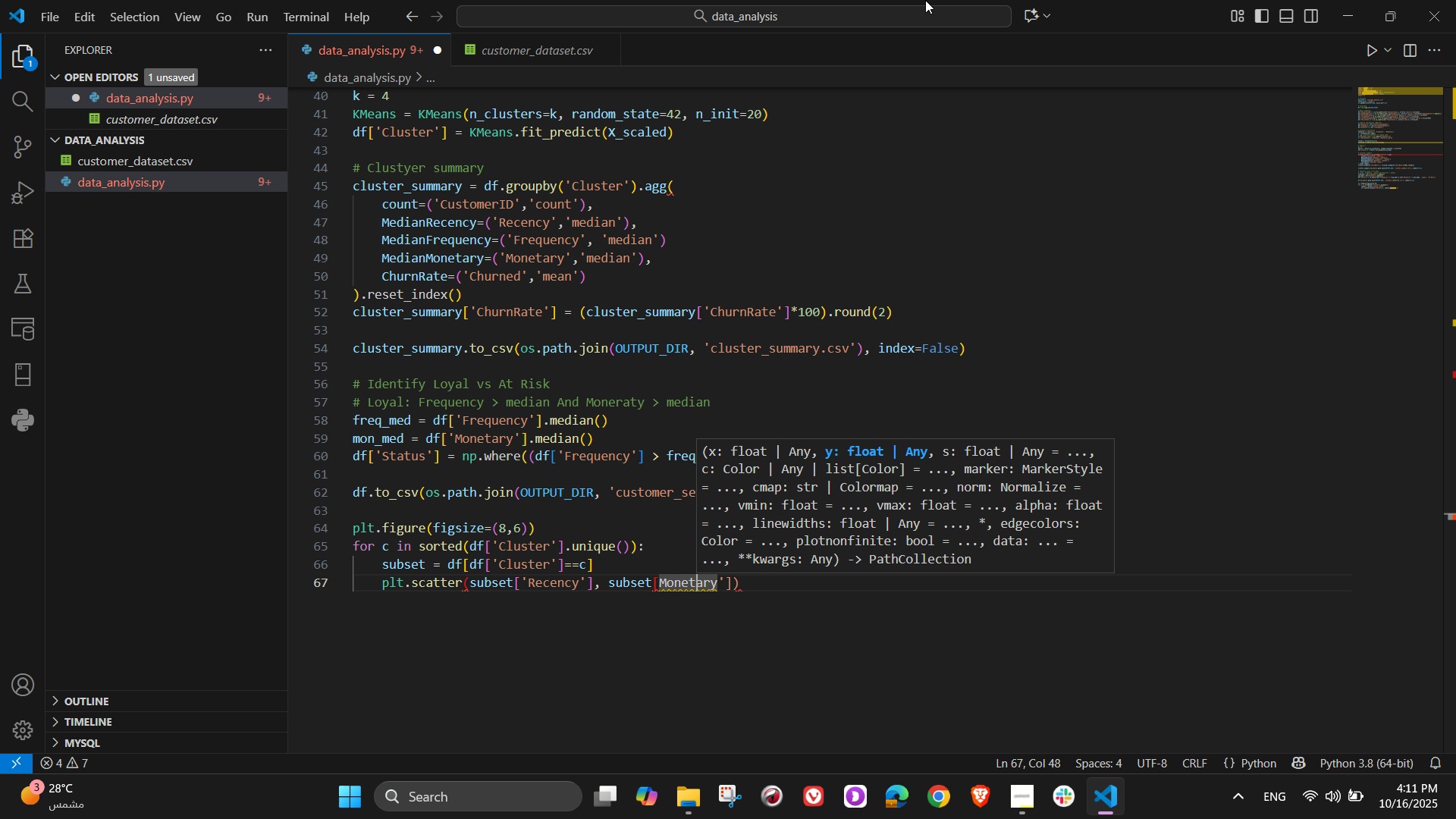 
key(ArrowLeft)
 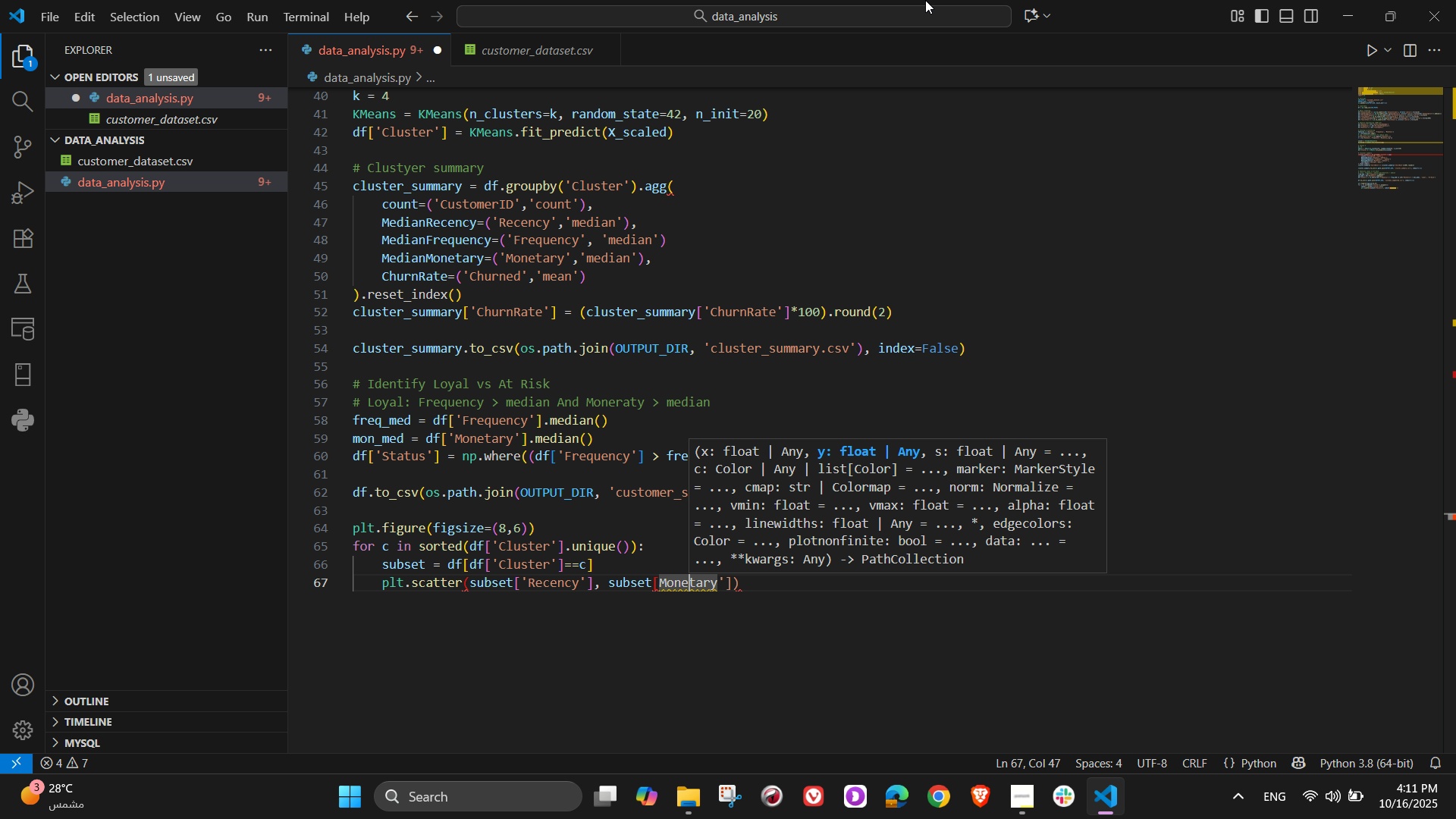 
key(ArrowLeft)
 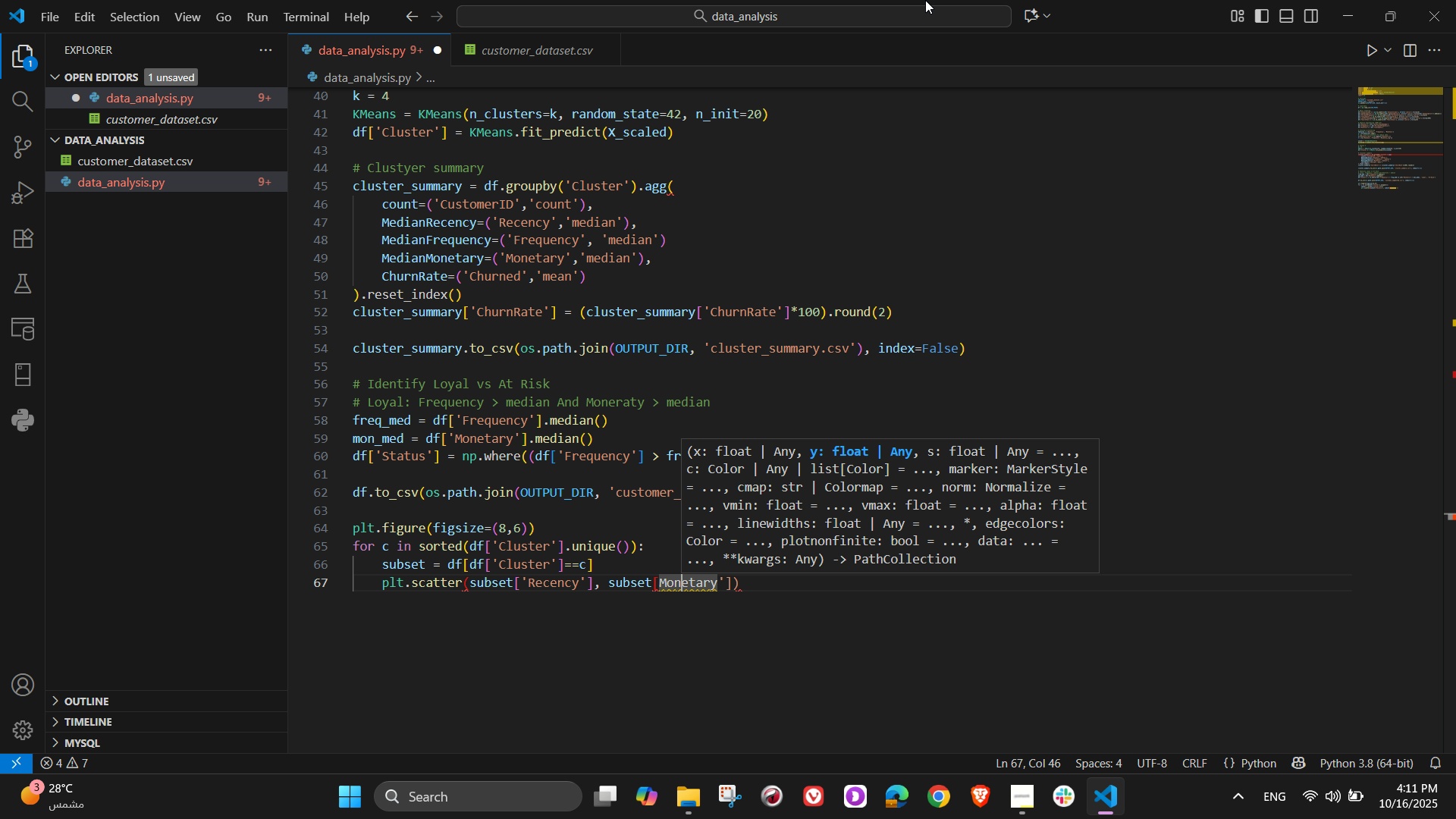 
key(ArrowLeft)
 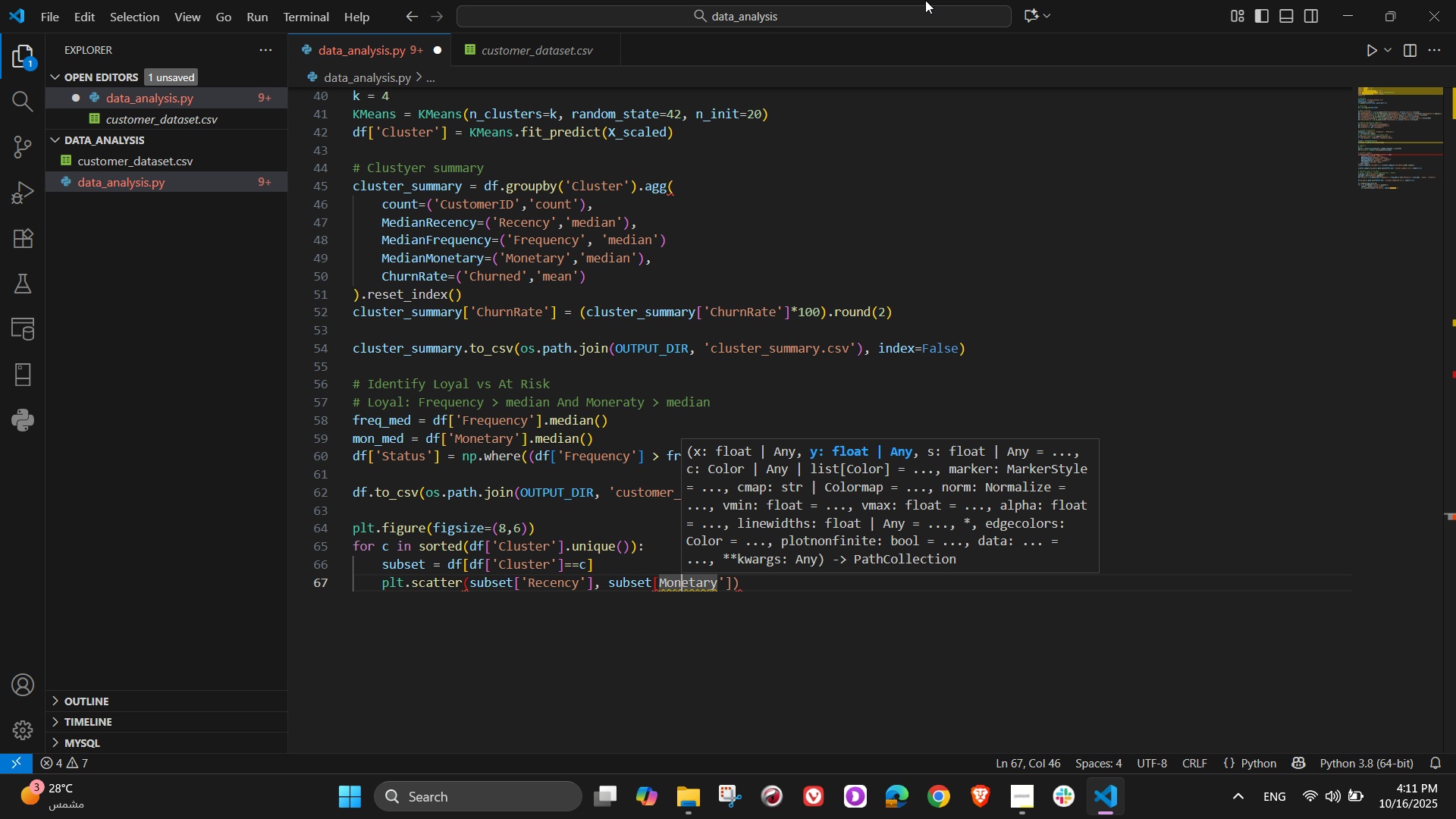 
key(ArrowLeft)
 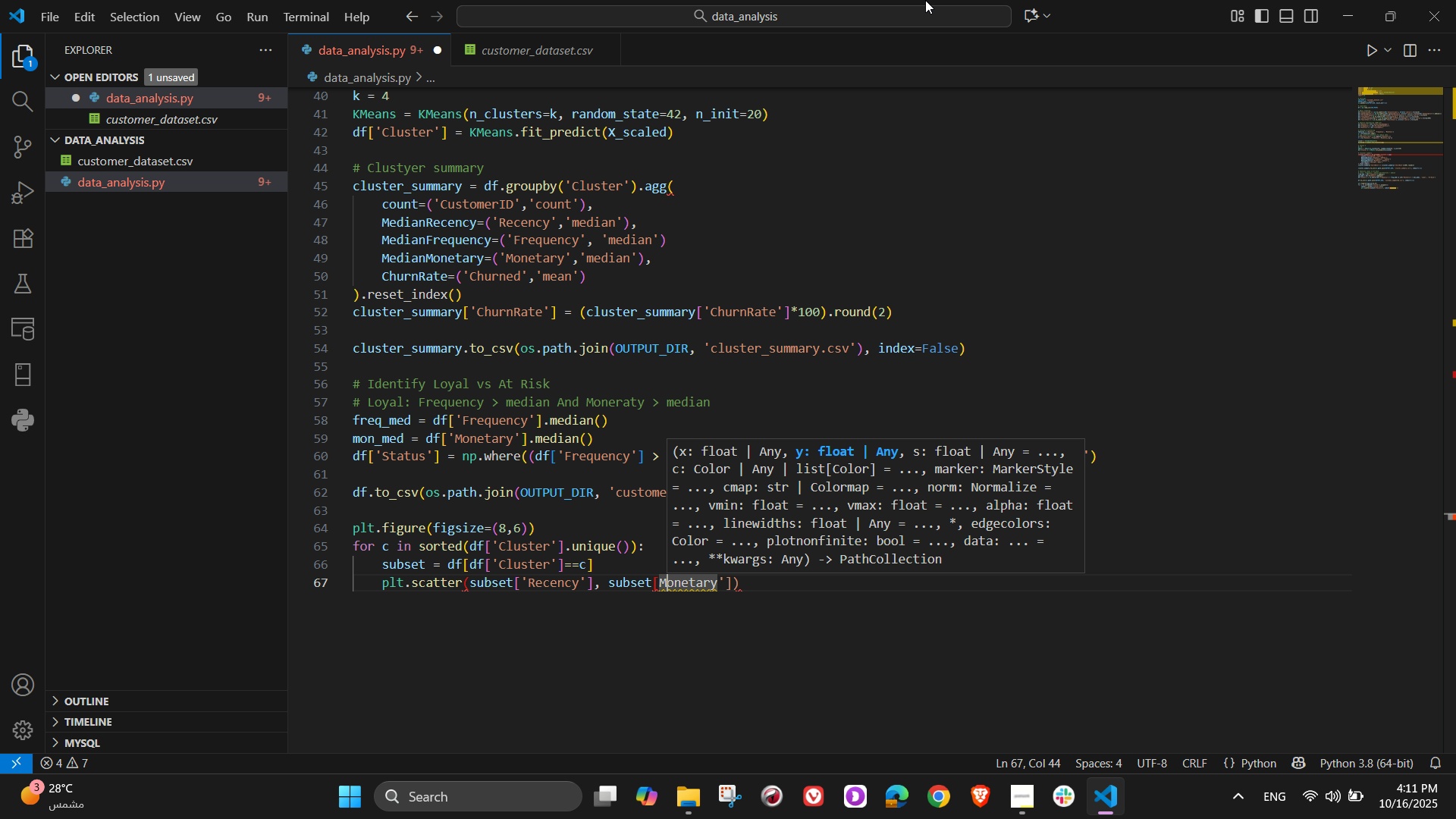 
key(ArrowLeft)
 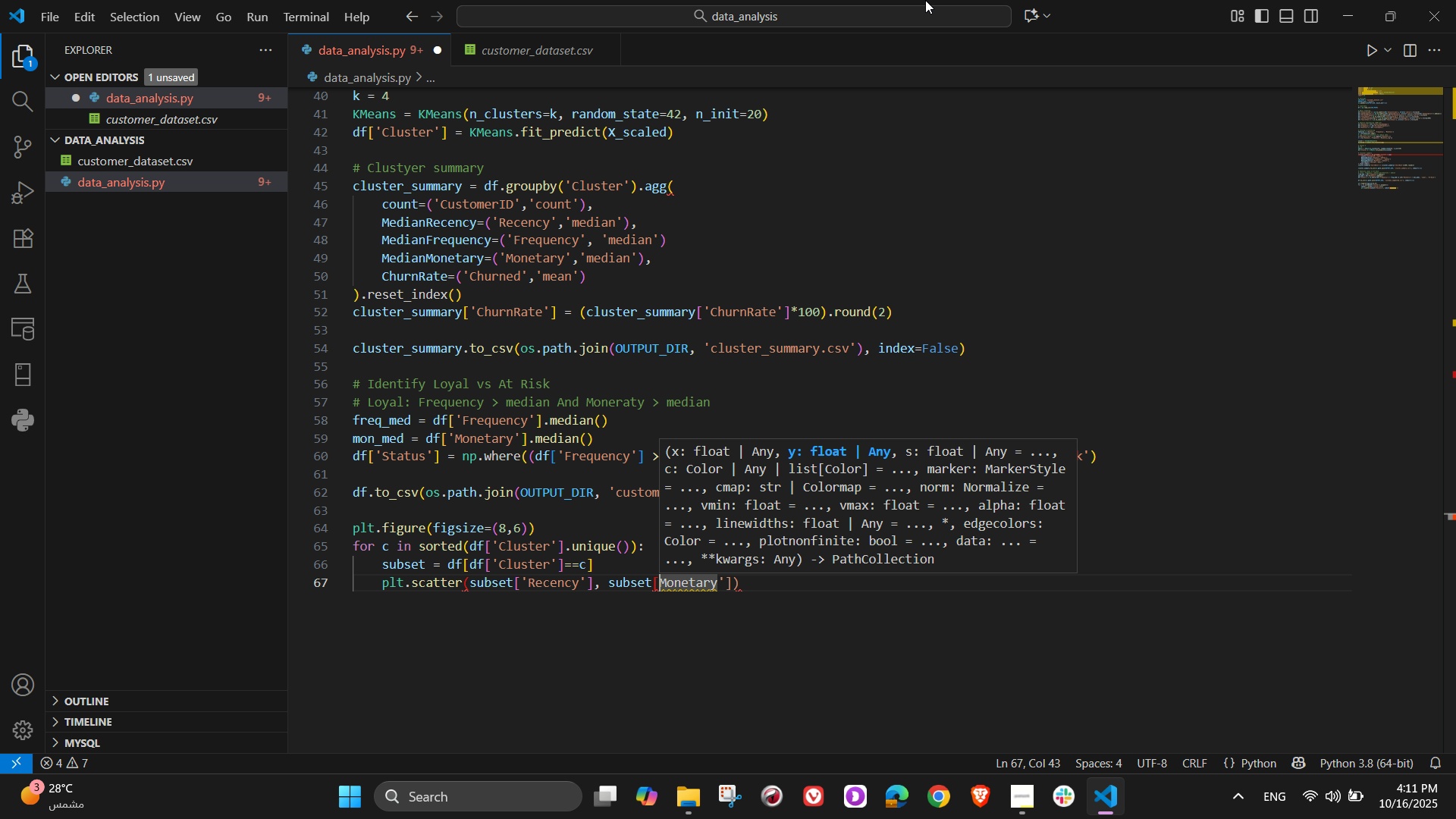 
key(ArrowLeft)
 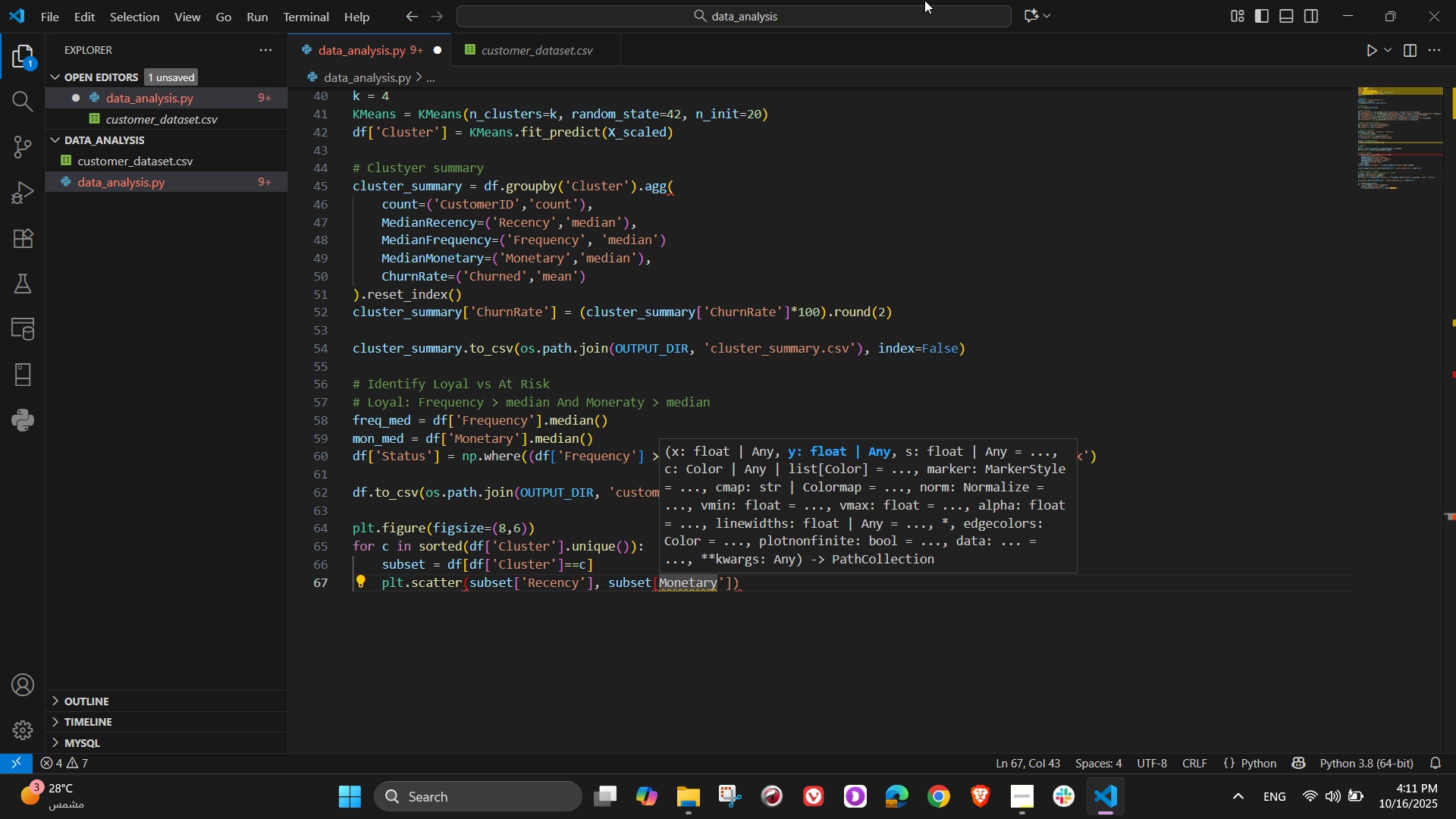 
key(Quote)
 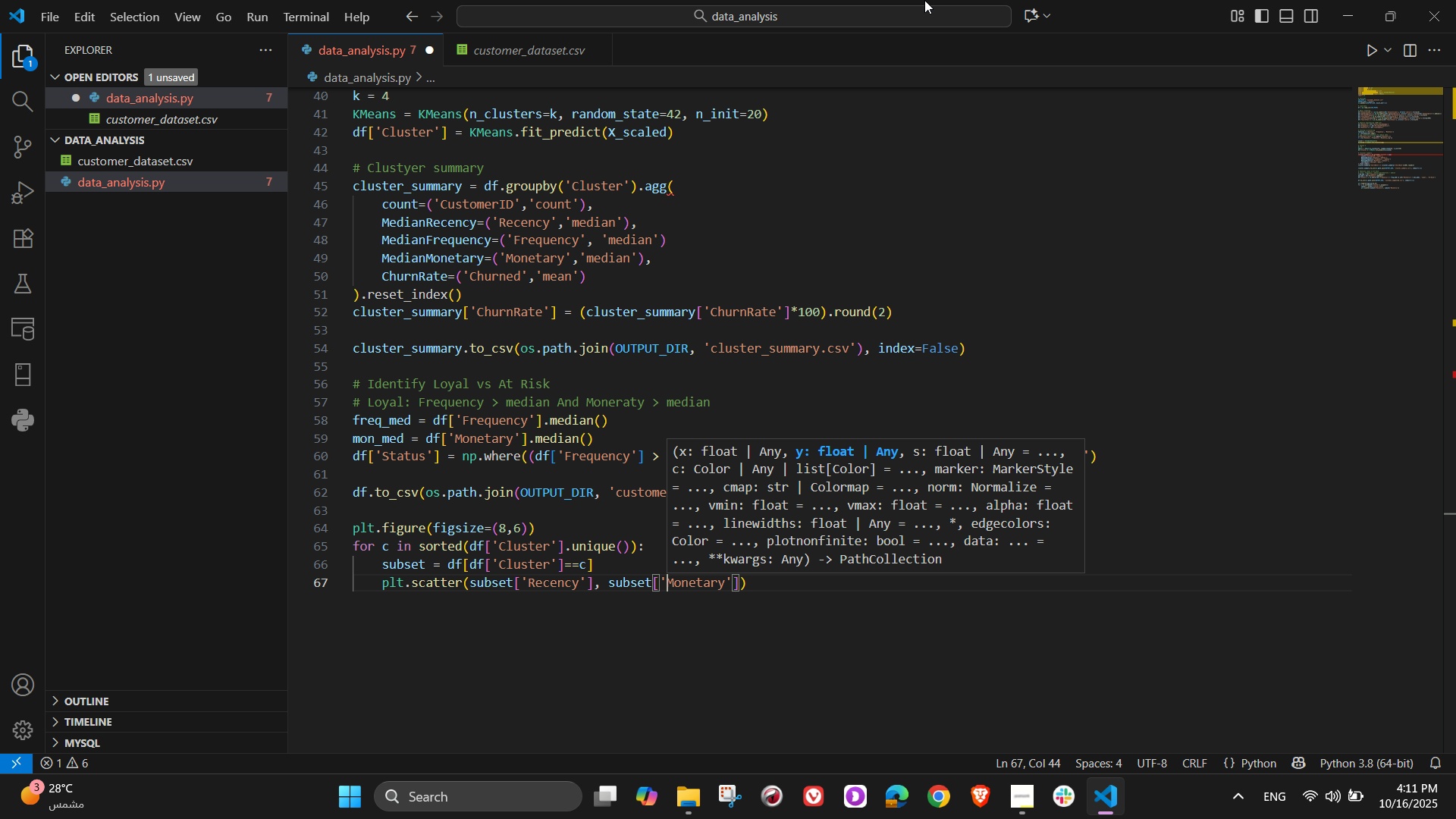 
key(ArrowRight)
 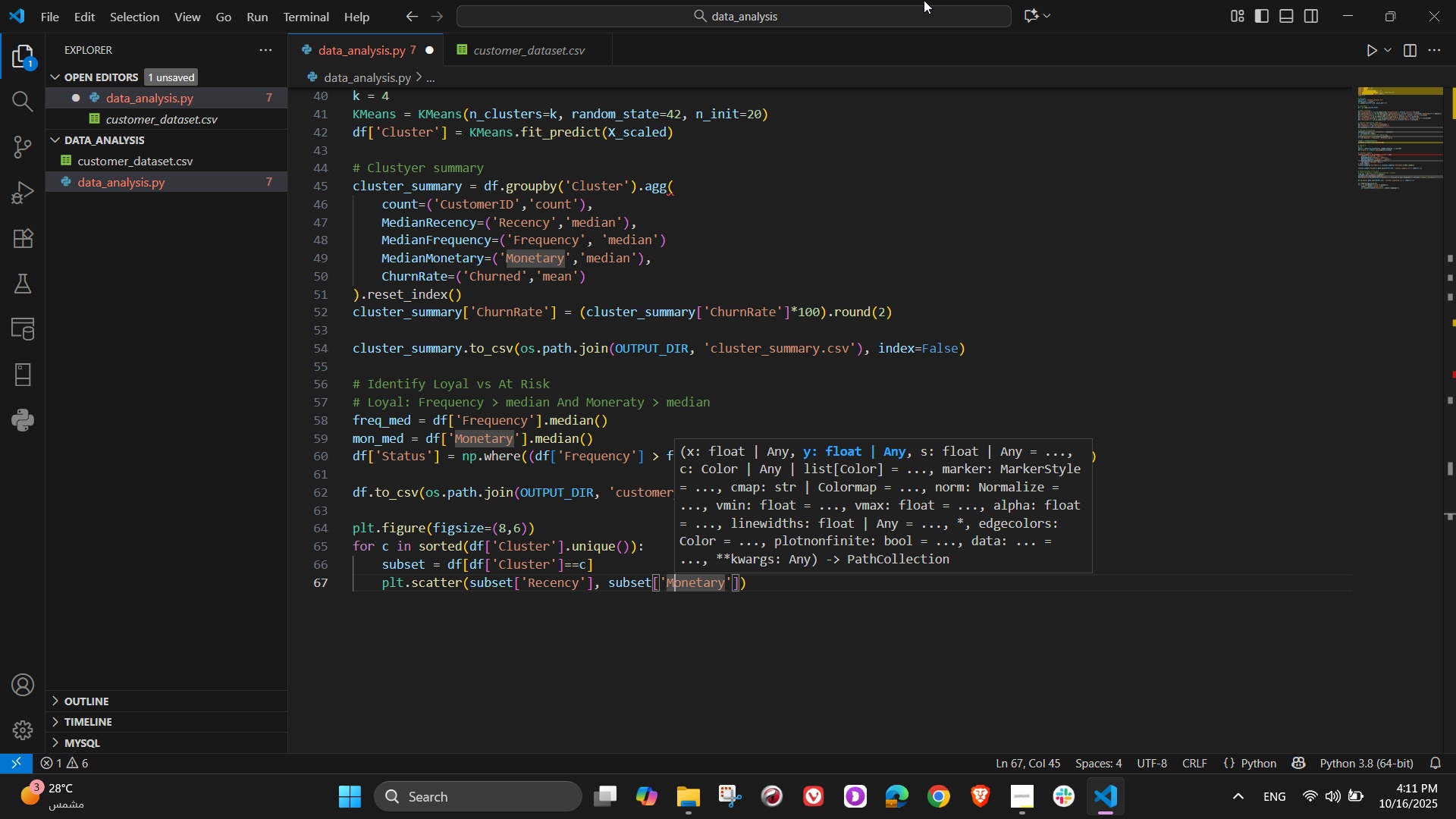 
hold_key(key=ArrowRight, duration=0.9)
 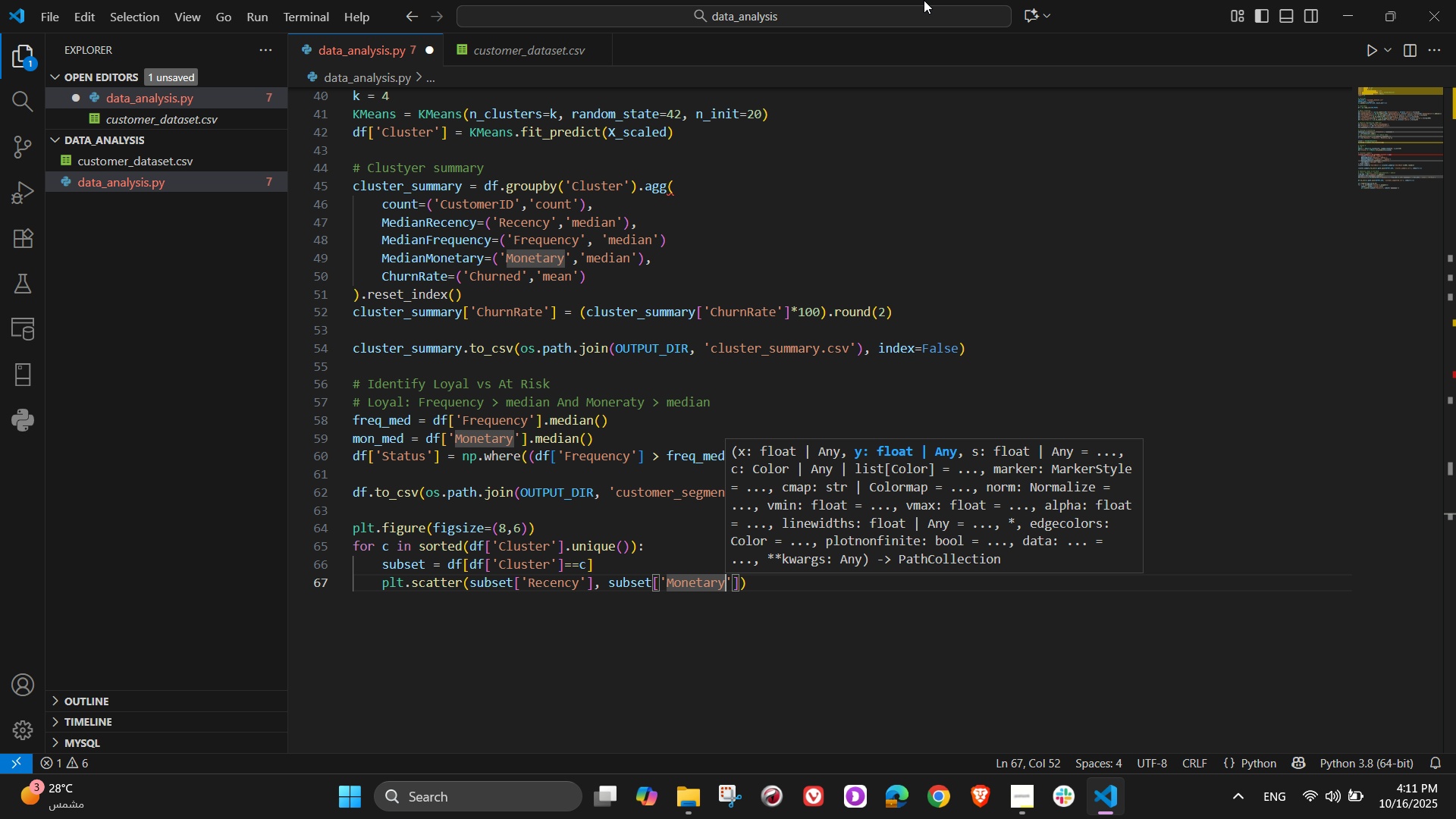 
key(ArrowRight)
 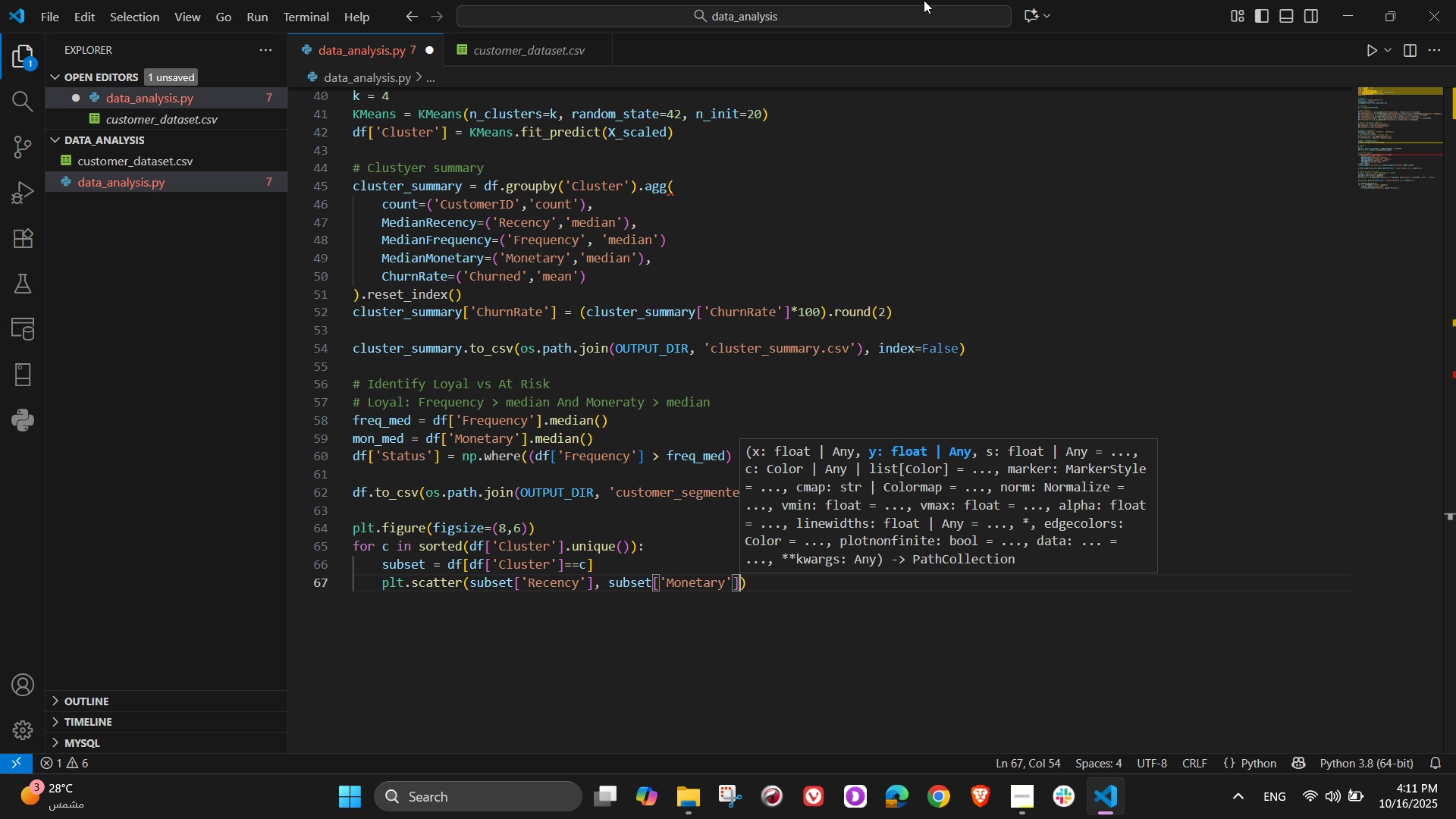 
key(ArrowRight)
 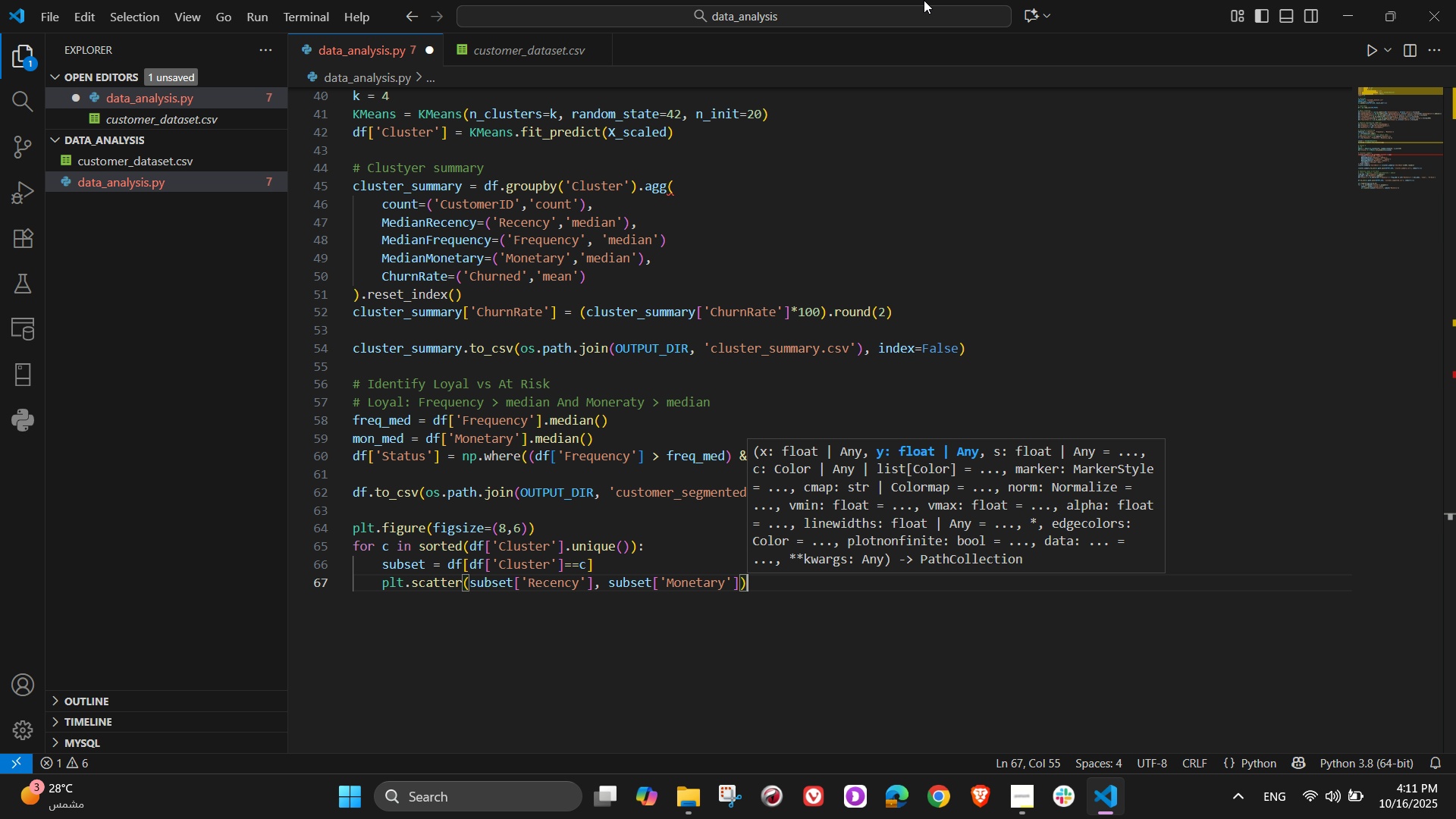 
key(ArrowRight)
 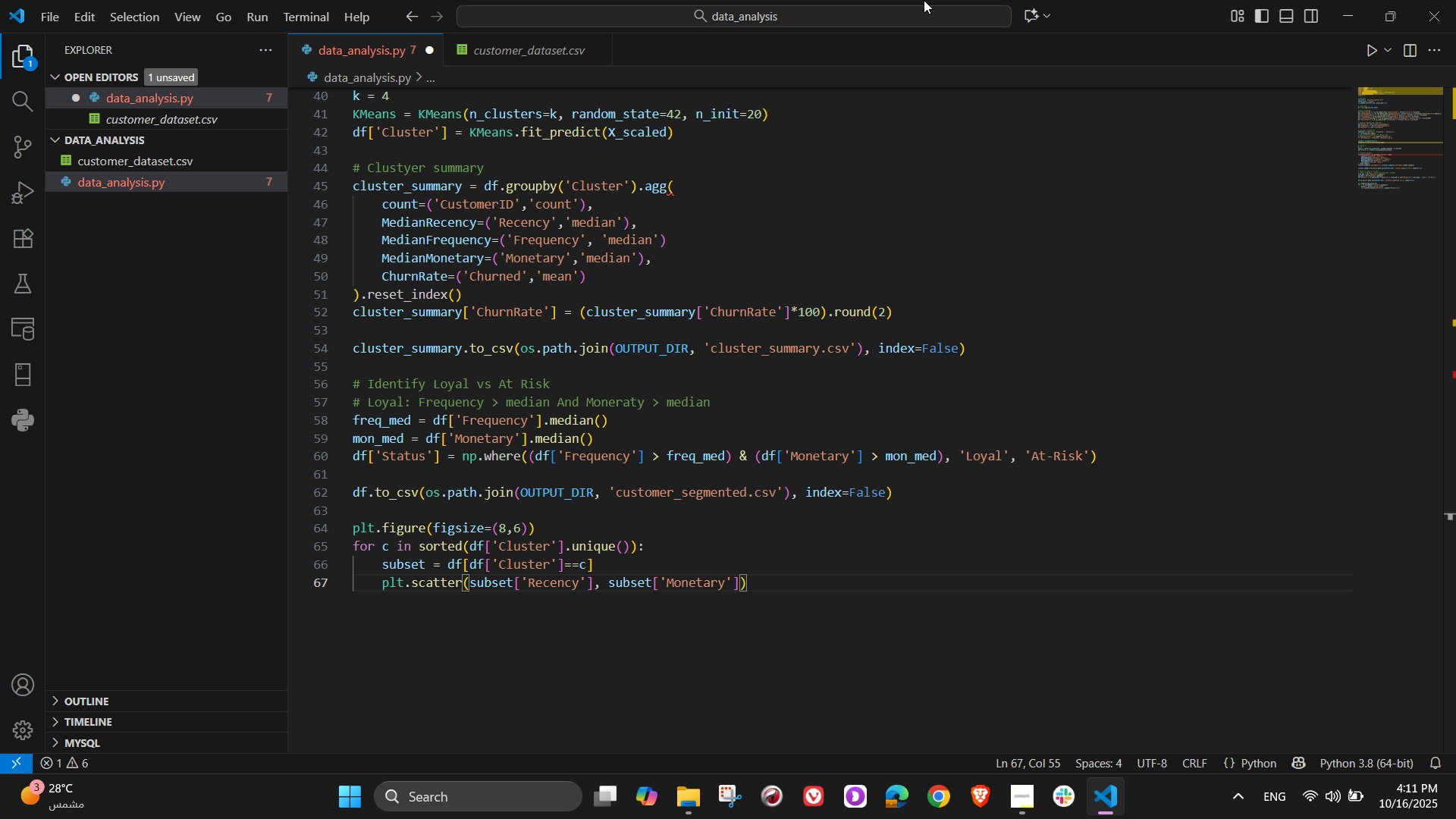 
key(ArrowLeft)
 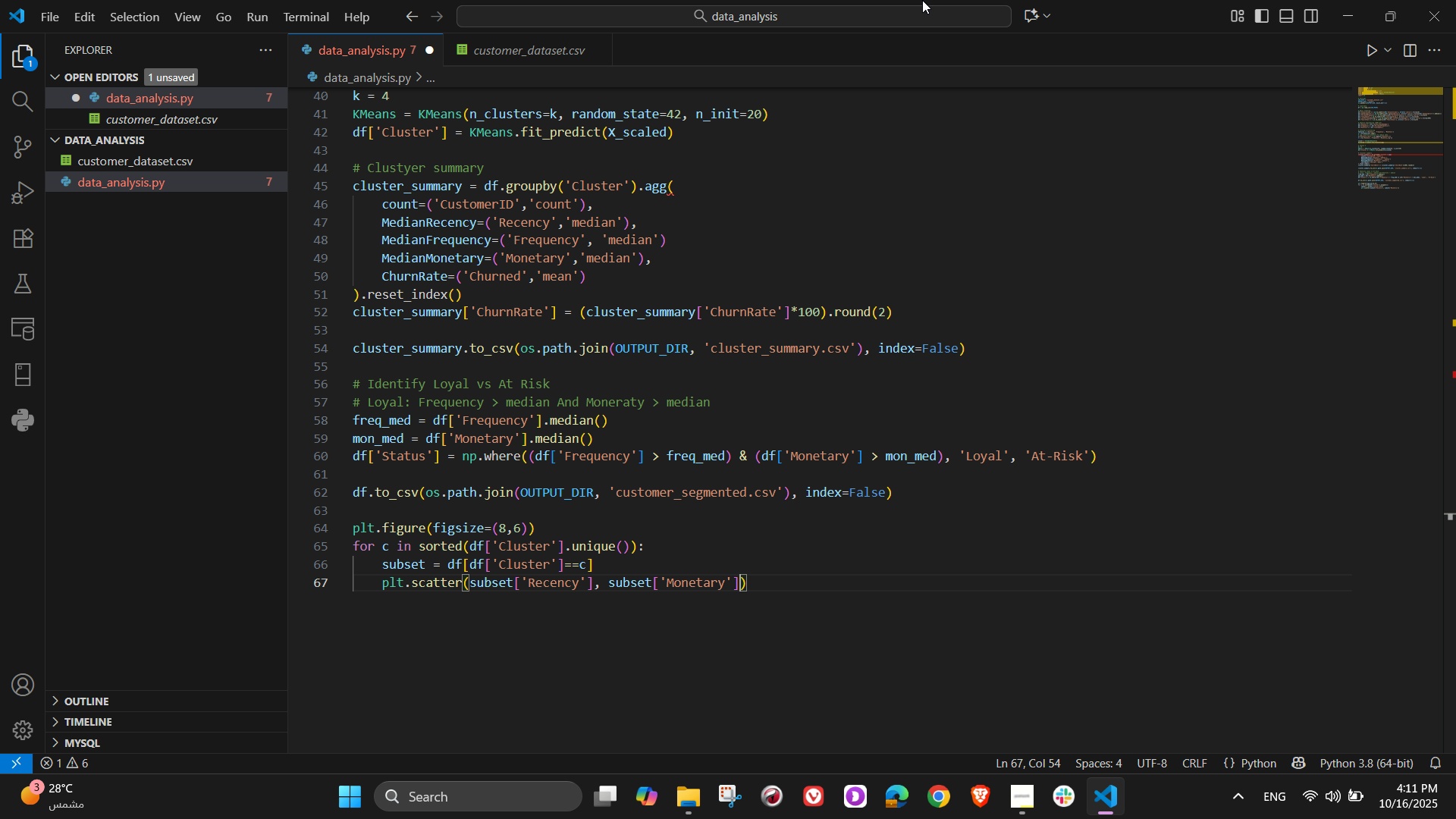 
type(, label=f'Cluster {c)
 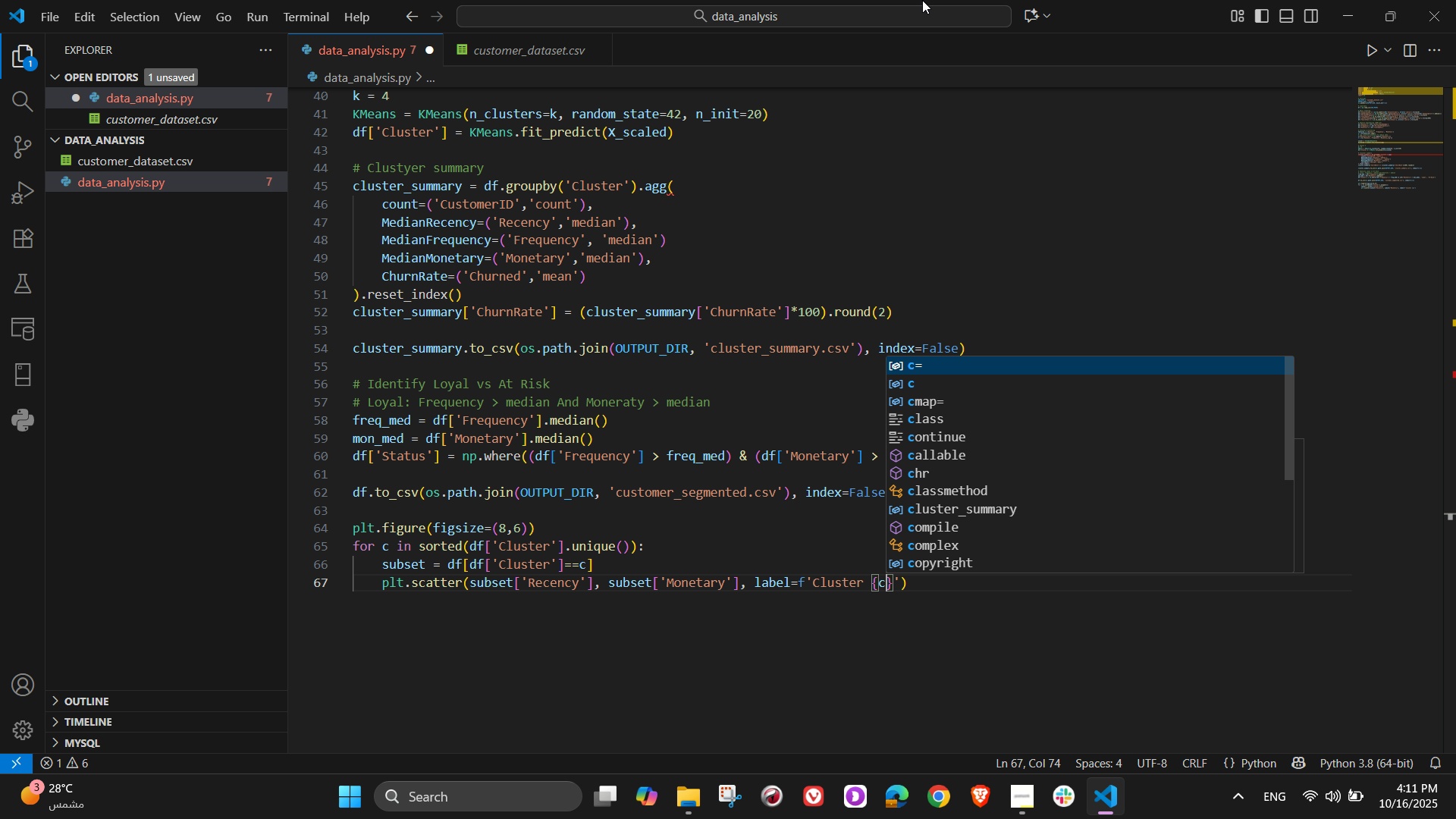 
key(ArrowRight)
 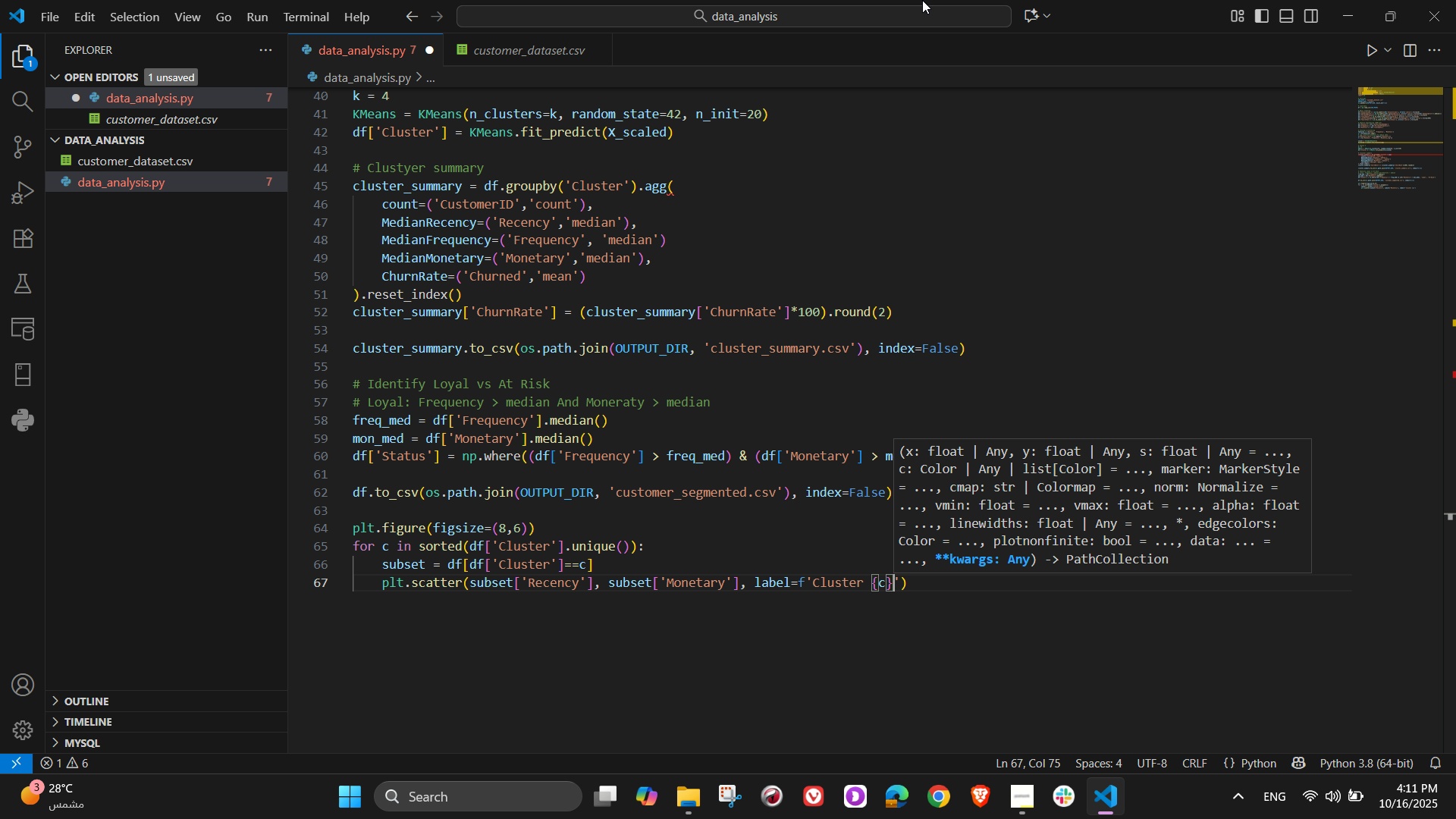 
key(ArrowRight)
 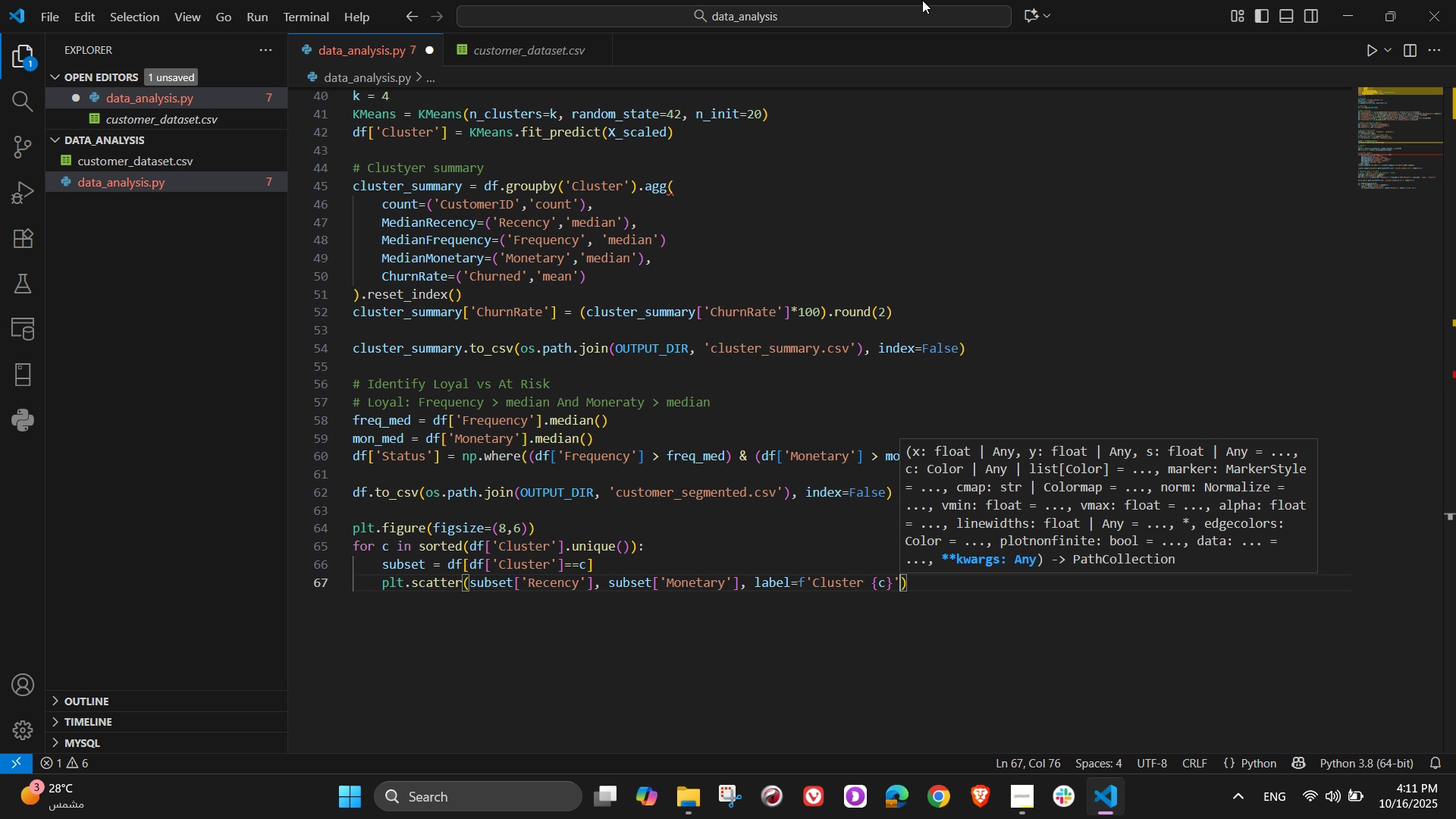 
type(, alpha=0.7, s=40)
 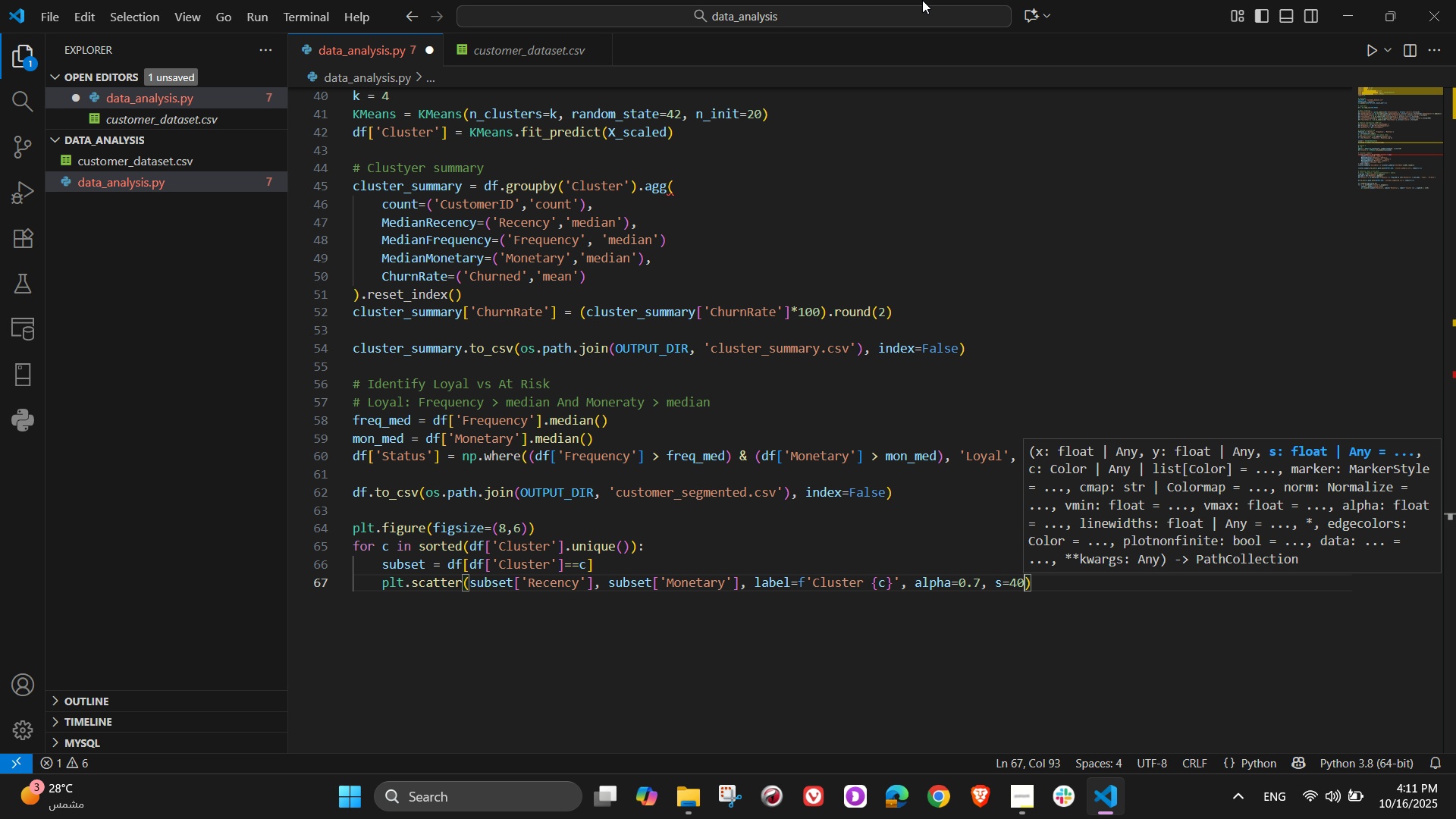 
wait(17.92)
 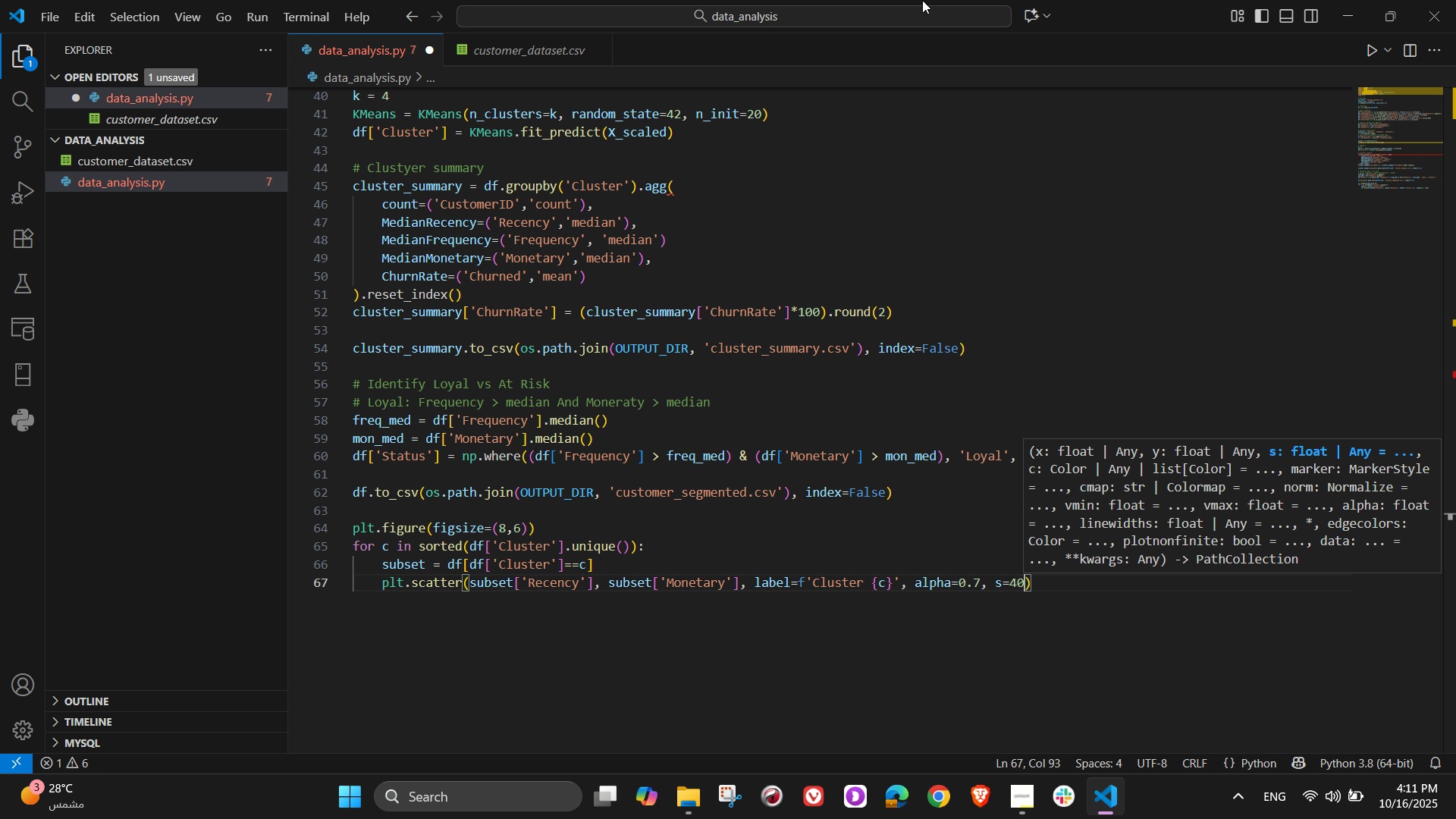 
key(ArrowRight)
 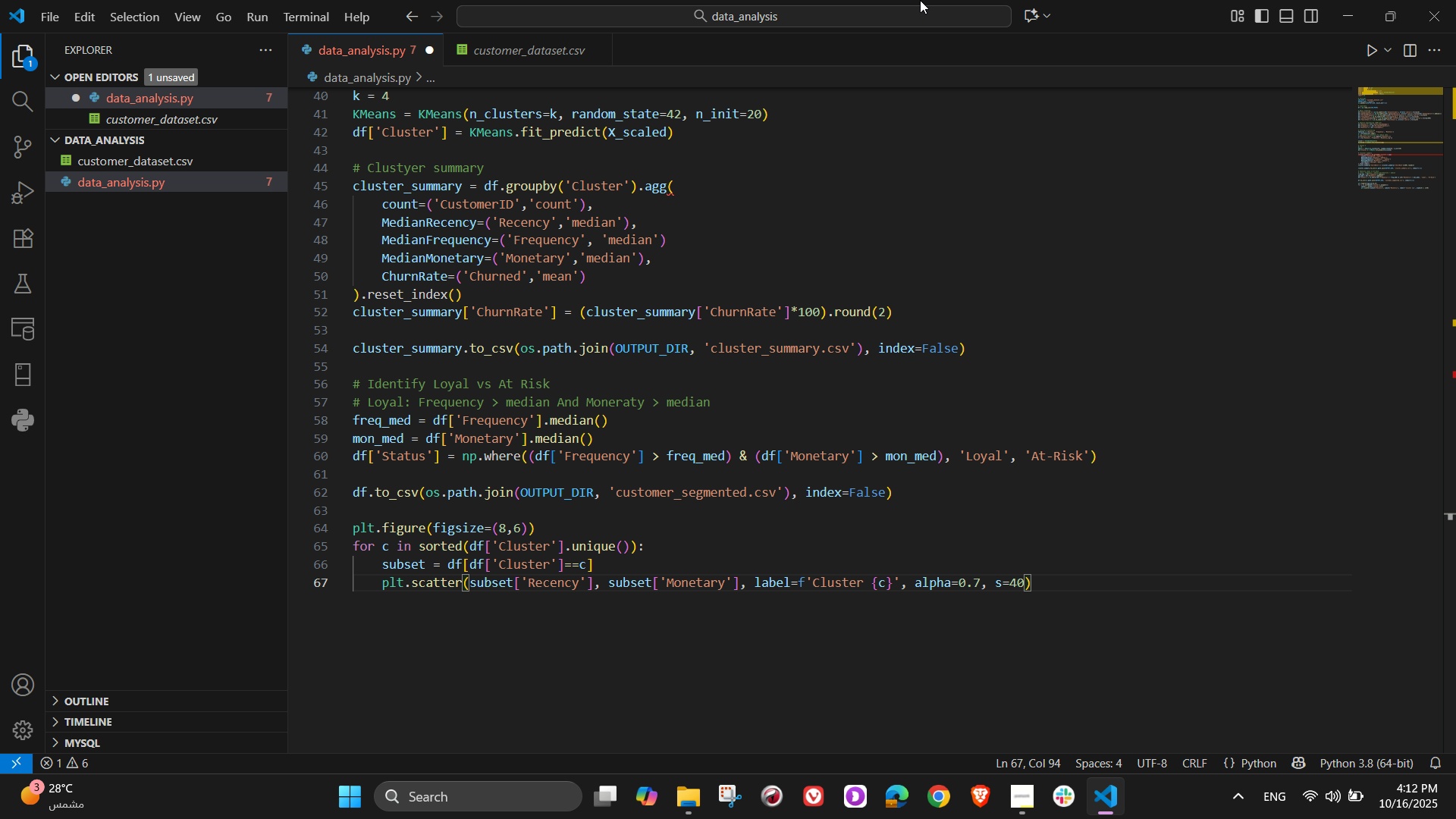 
key(Enter)
 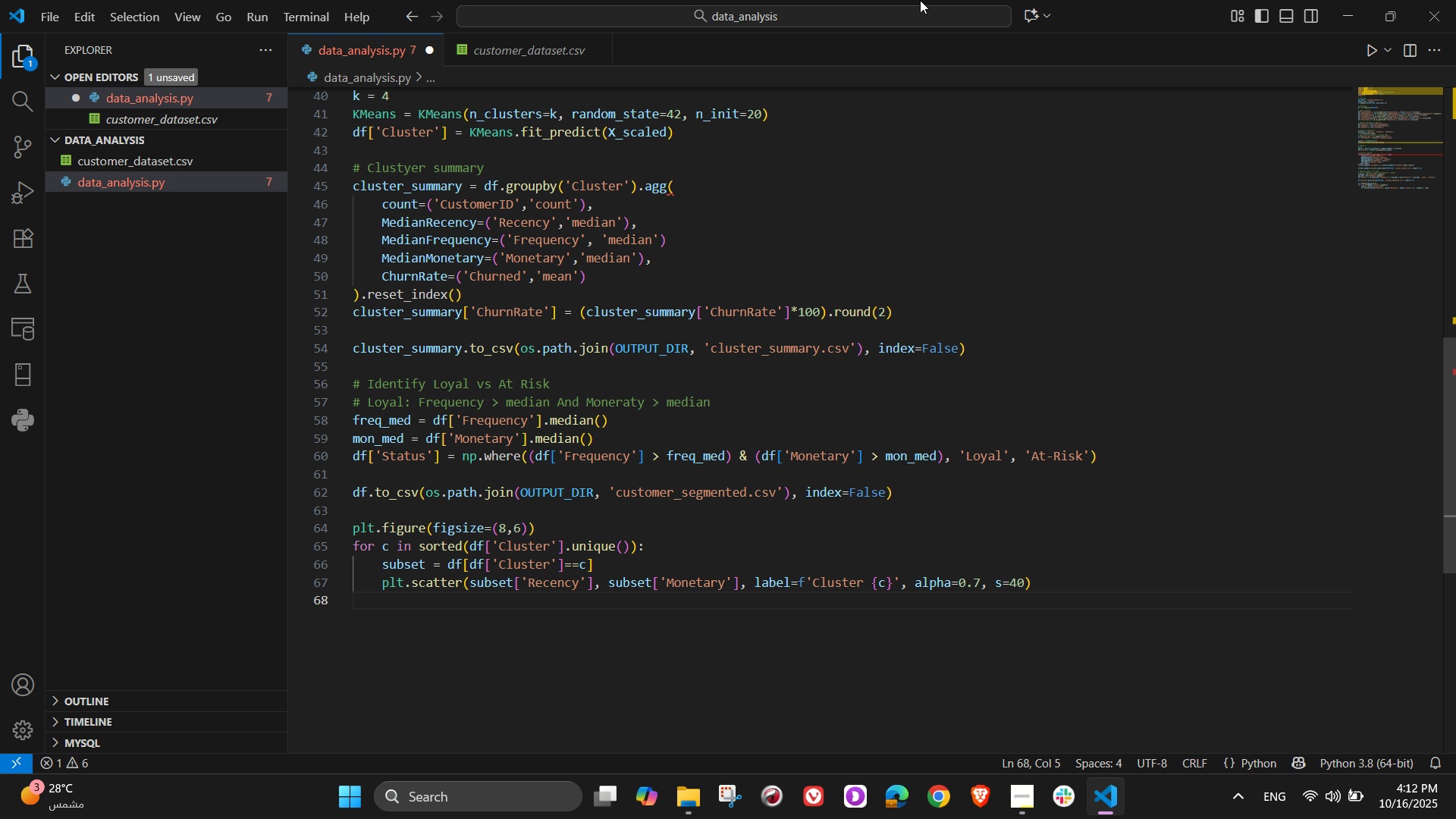 
key(Backspace)
 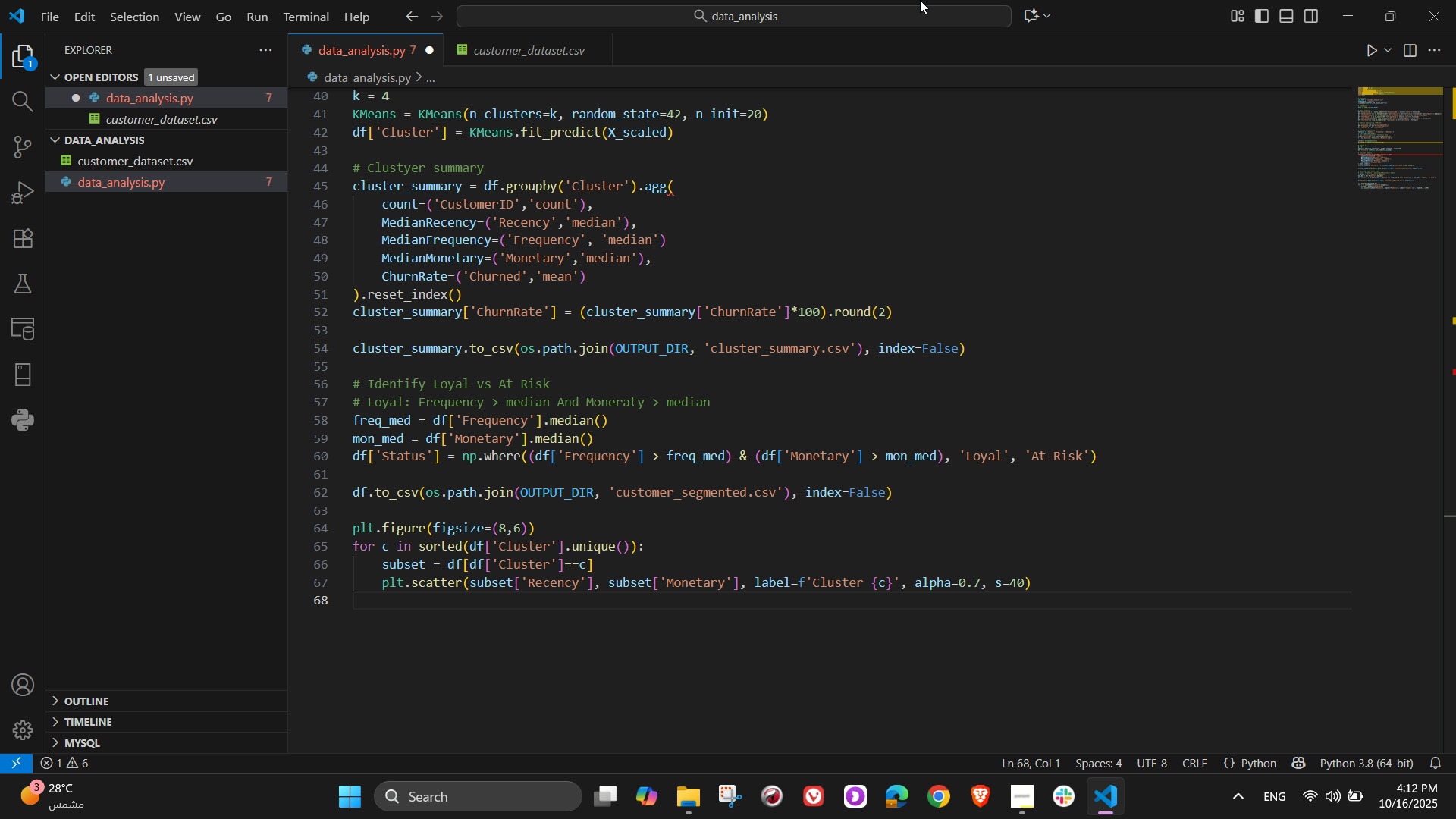 
type(Plt.xlabel)
key(Backspace)
key(Backspace)
key(Backspace)
key(Backspace)
key(Backspace)
key(Backspace)
key(Backspace)
key(Backspace)
key(Backspace)
key(Backspace)
type(plt.xlav)
key(Backspace)
type(bkl)
key(Backspace)
type(el)
key(Backspace)
key(Backspace)
key(Backspace)
type(el)
key(Tab)
type(('Recency (days since last purchase)
 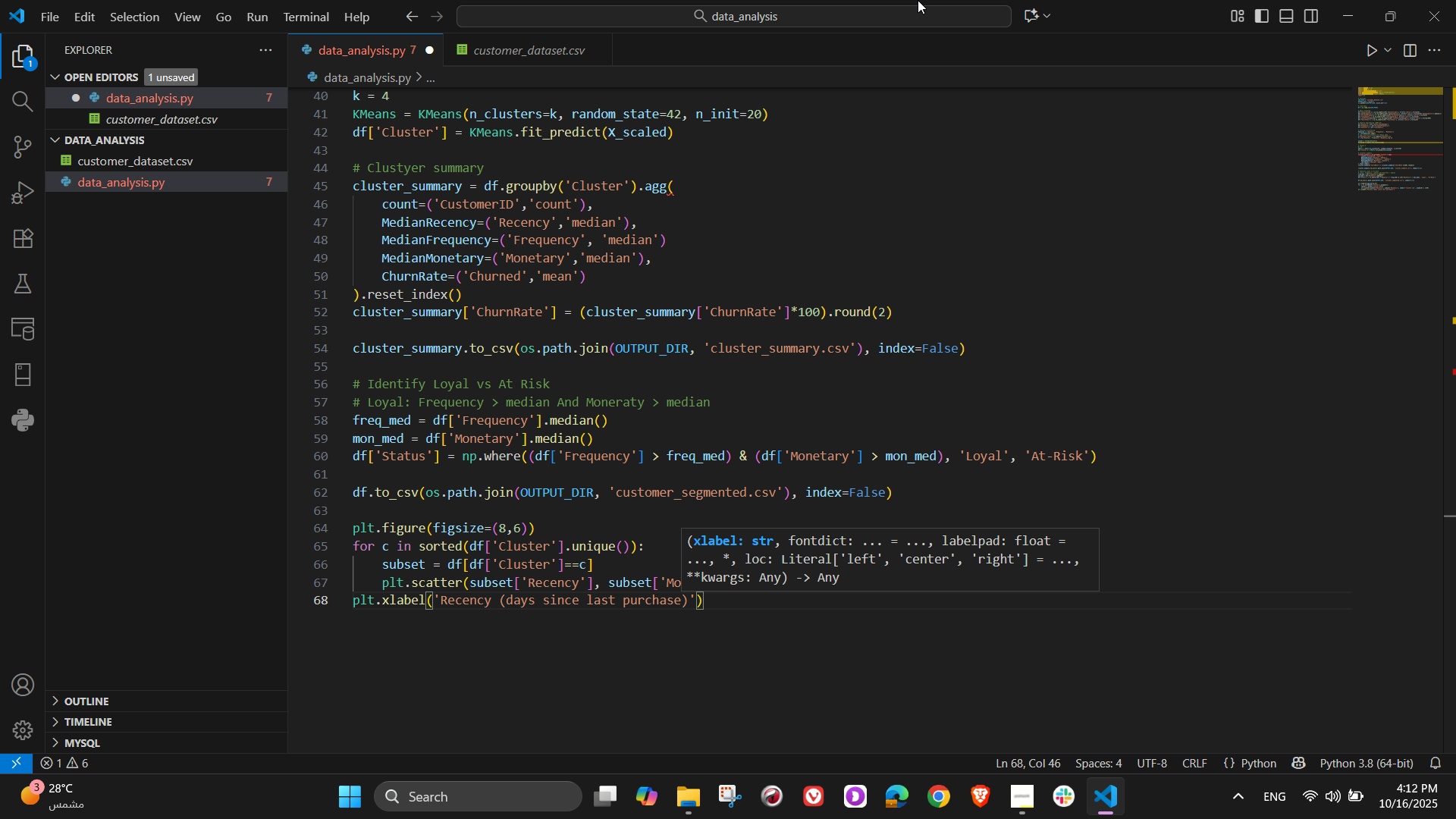 
key(ArrowRight)
 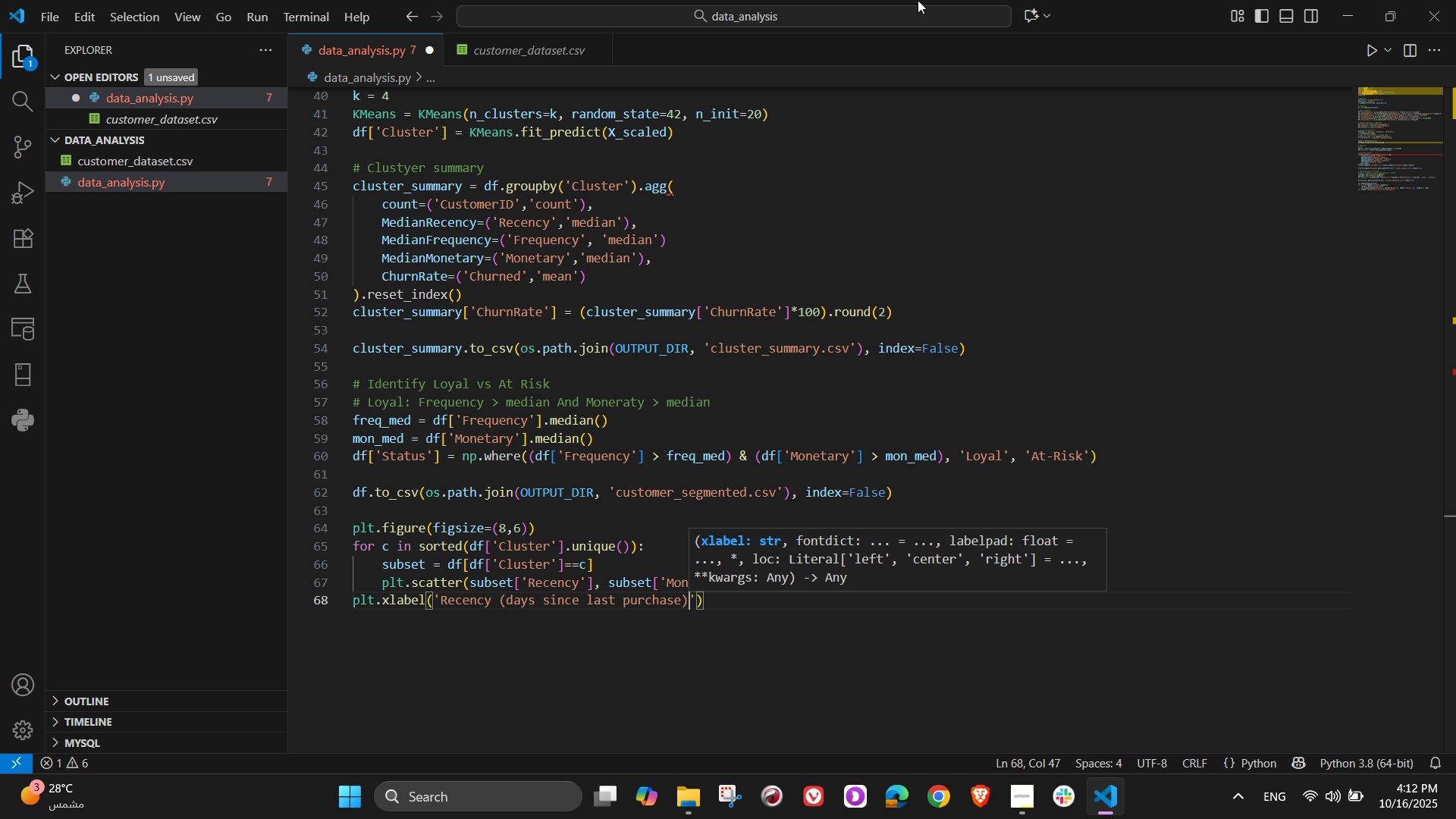 
key(ArrowRight)
 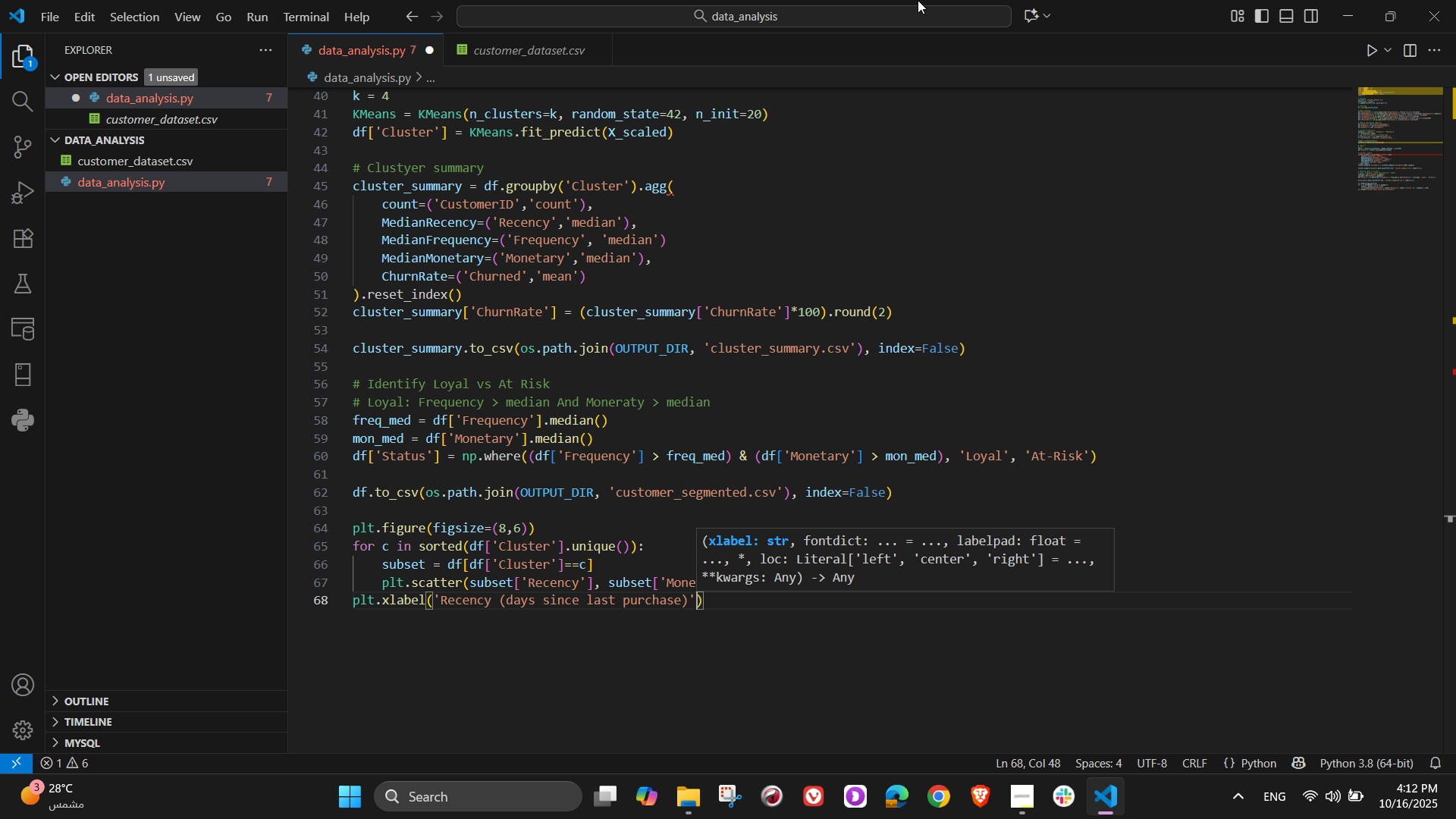 
key(ArrowRight)
 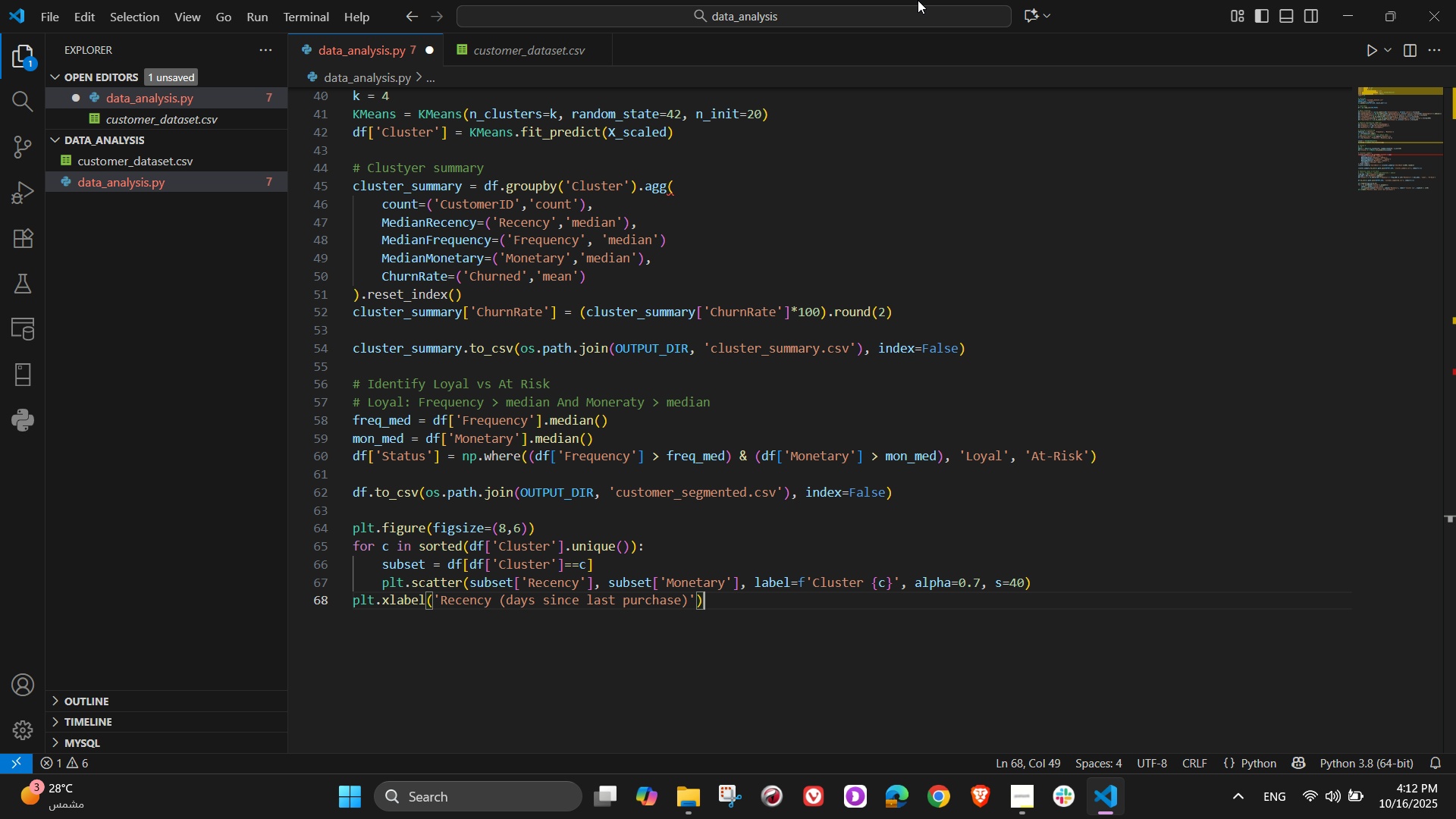 
key(ArrowLeft)
 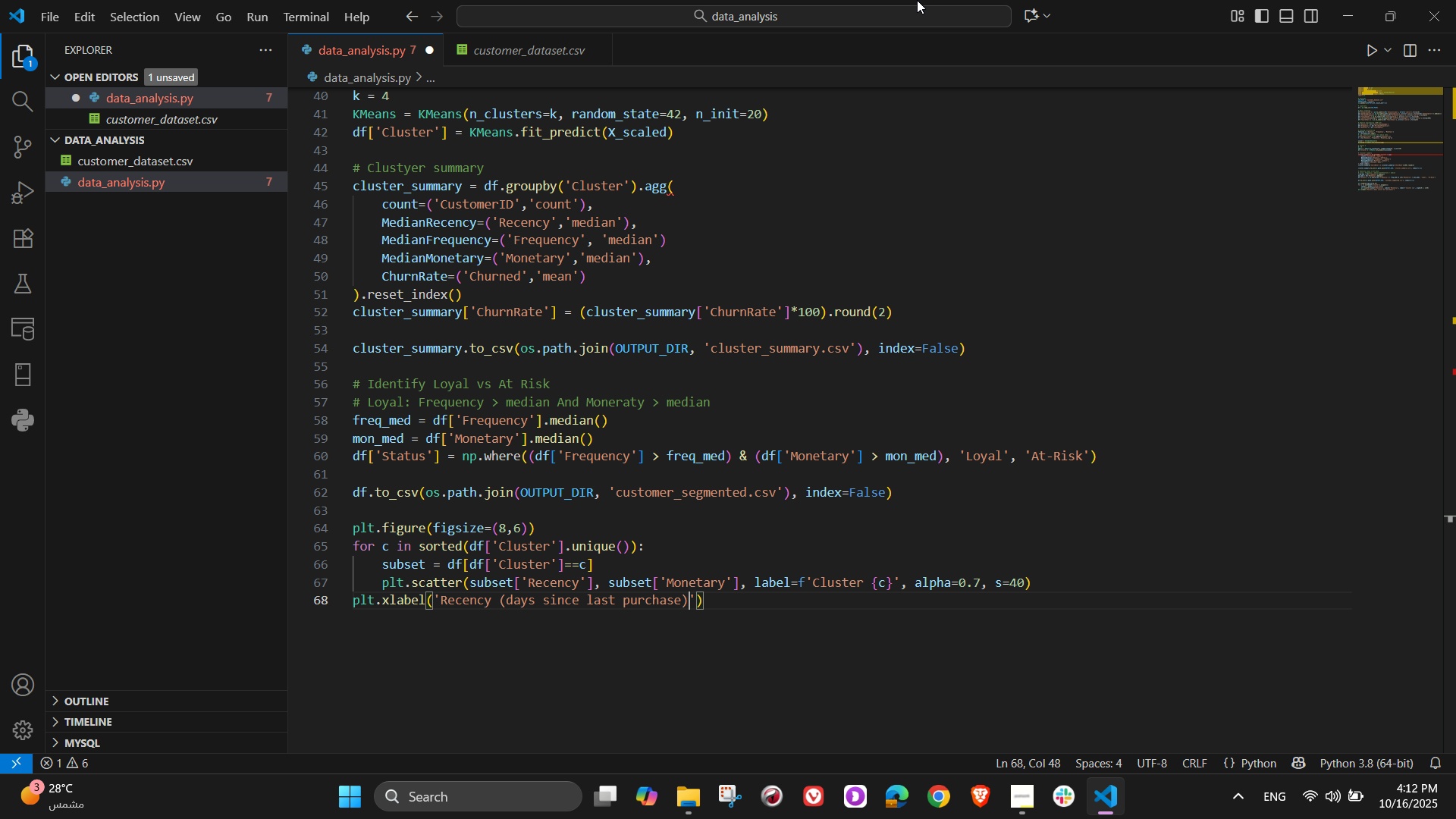 
key(ArrowLeft)
 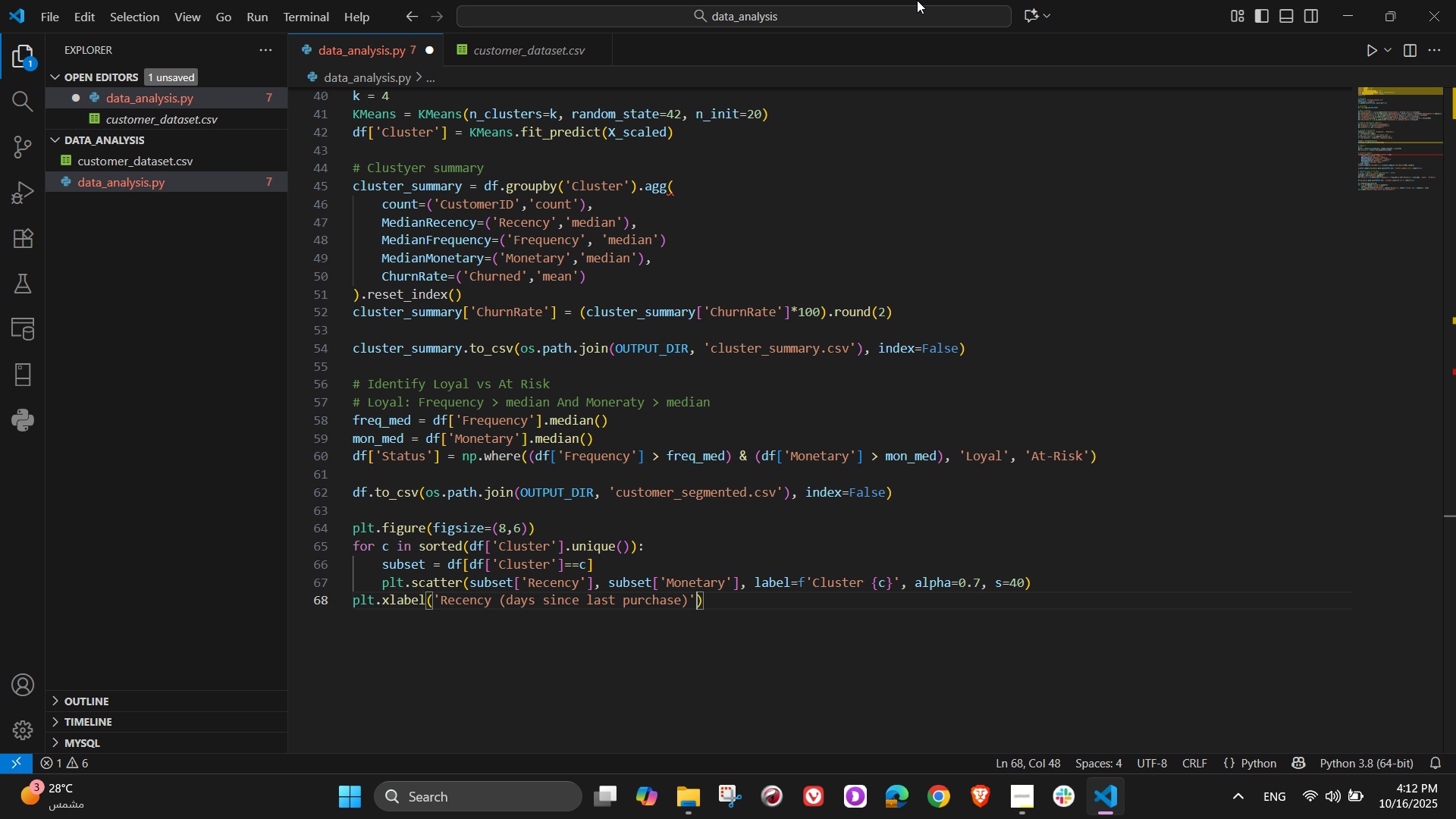 
key(ArrowRight)
 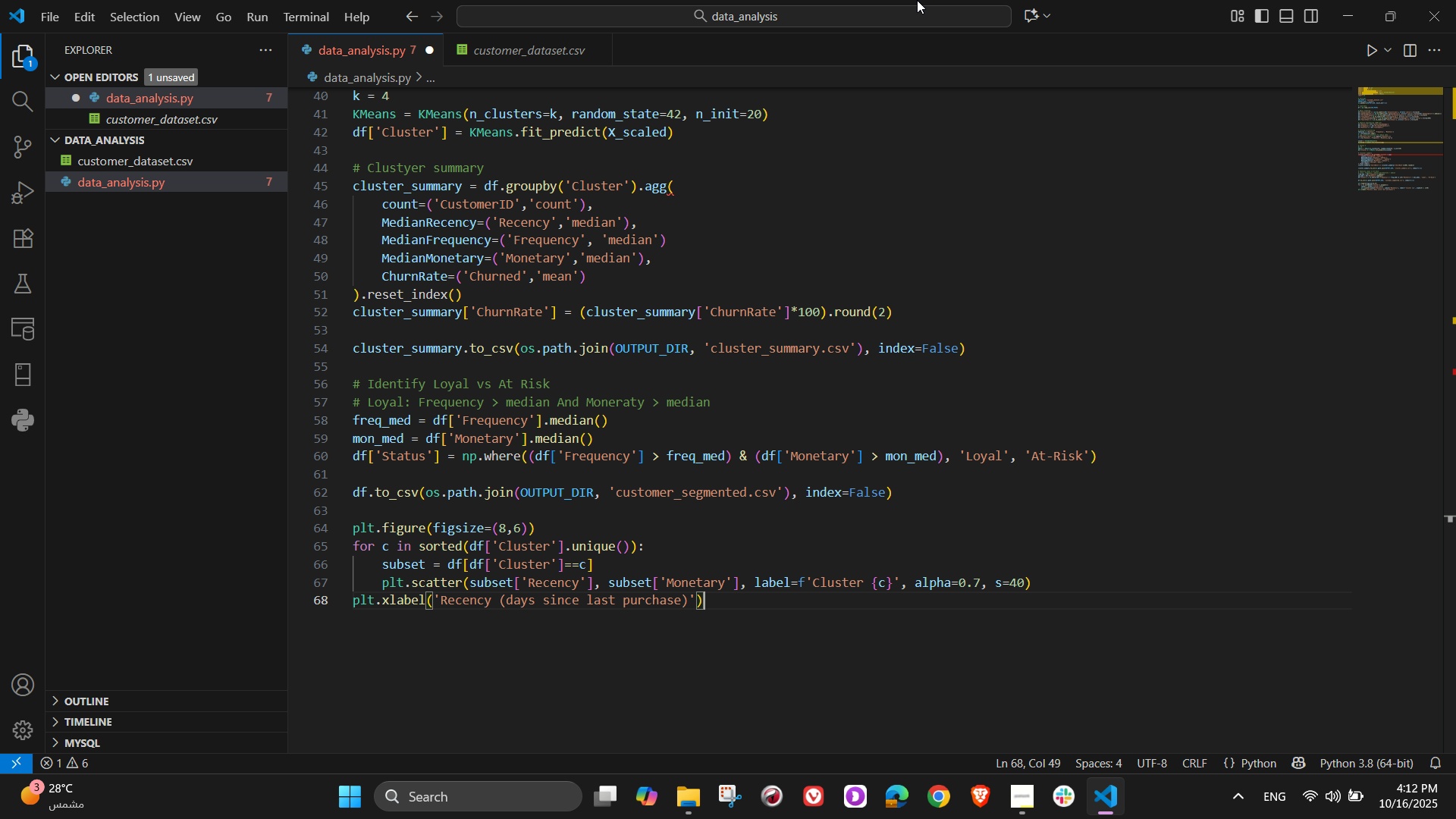 
key(ArrowRight)
 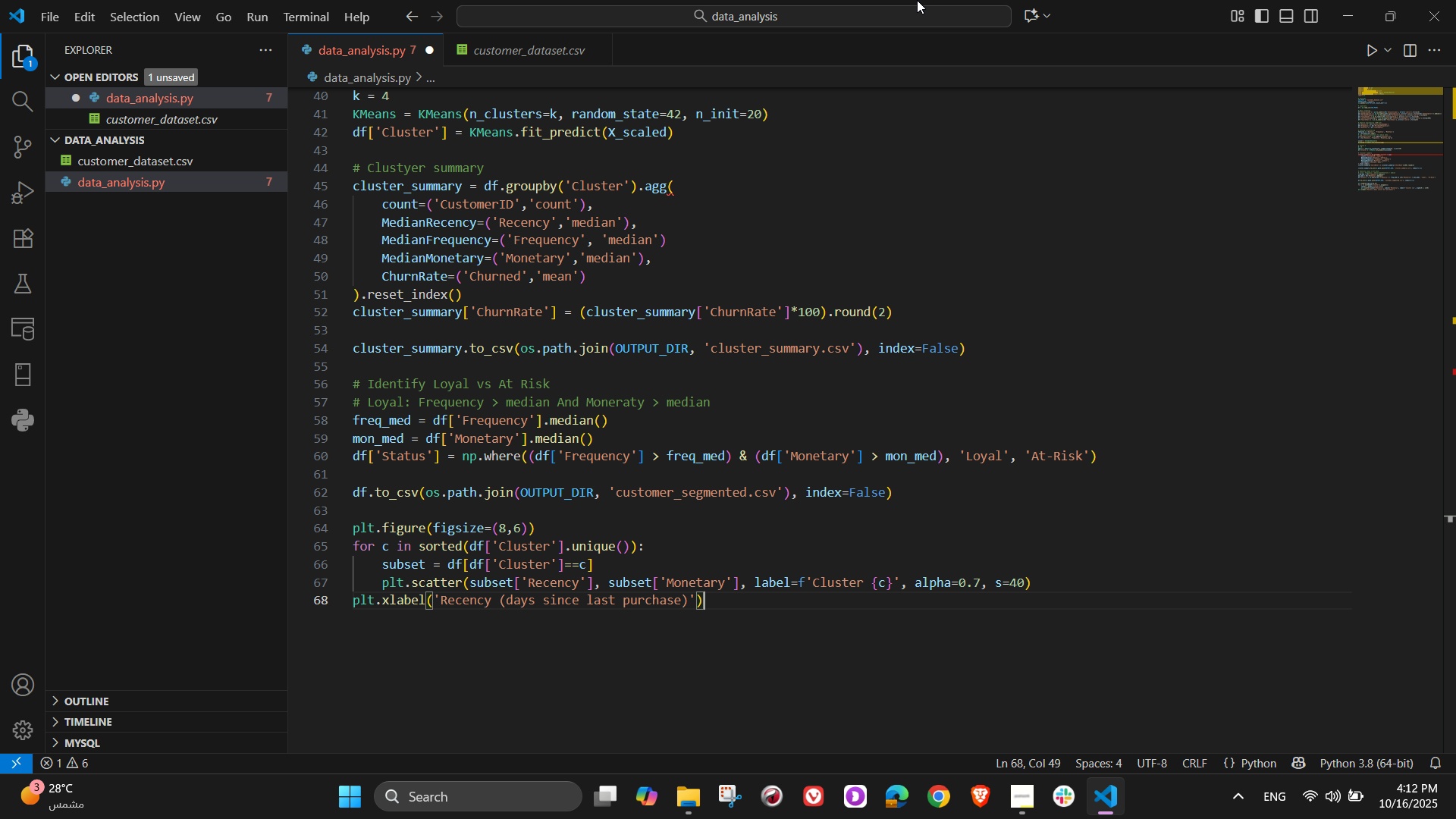 
key(ArrowRight)
 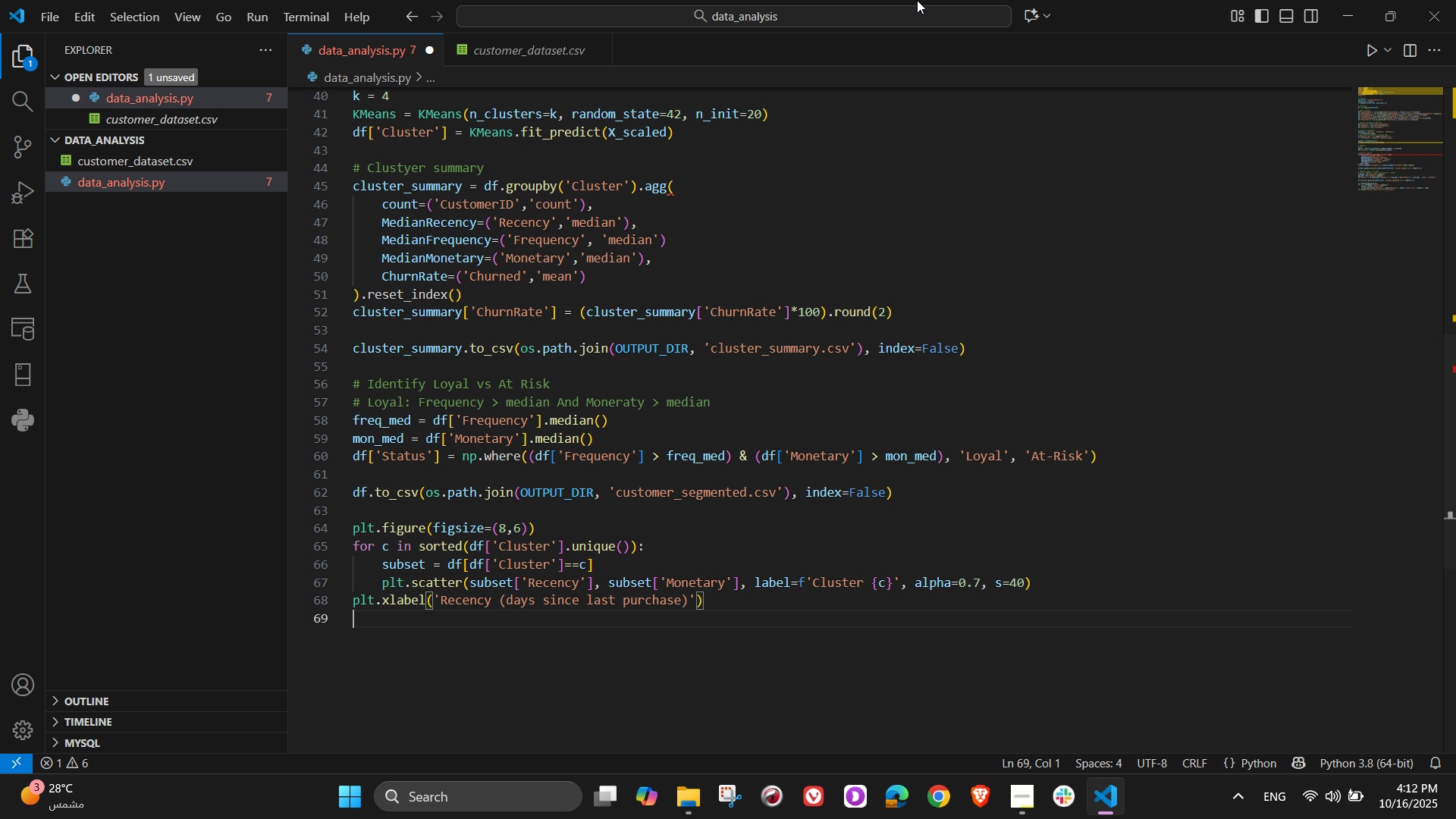 
key(Enter)
 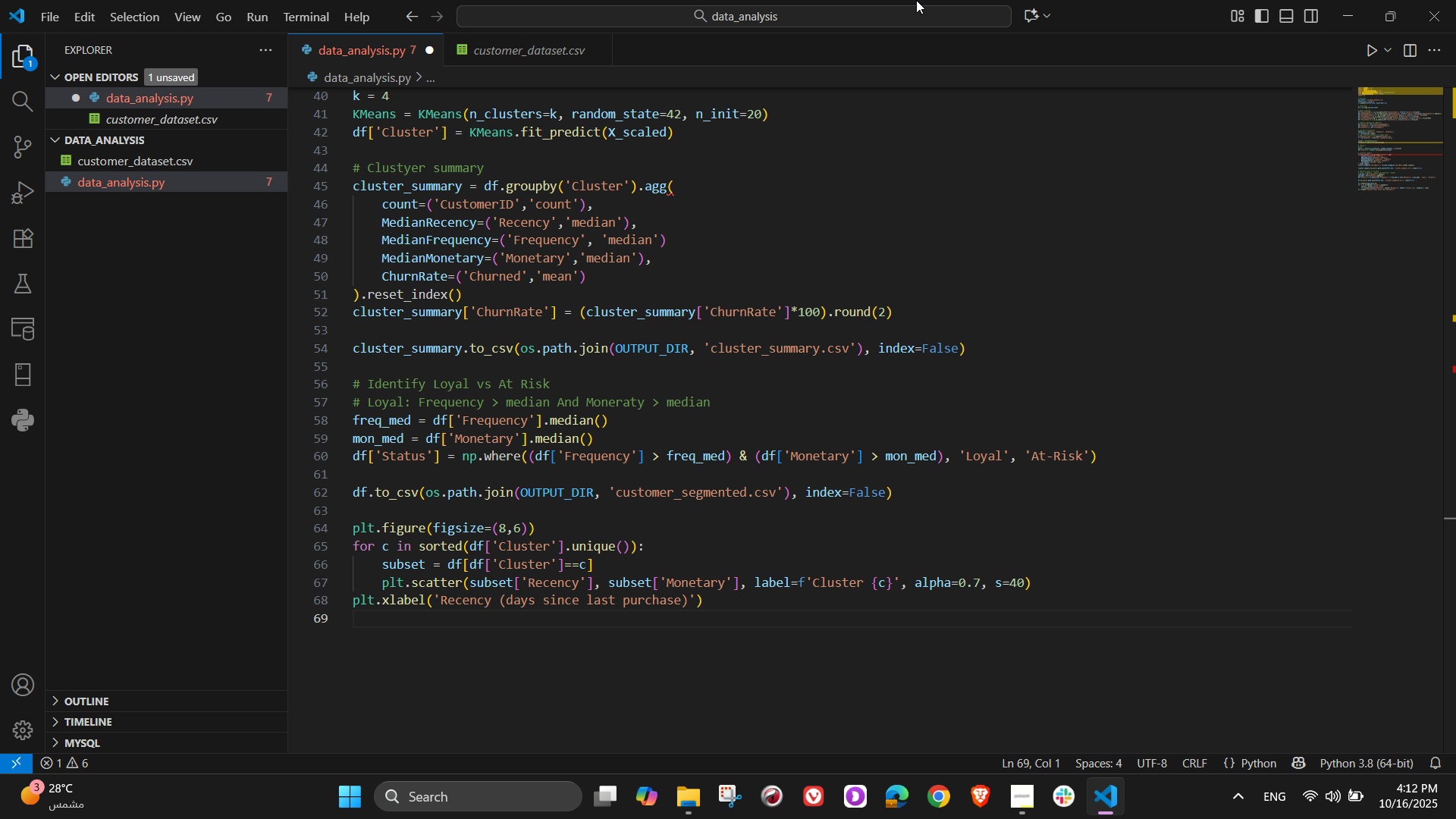 
wait(9.71)
 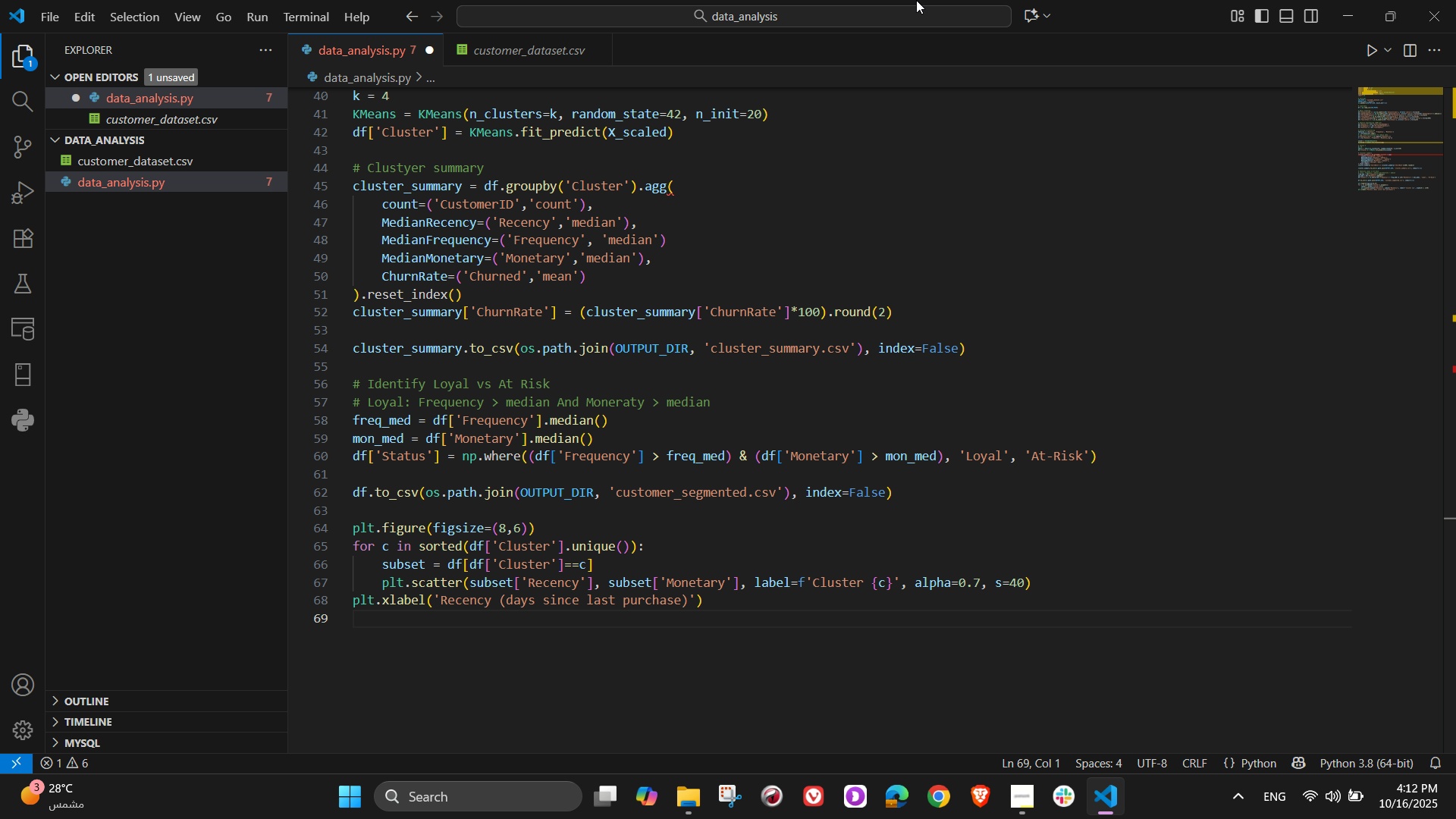 
type(plt.)
 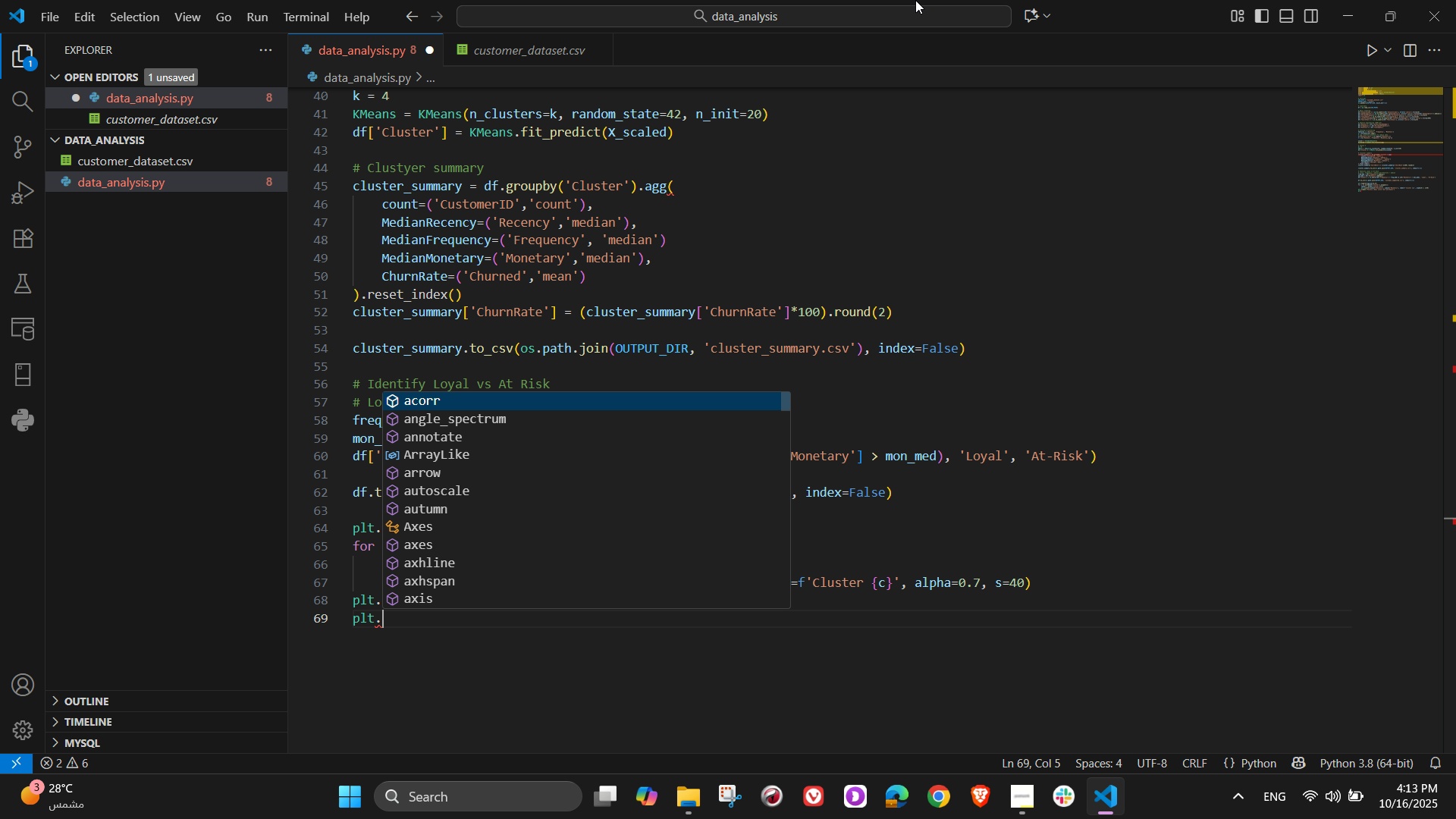 
type(ylabel()
 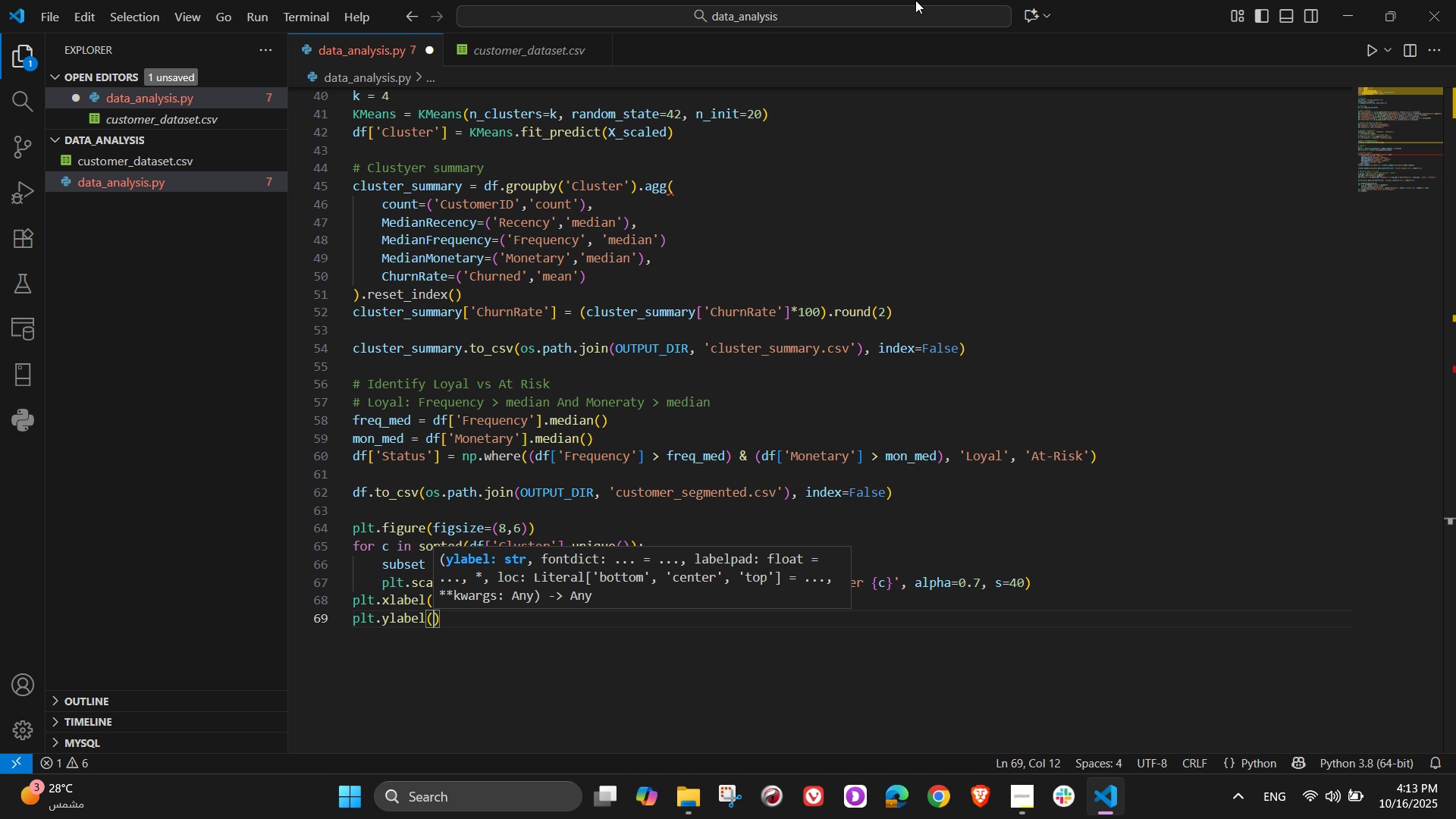 
wait(10.46)
 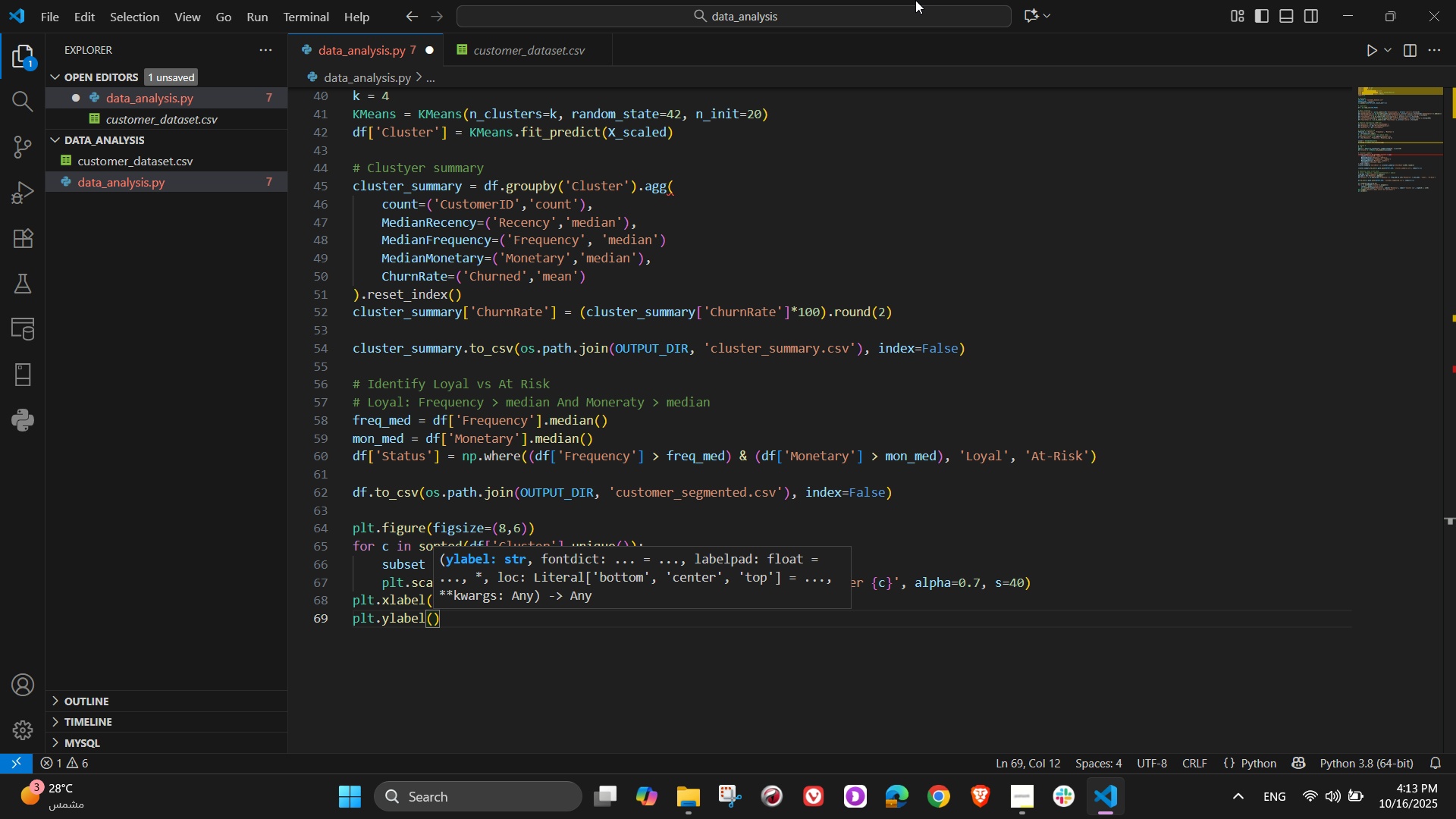 
key(Quote)
 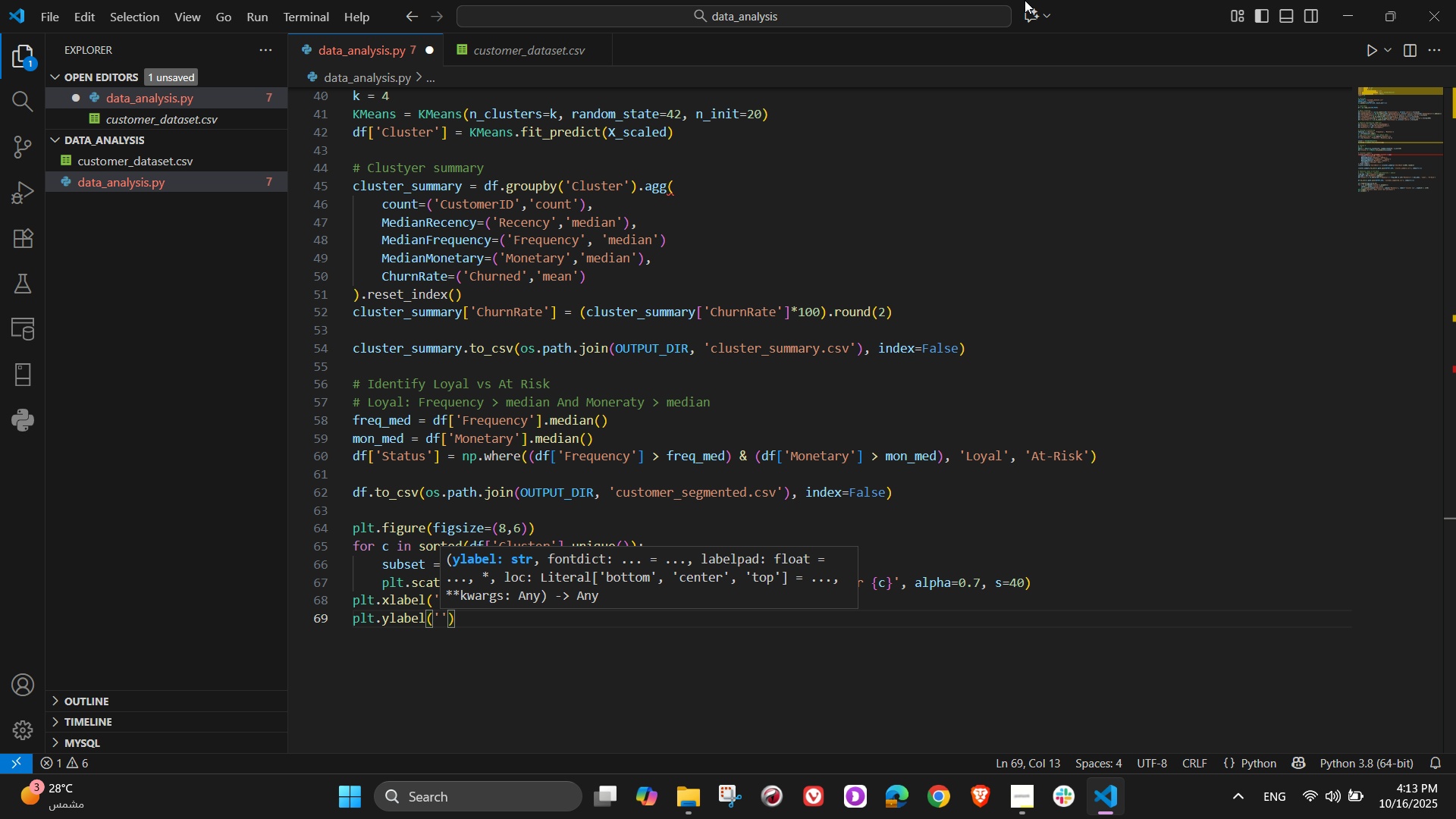 
wait(25.65)
 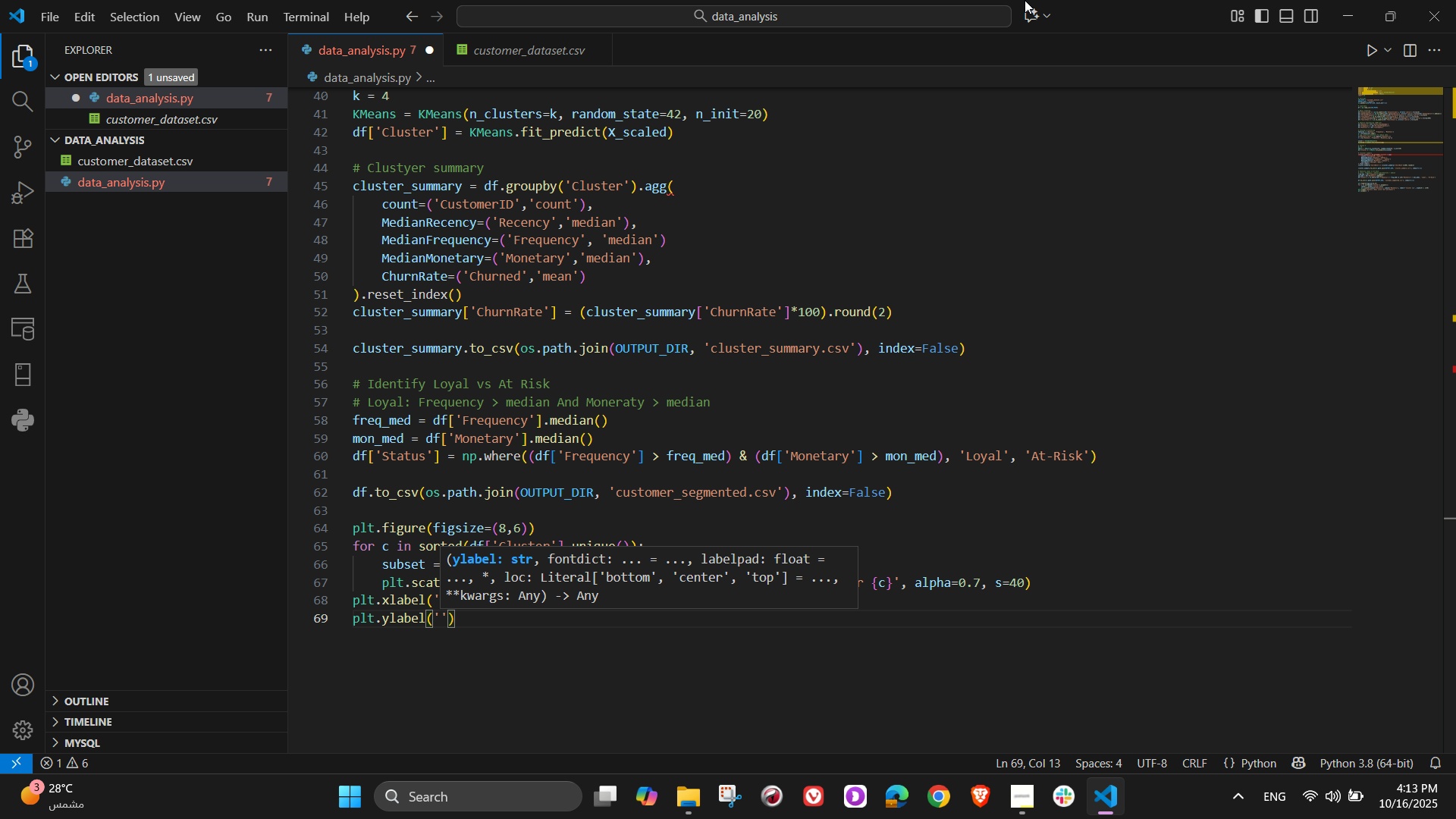 
type(Total )
 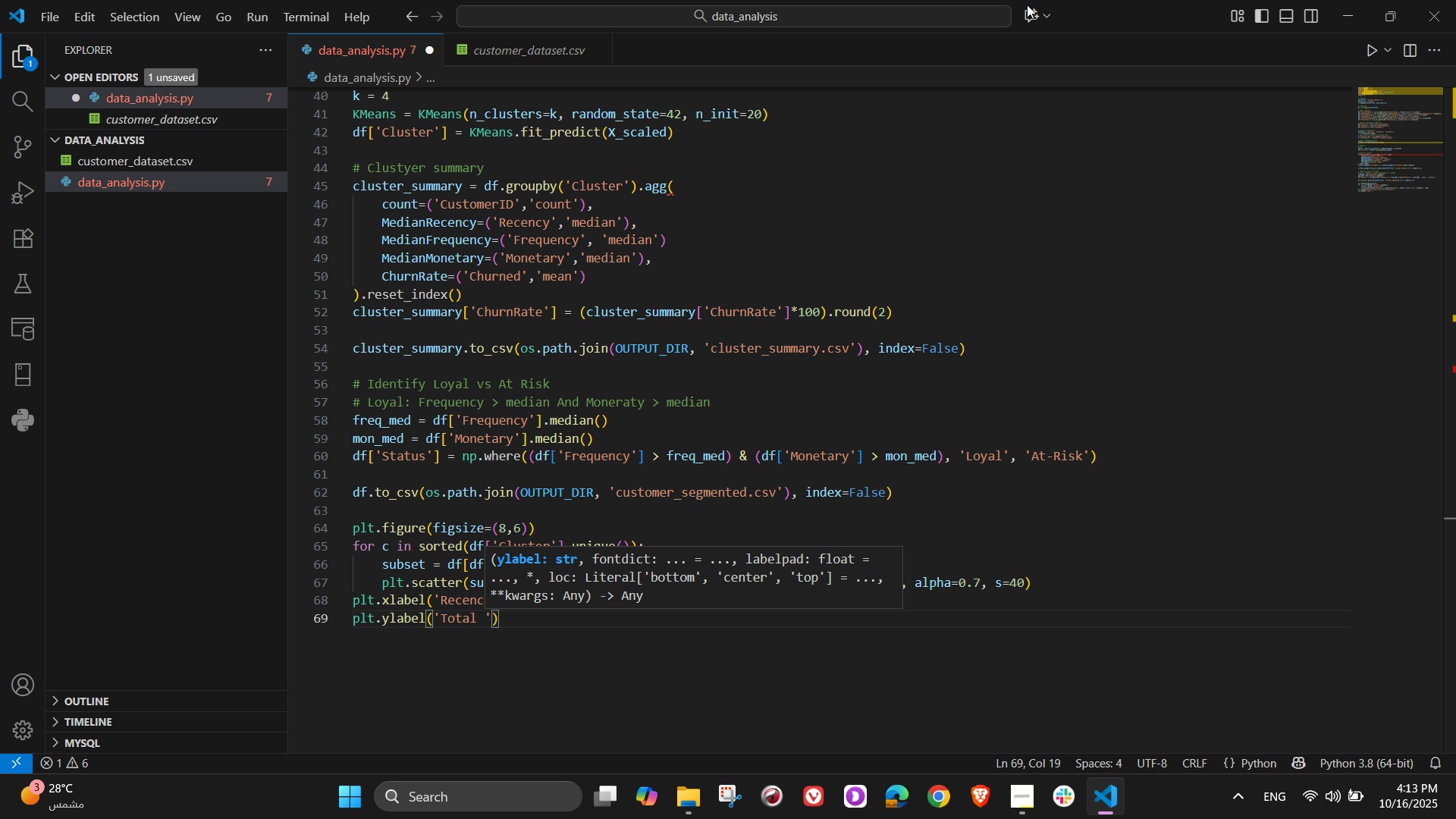 
type(s)
key(Backspace)
type(Spend)
 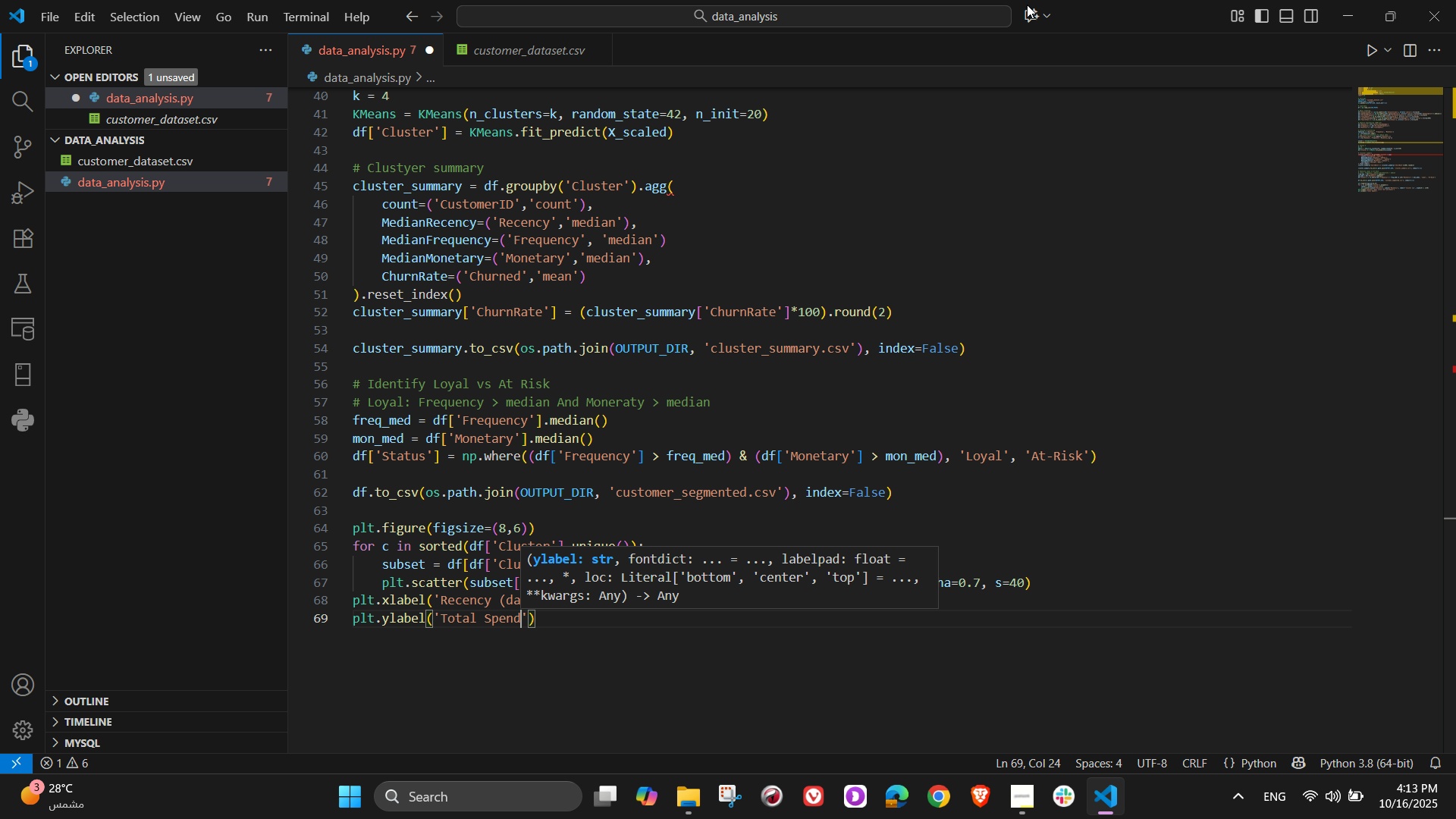 
key(ArrowRight)
 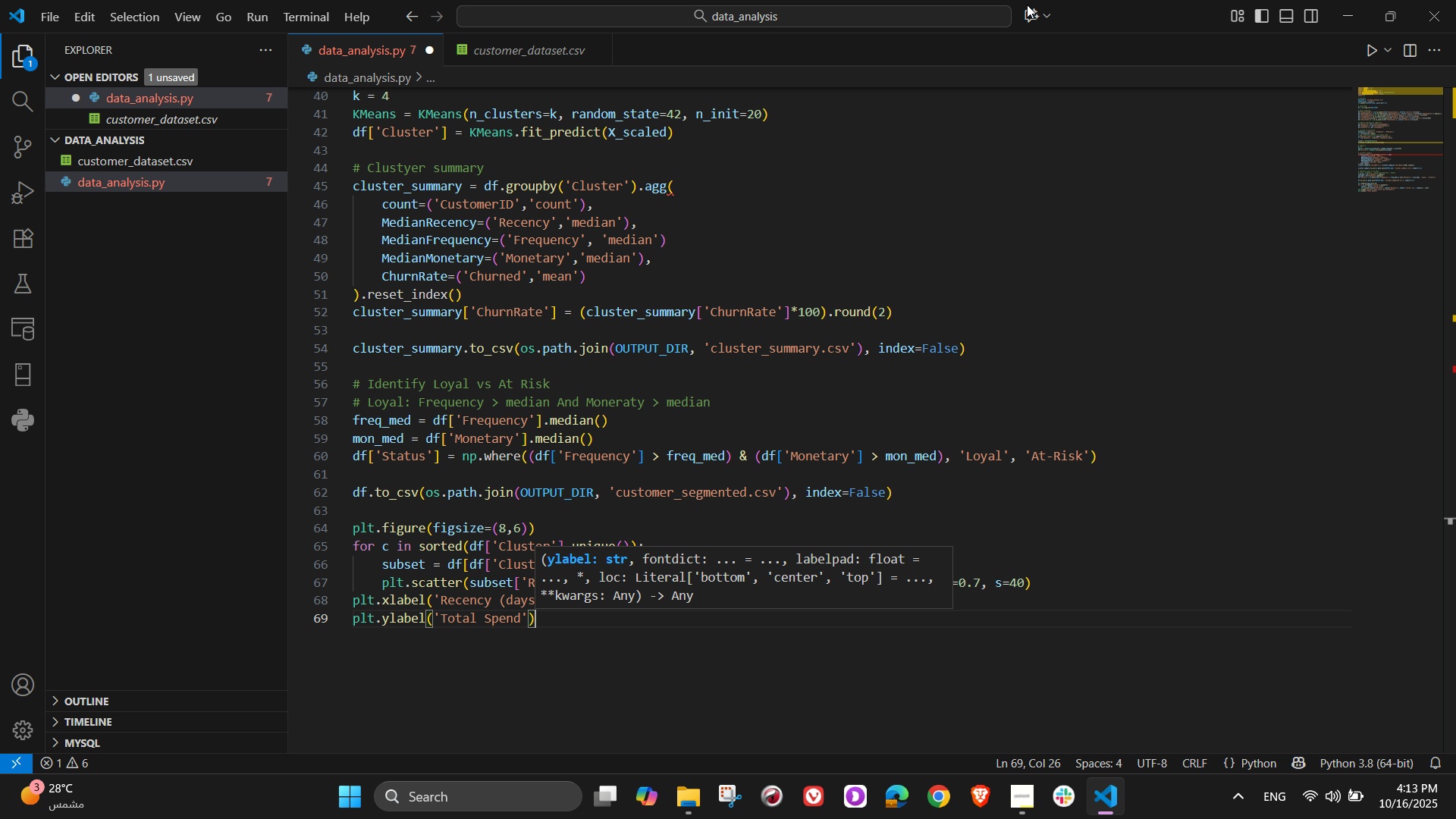 
key(ArrowRight)
 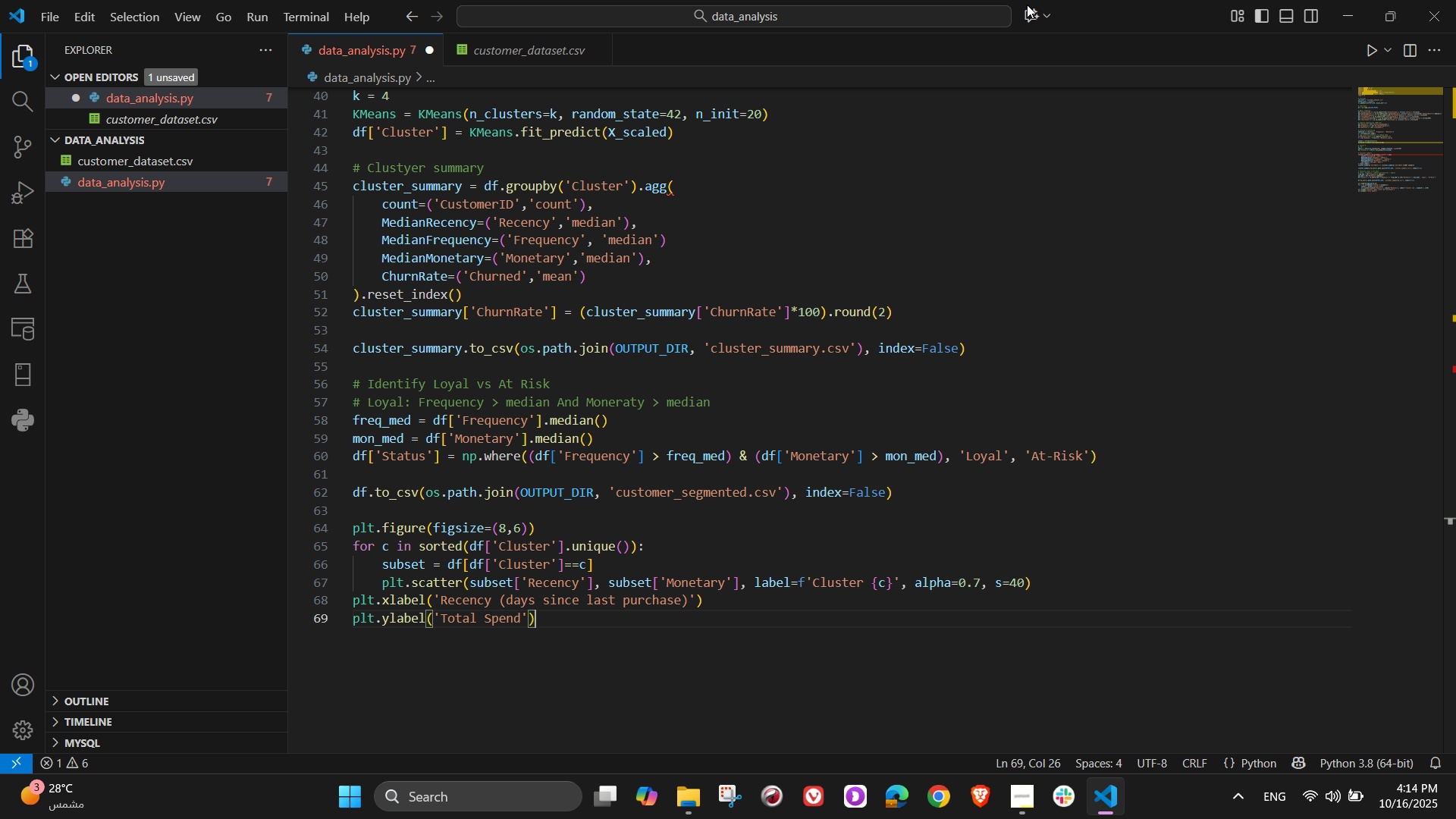 
key(Enter)
 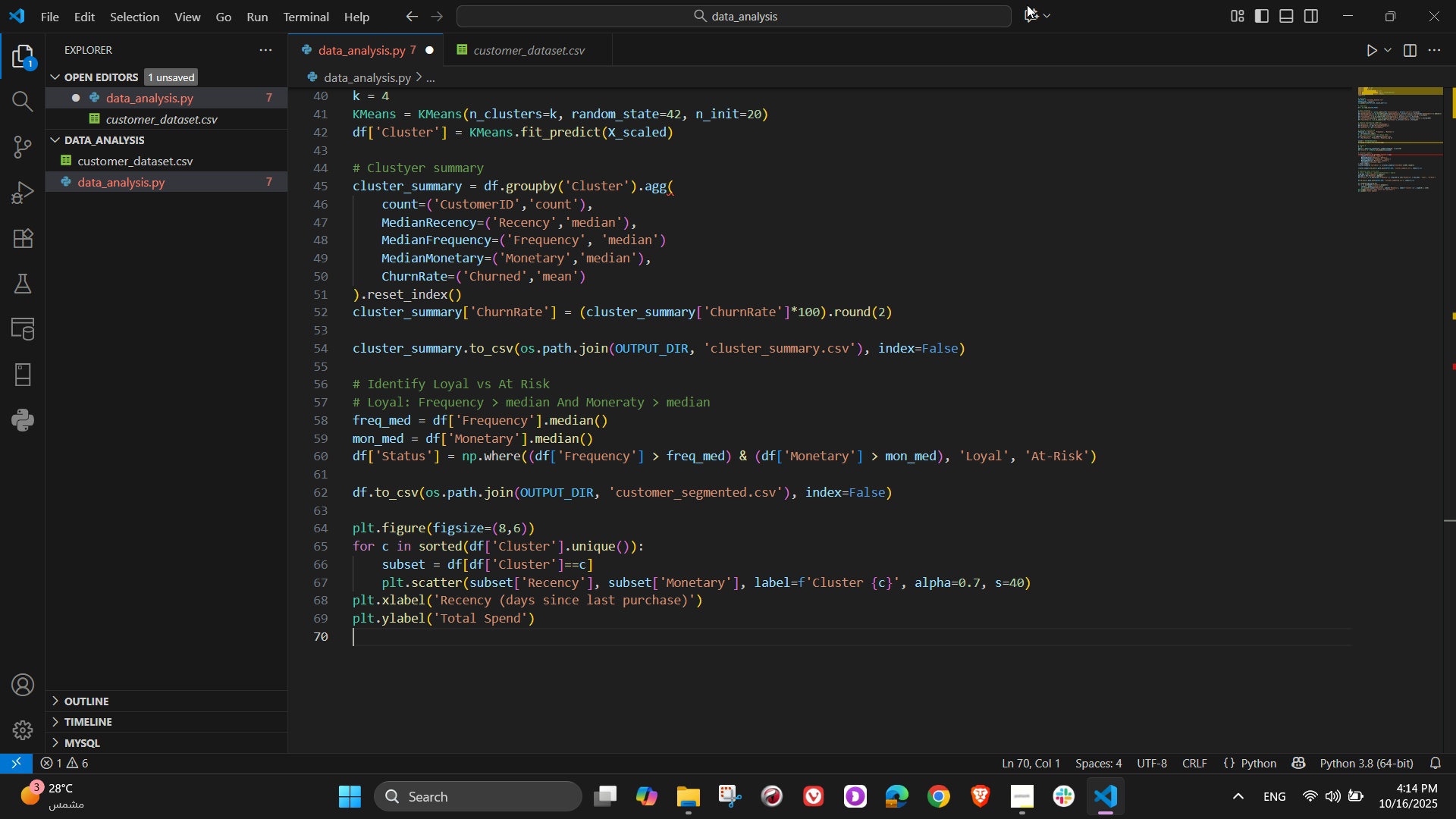 
type(plt.title()
 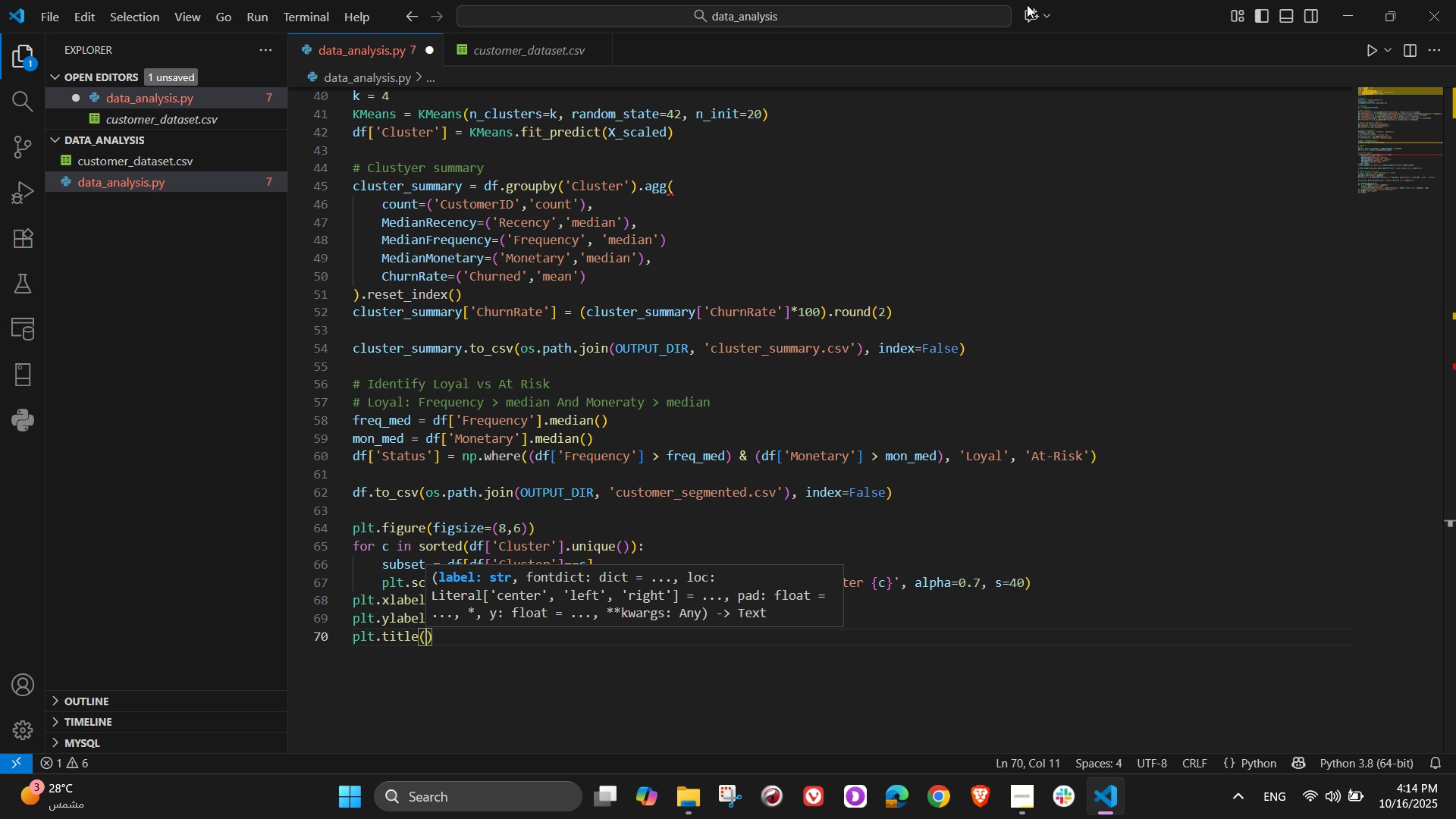 
type(Cluster")
key(Backspace)
type(:)
key(Backspace)
key(Backspace)
key(Backspace)
key(Backspace)
key(Backspace)
key(Backspace)
key(Backspace)
key(Backspace)
type('Clusters: Recency vs Total Spend)
 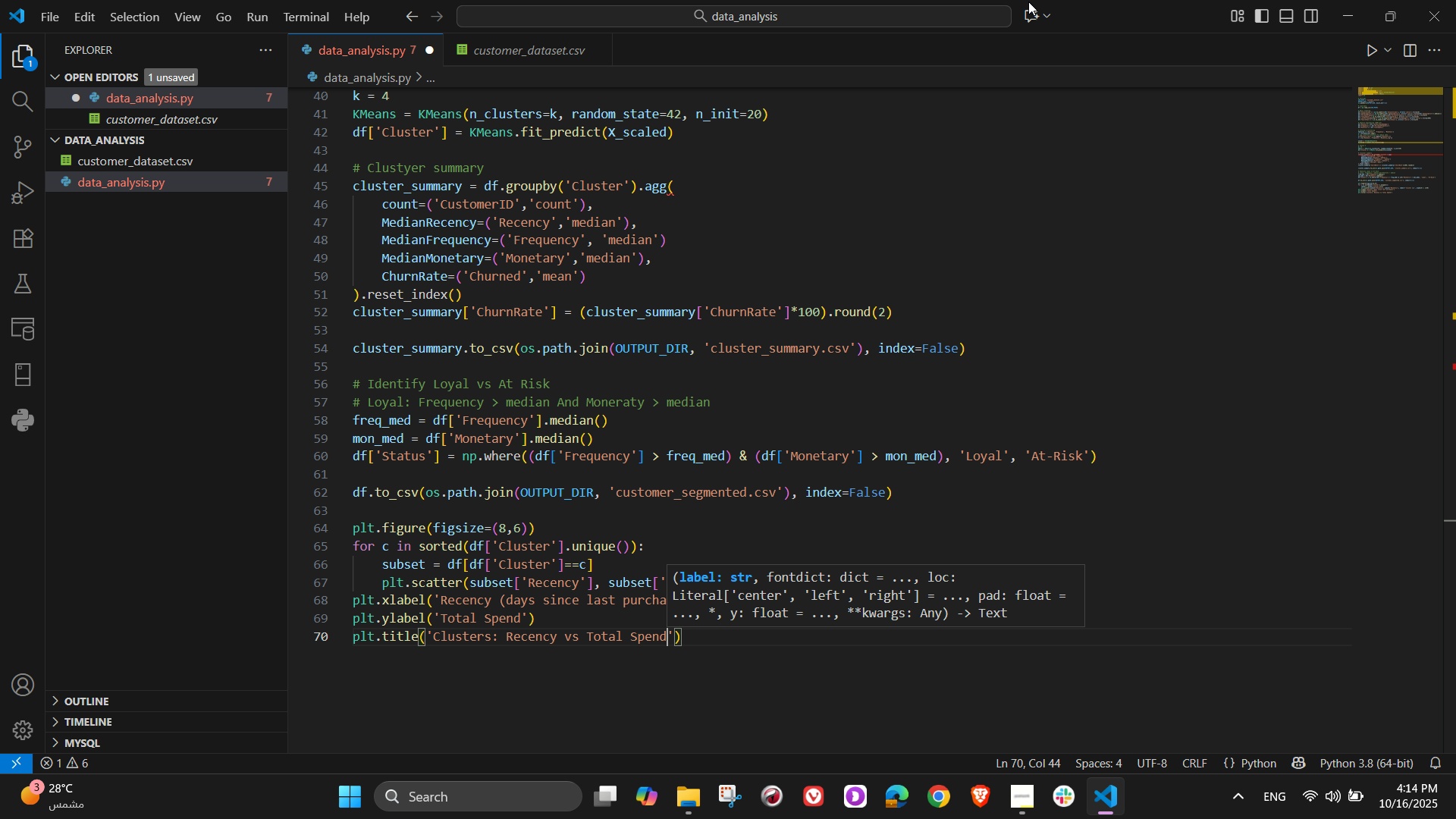 
key(ArrowRight)
 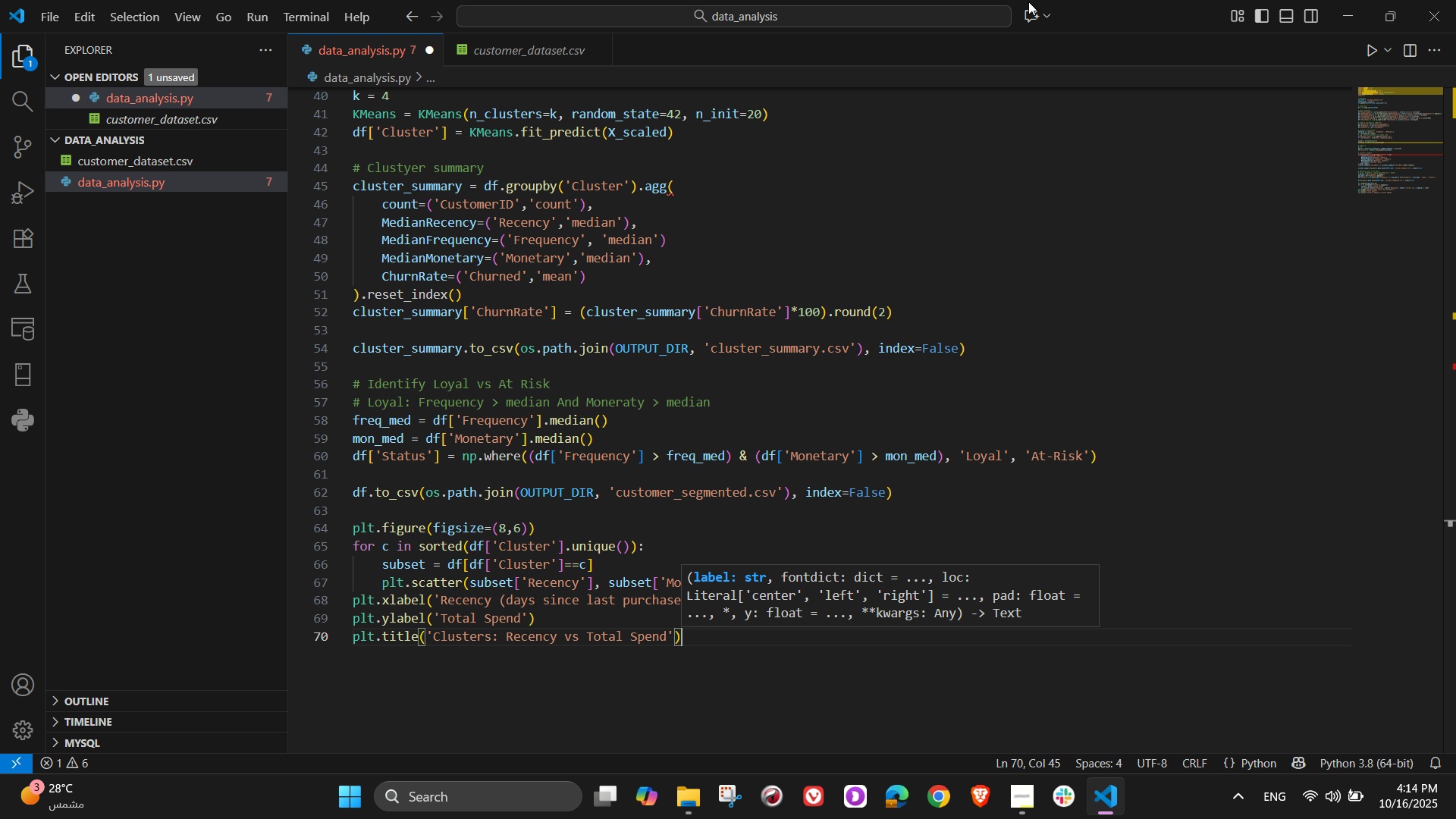 
key(ArrowRight)
 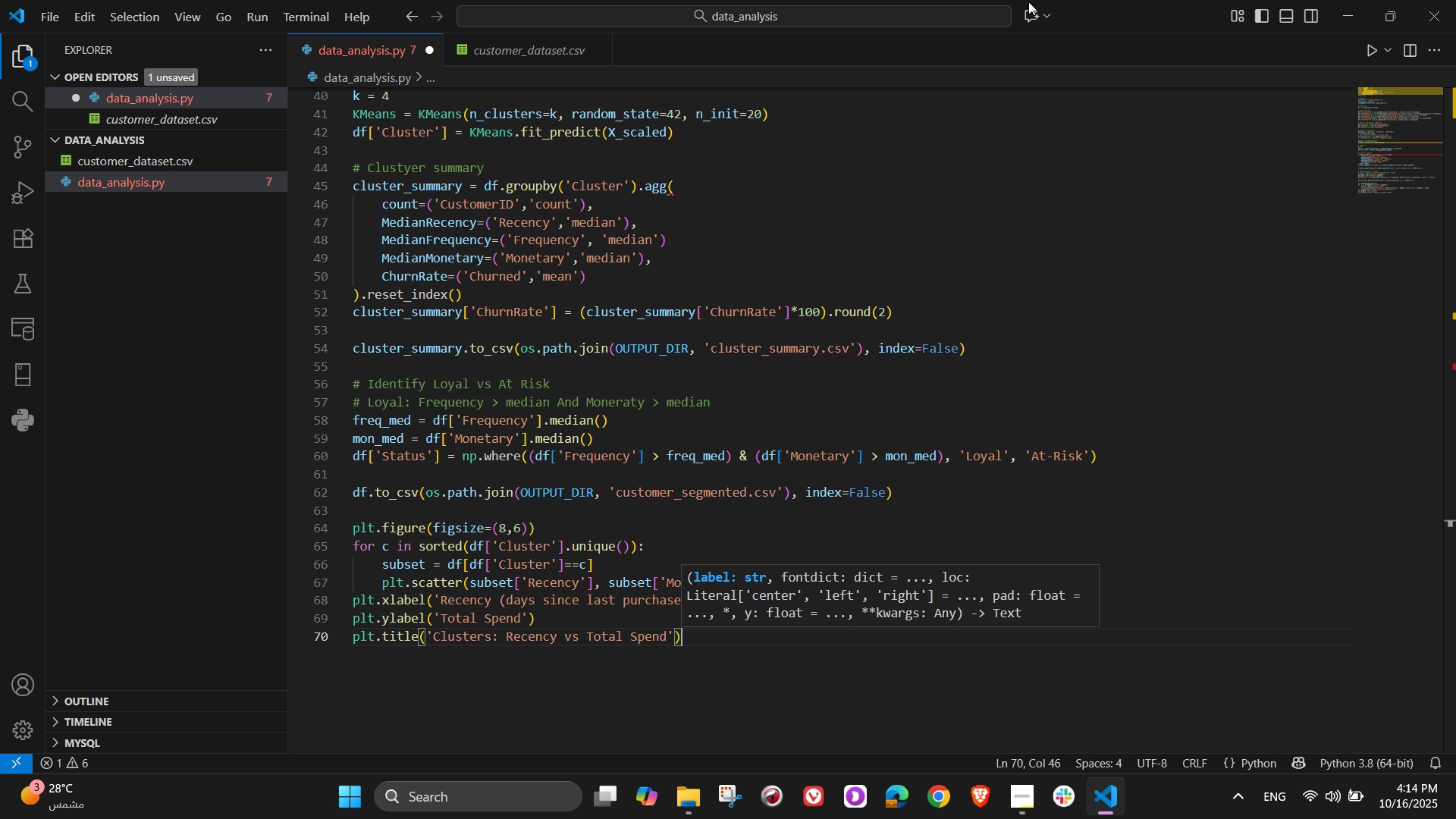 
key(ArrowRight)
 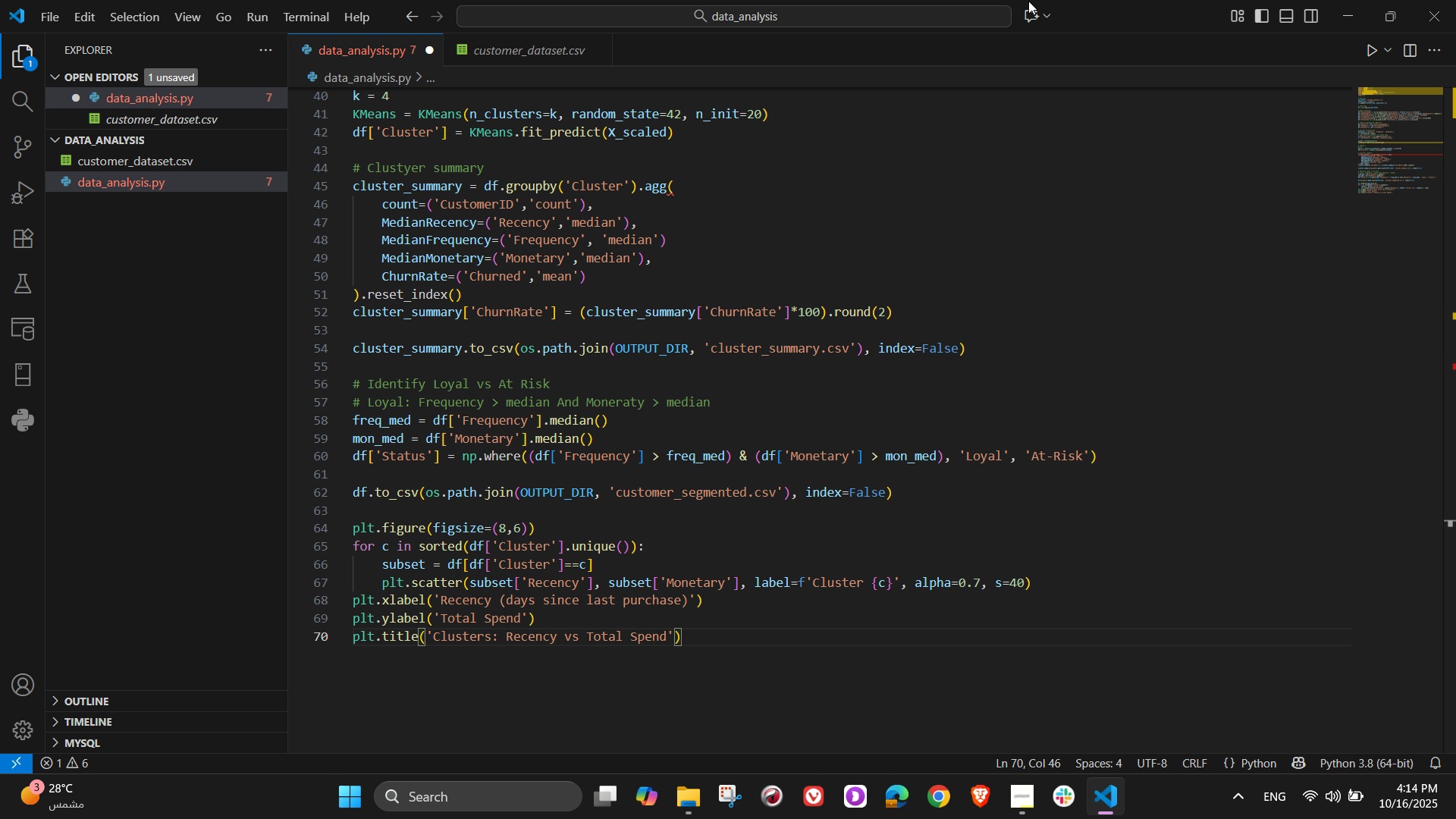 
key(NumpadEnter)
 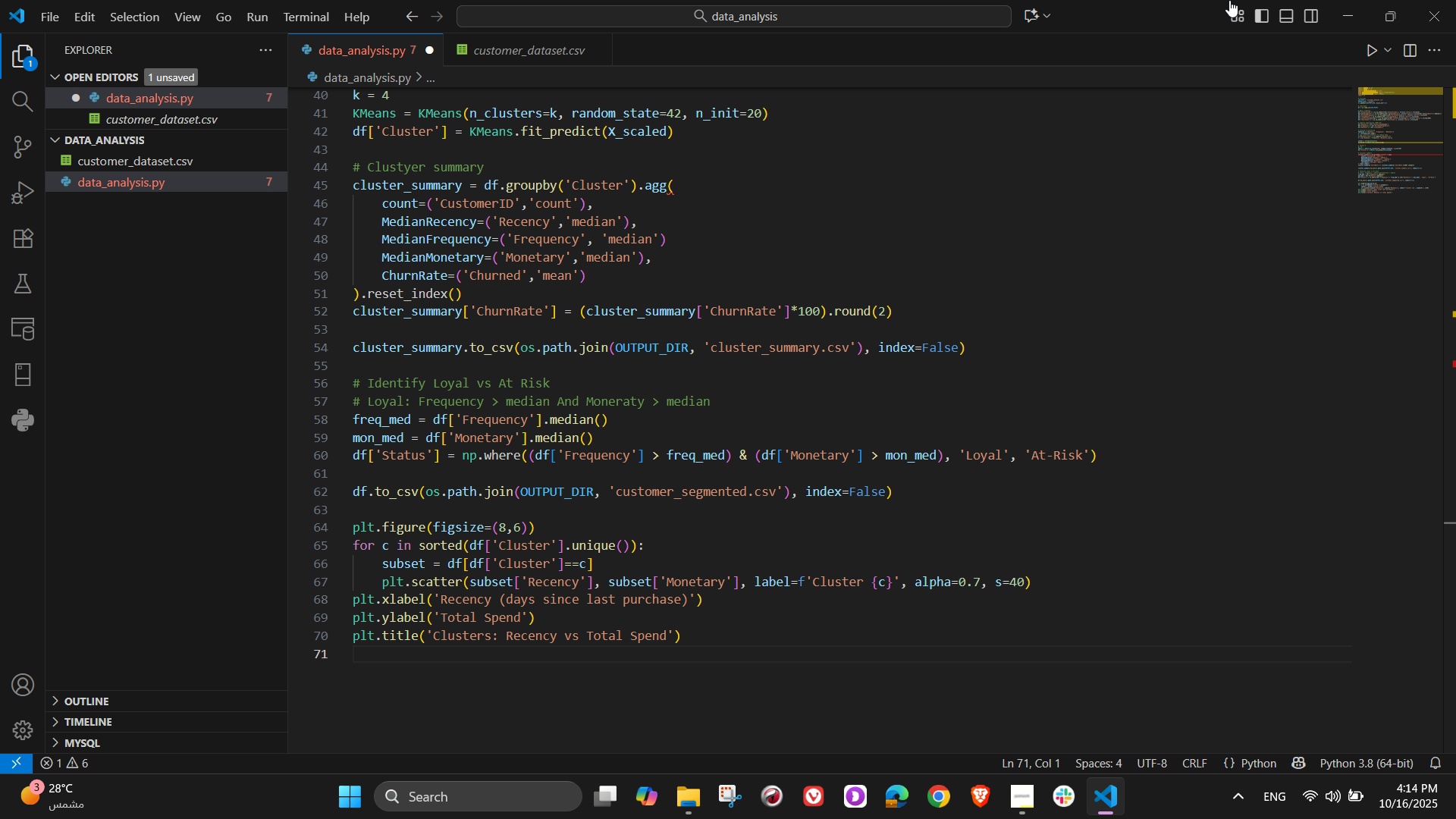 
scroll: coordinate [931, 129], scroll_direction: down, amount: 5.0
 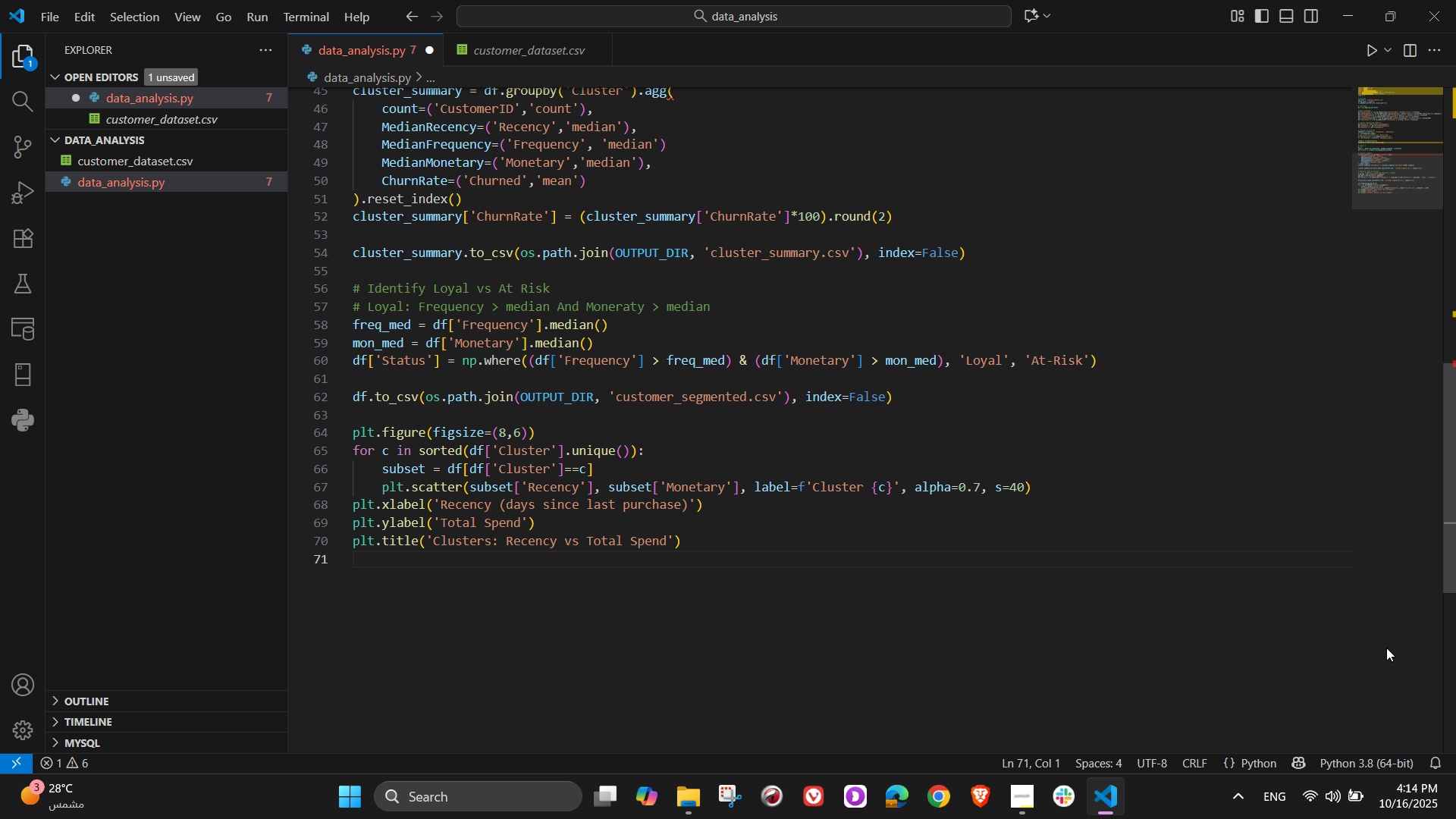 
scroll: coordinate [554, 456], scroll_direction: up, amount: 5.0
 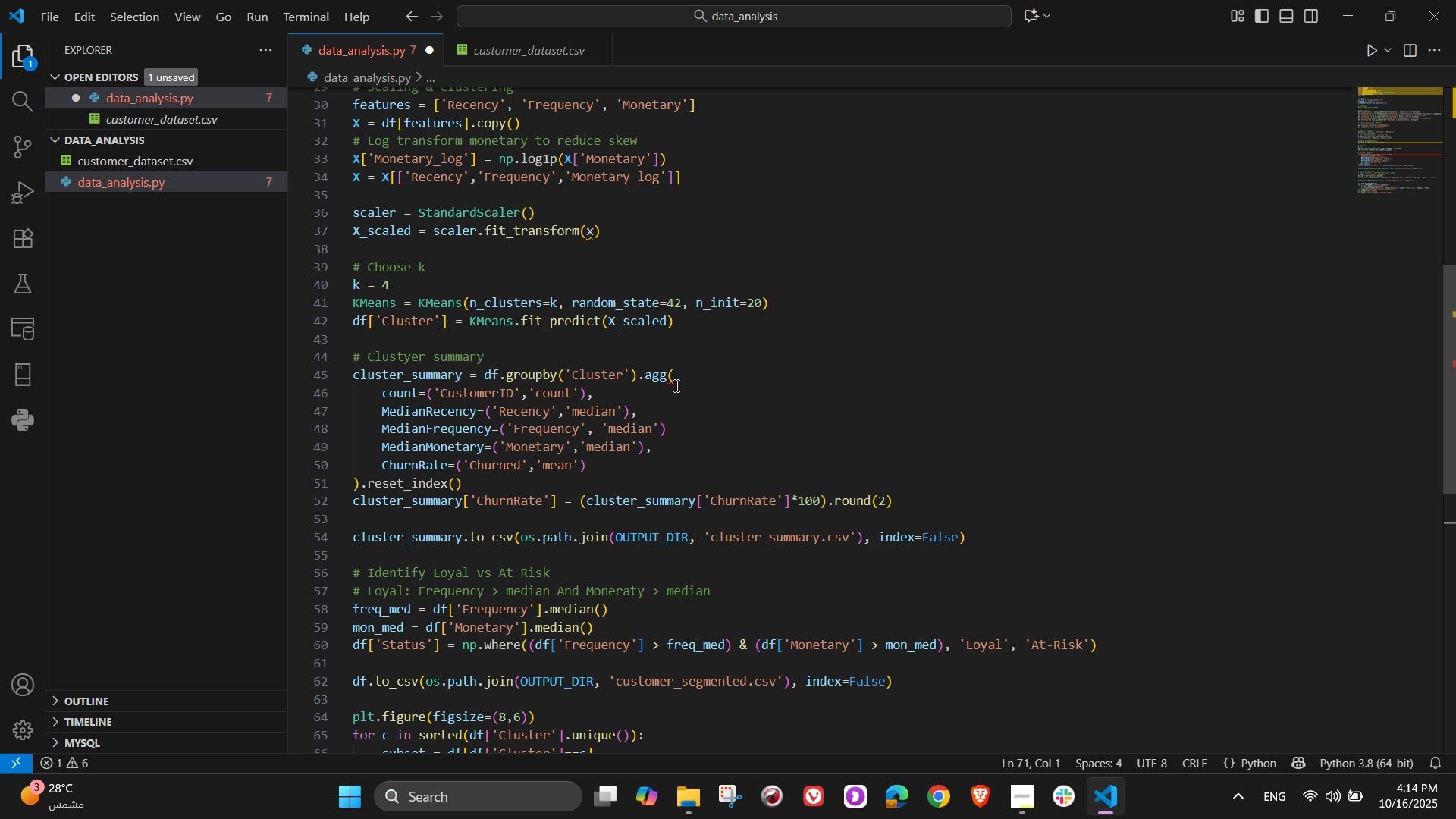 
wait(5.9)
 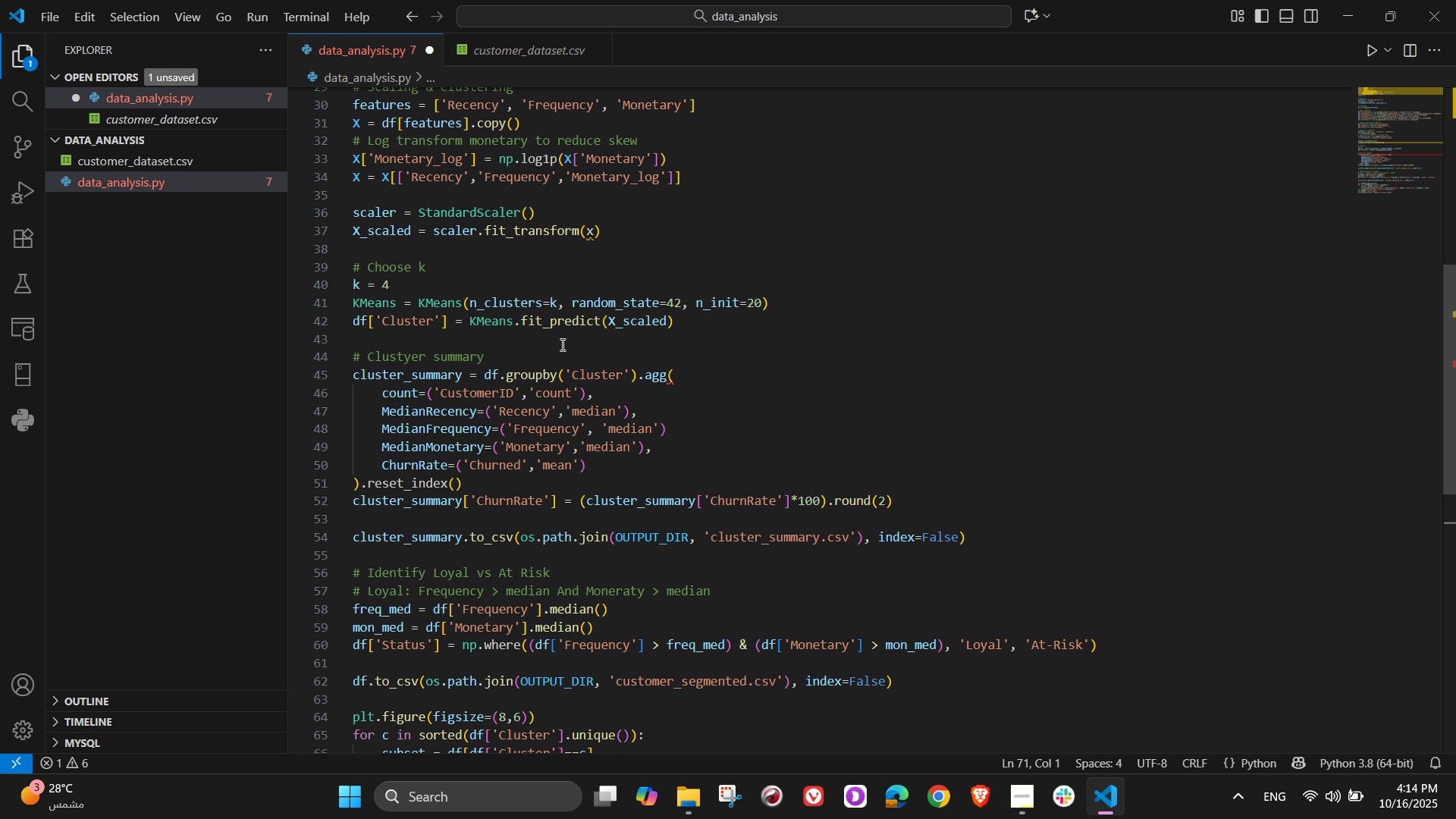 
mouse_move([642, 385])
 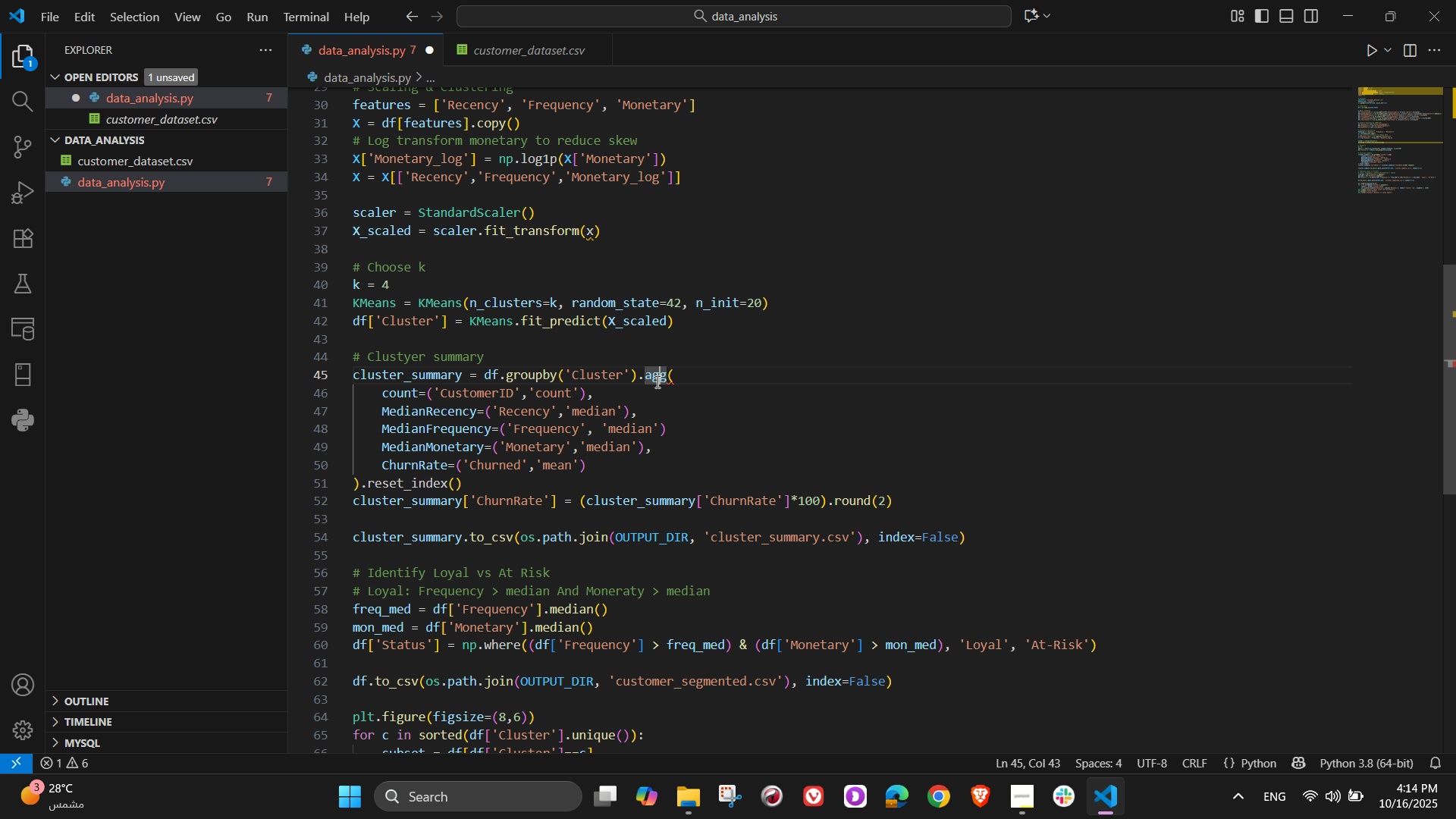 
left_click([656, 381])
 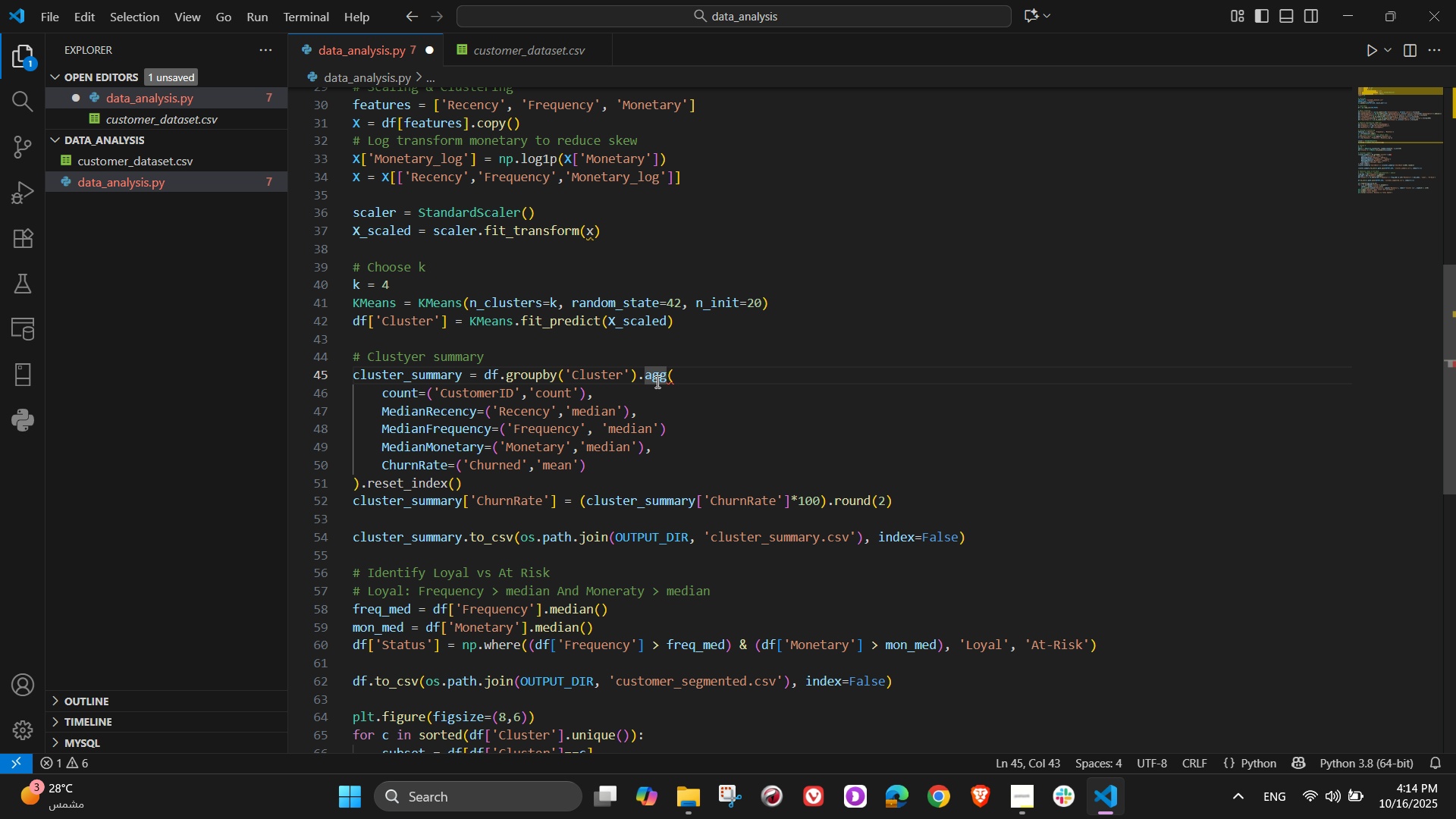 
double_click([656, 381])
 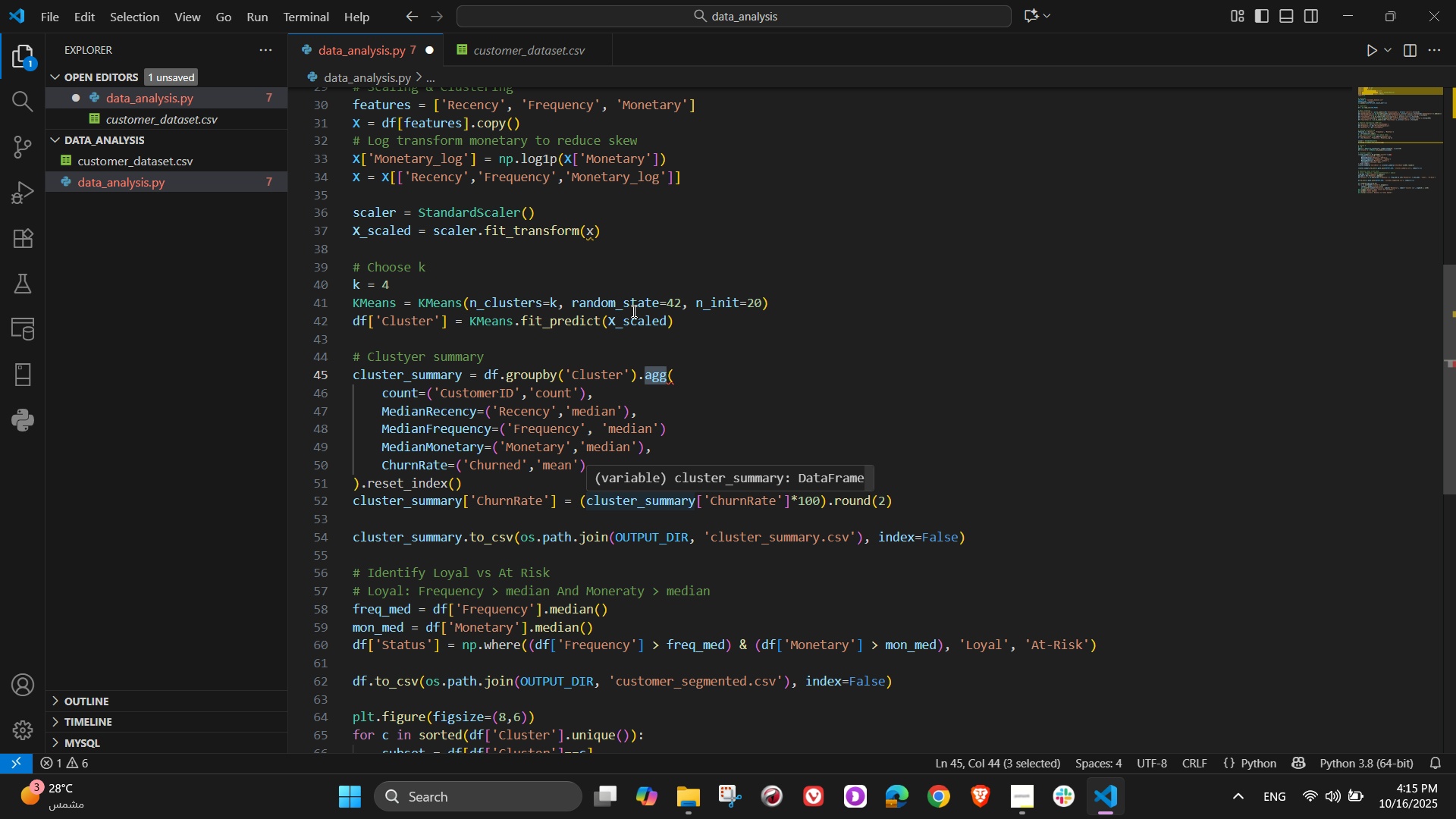 
mouse_move([646, 378])
 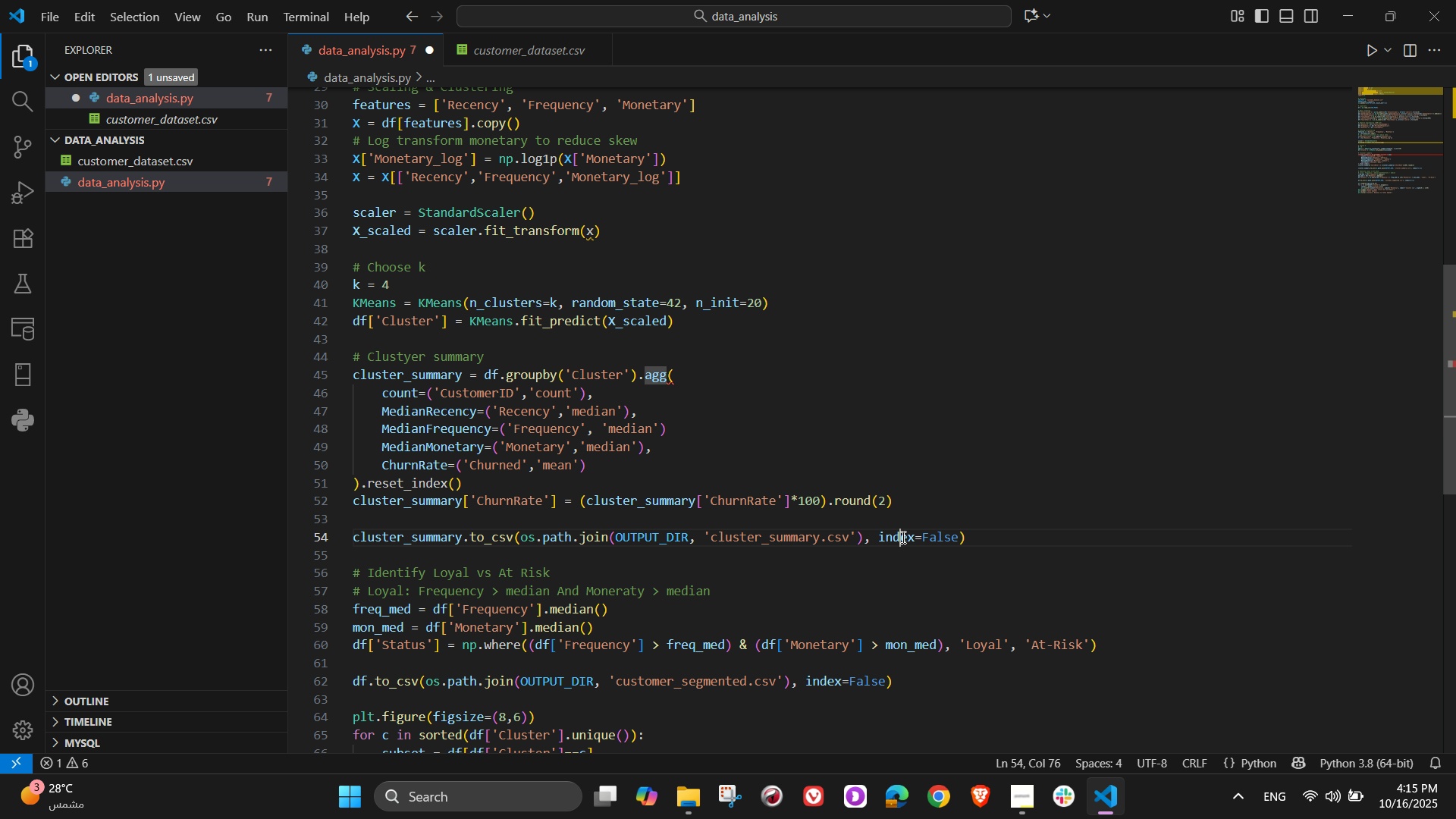 
left_click([902, 537])
 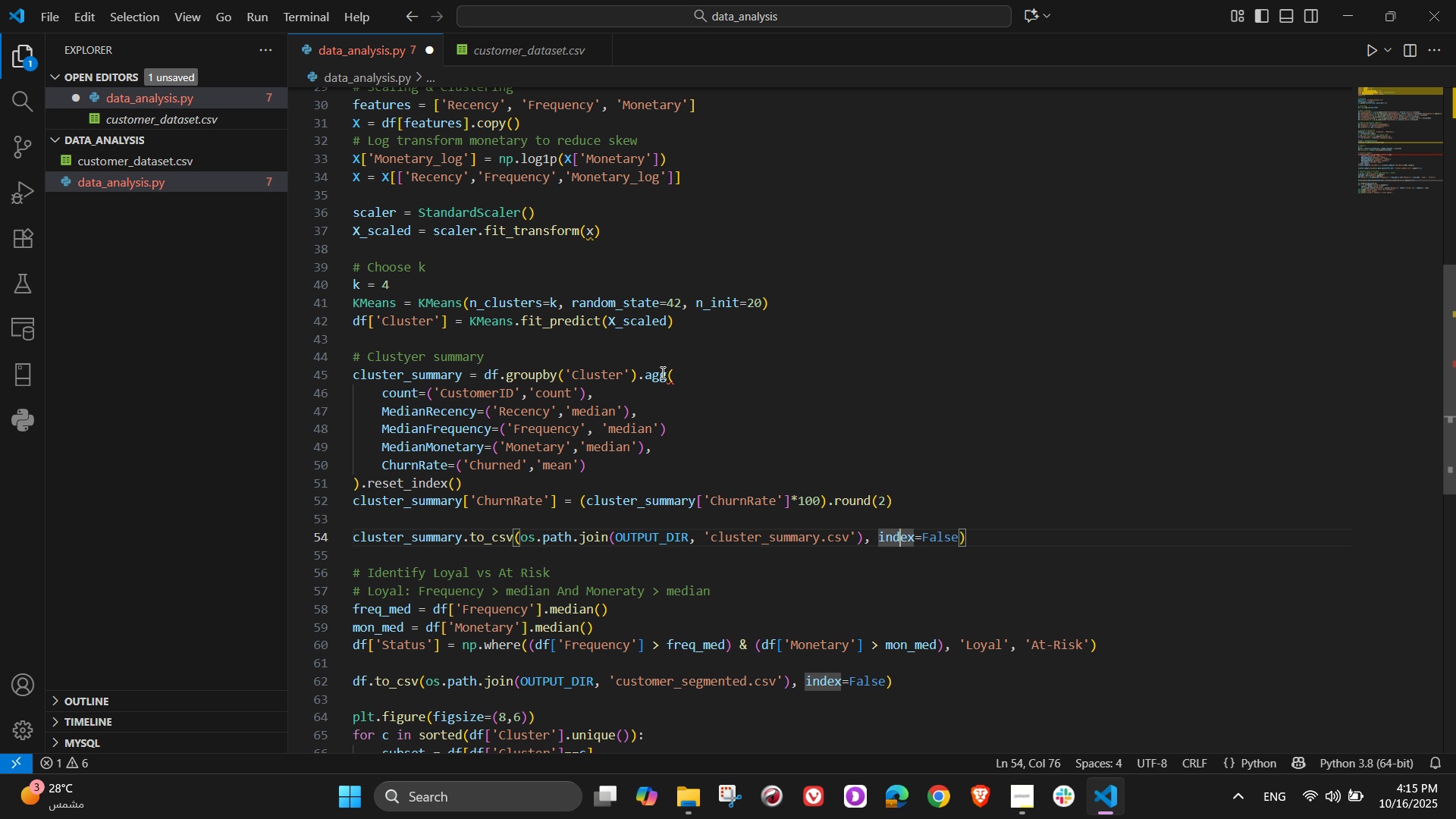 
left_click([661, 372])
 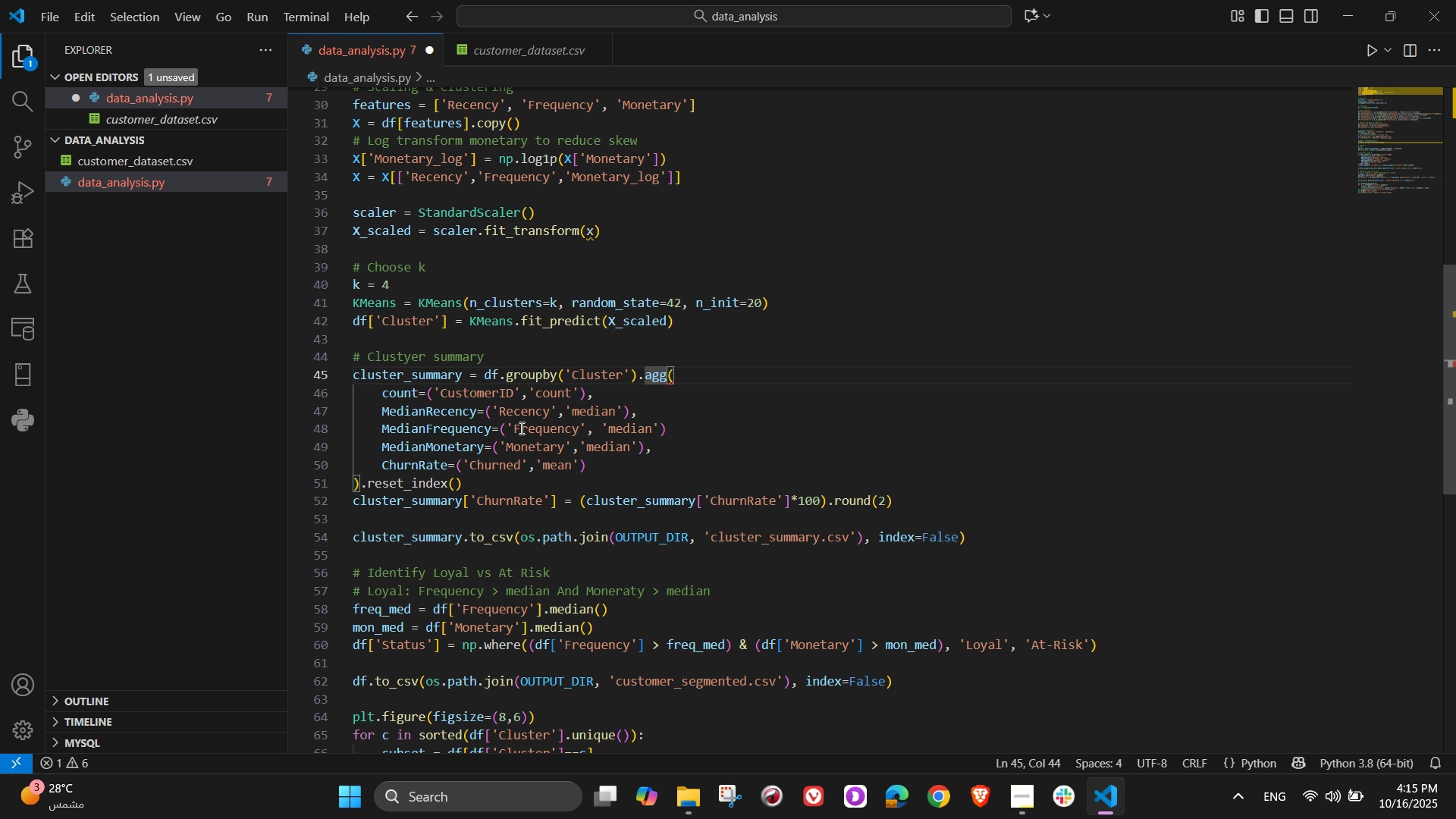 
wait(43.86)
 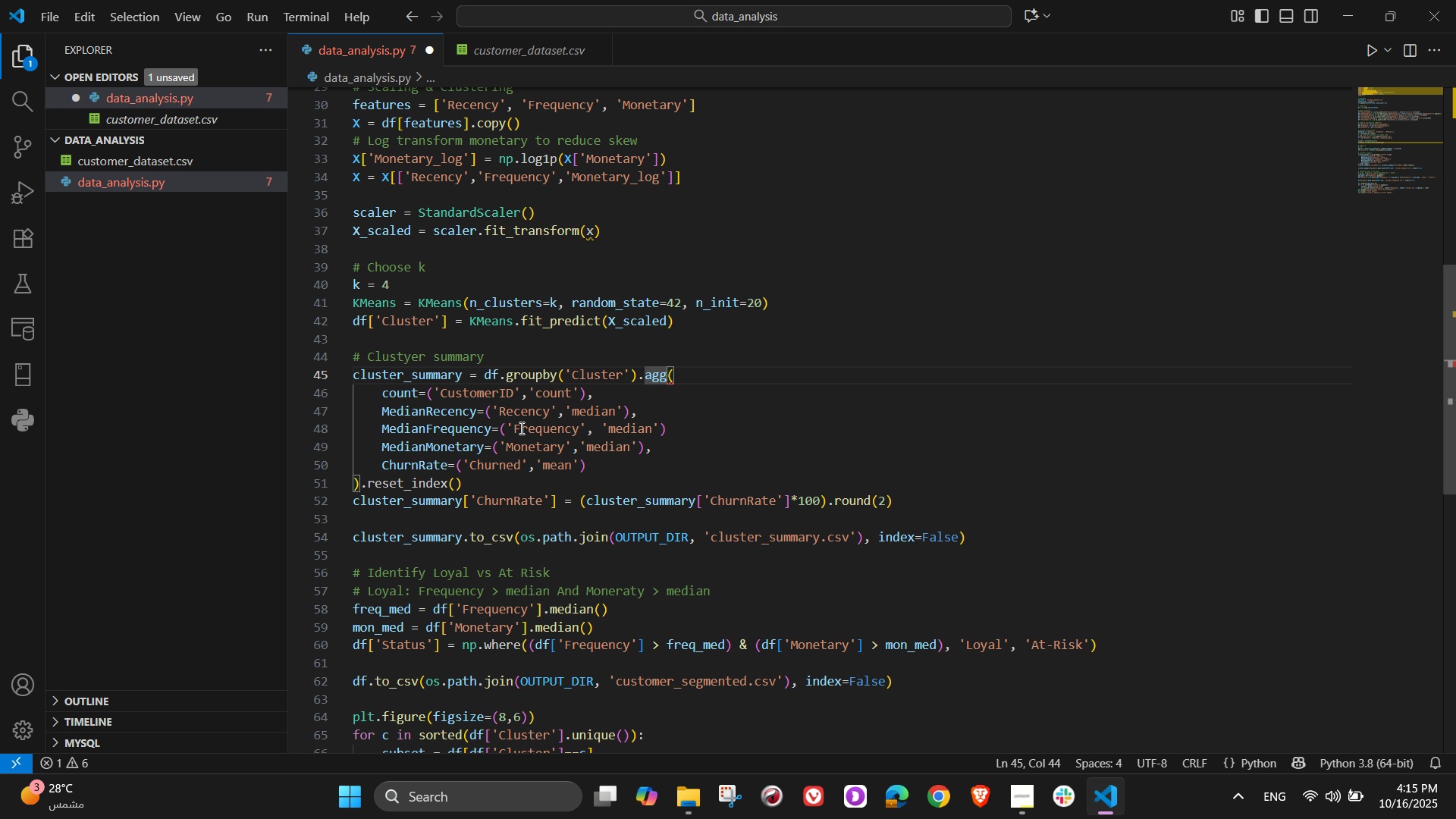 
scroll: coordinate [764, 554], scroll_direction: down, amount: 13.0
 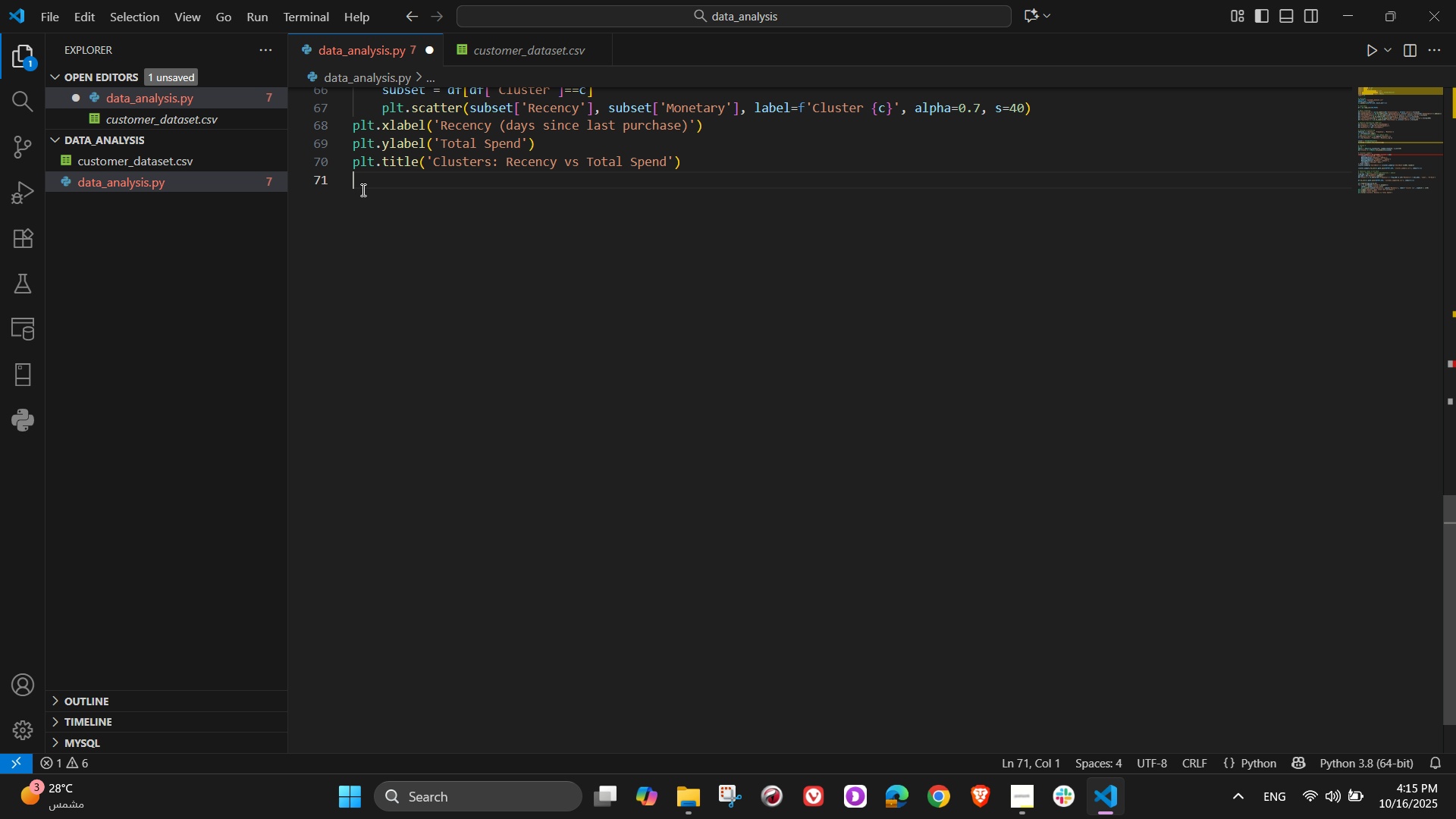 
left_click([362, 190])
 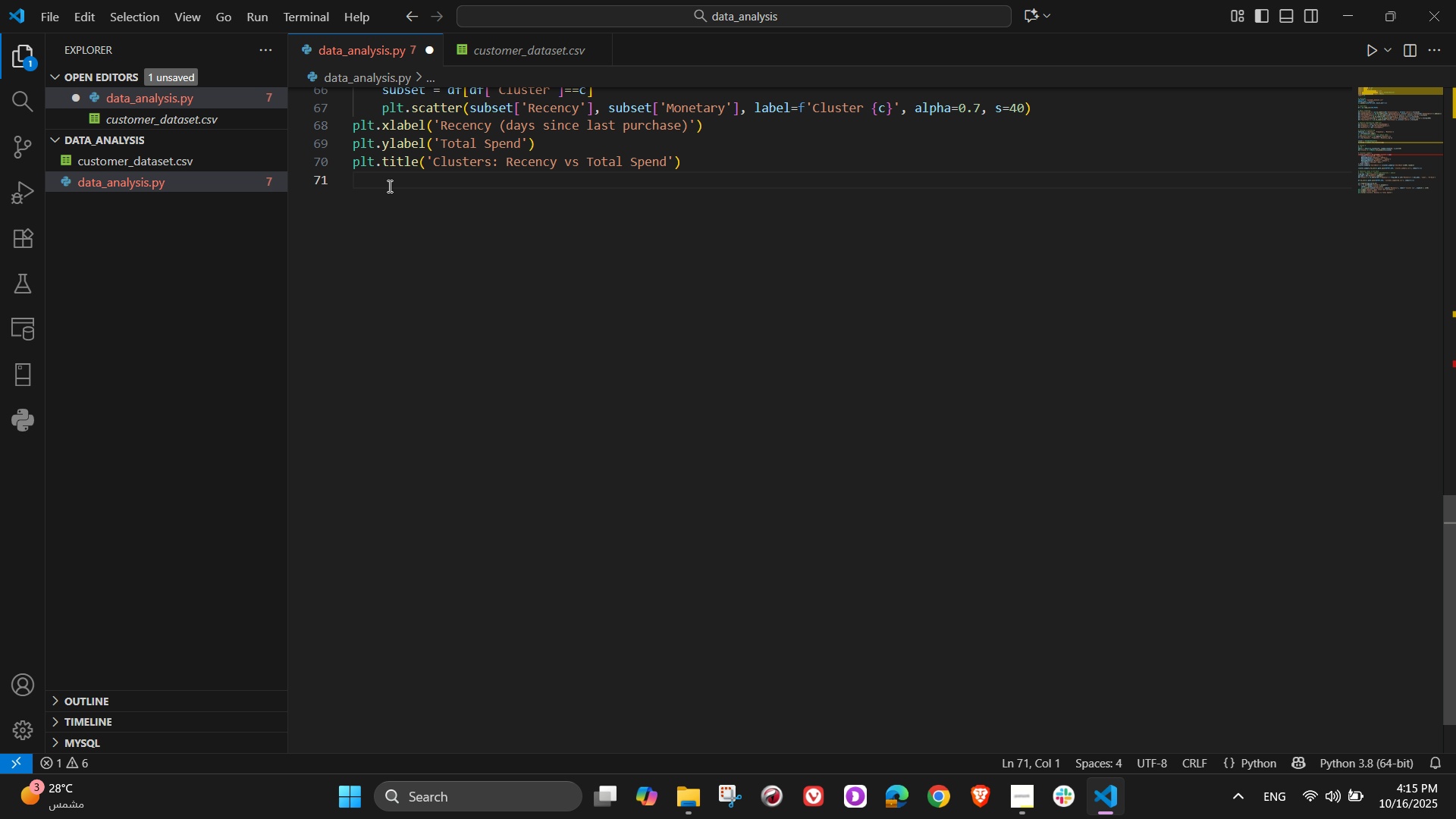 
type(plt.legend()
 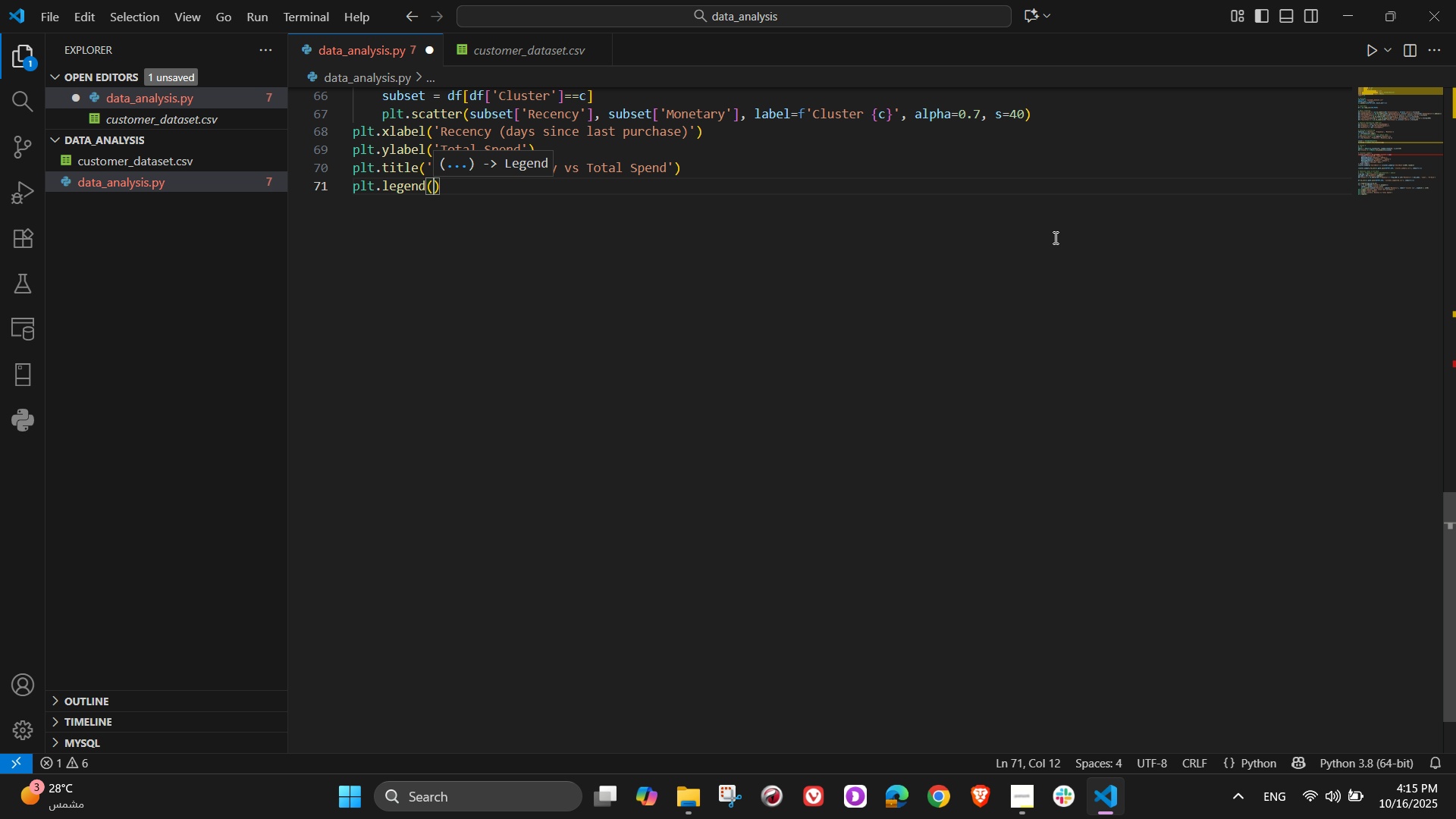 
key(ArrowRight)
 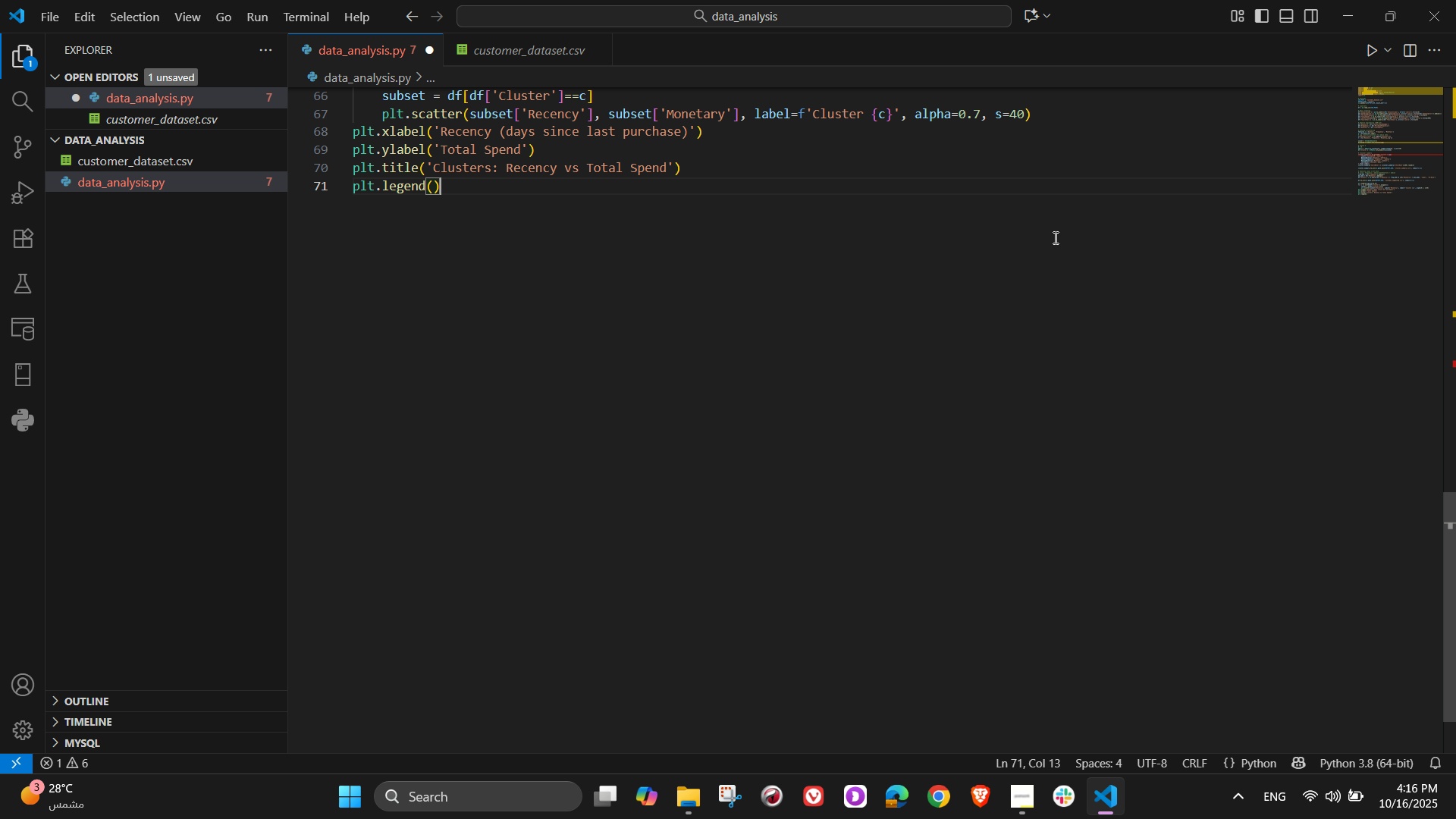 
key(Enter)
 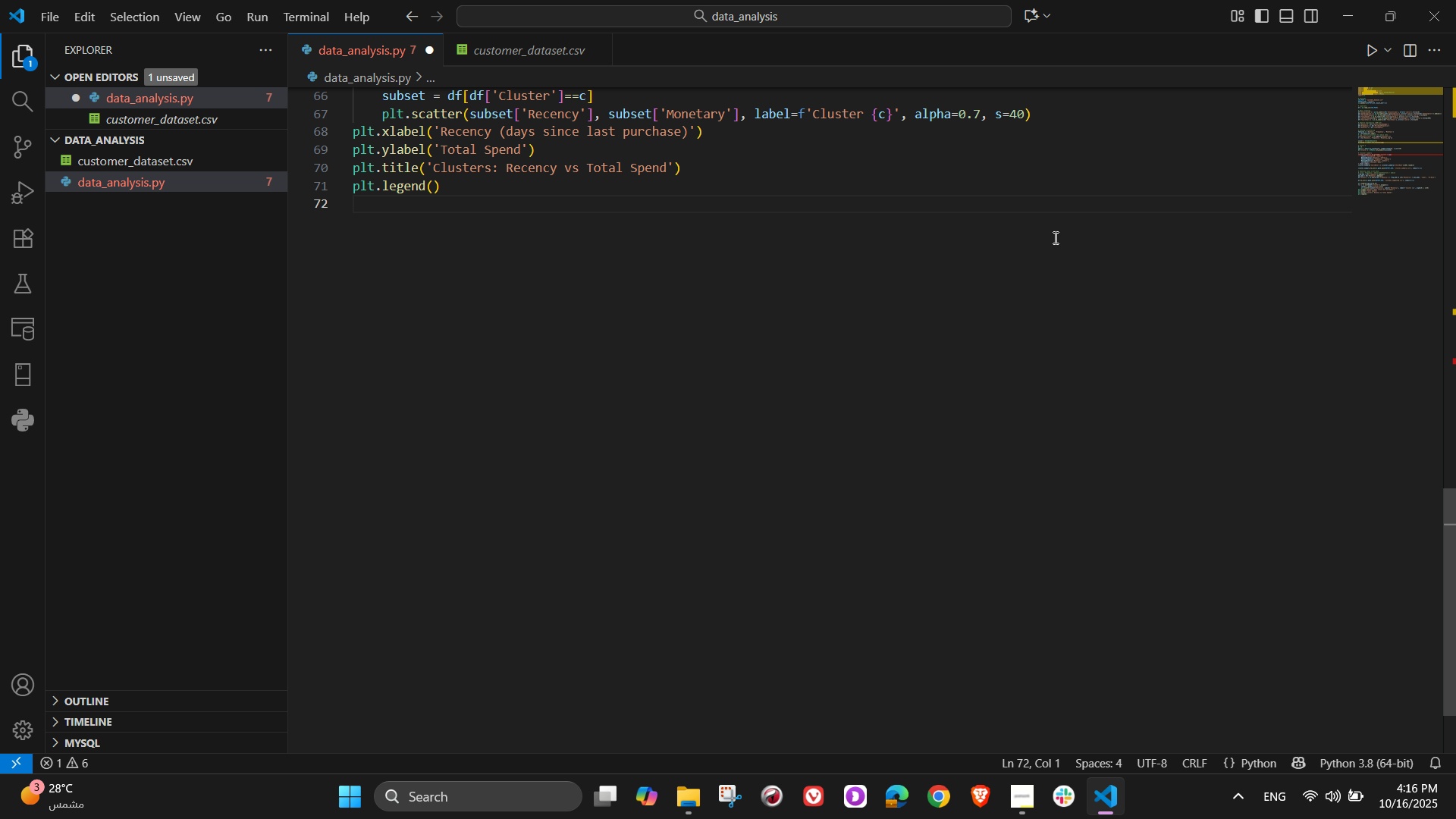 
type(plt.to)
key(Backspace)
type(ight_t)
 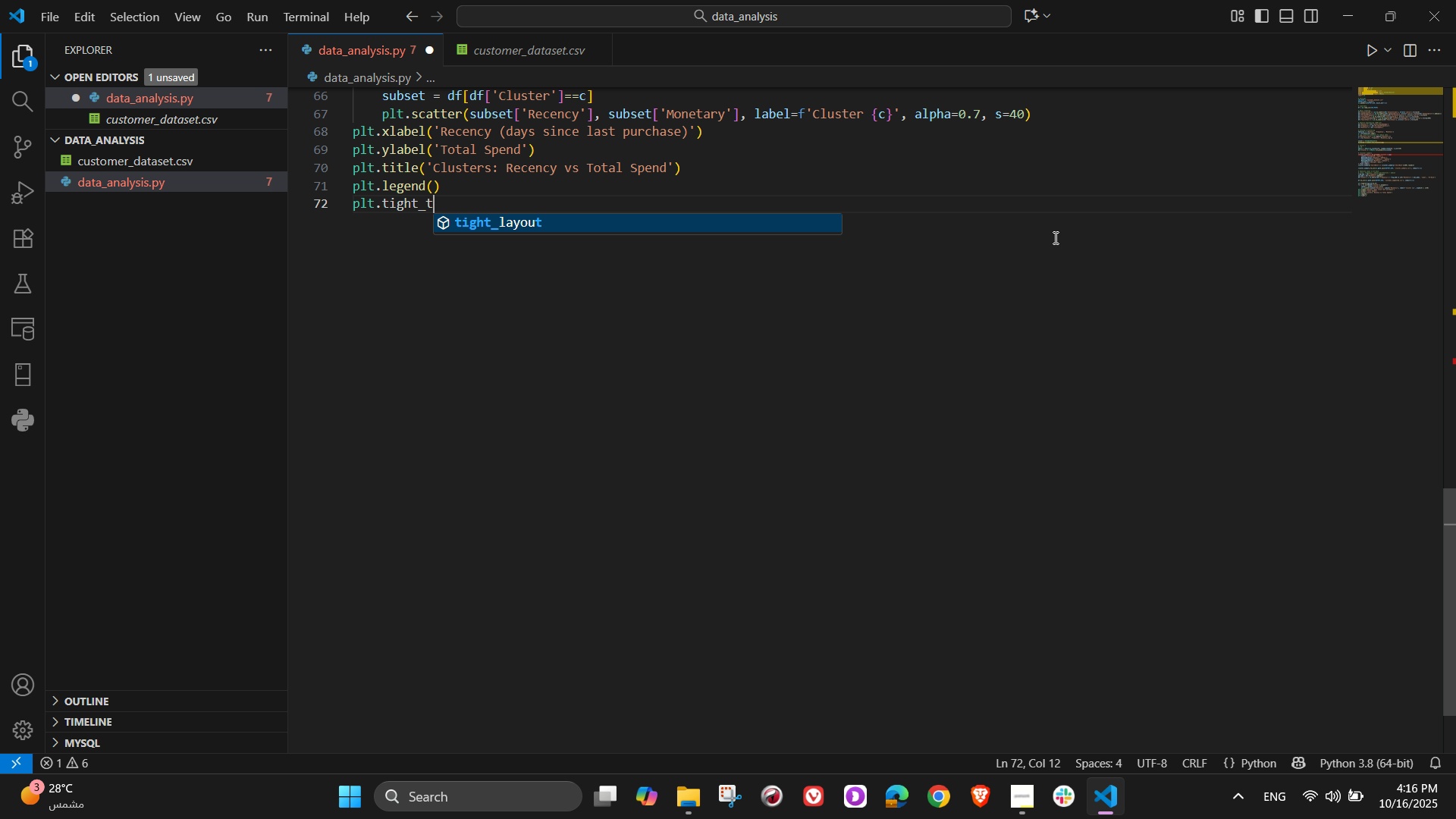 
wait(5.58)
 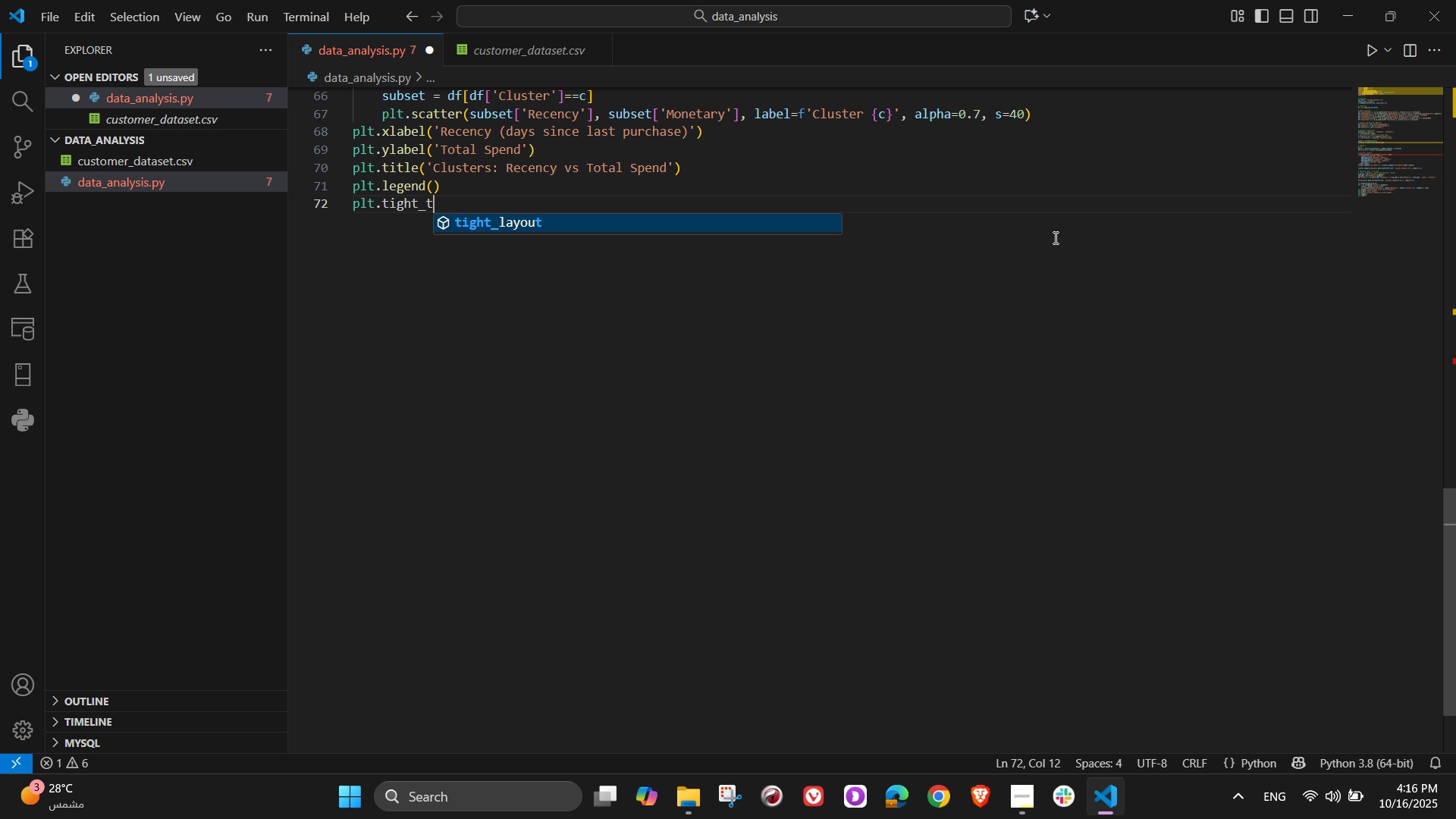 
key(Tab)
 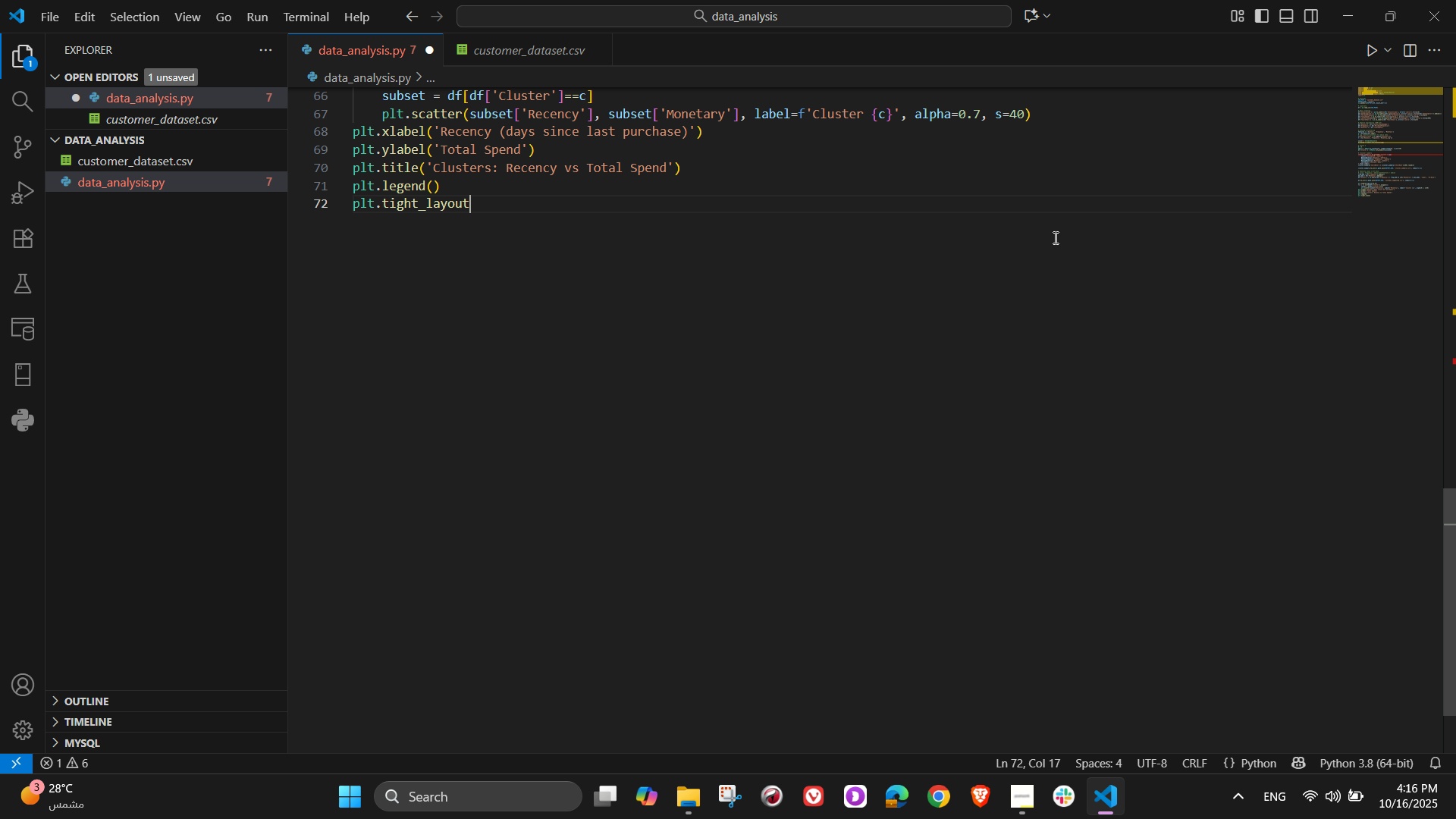 
key(Shift+ShiftLeft)
 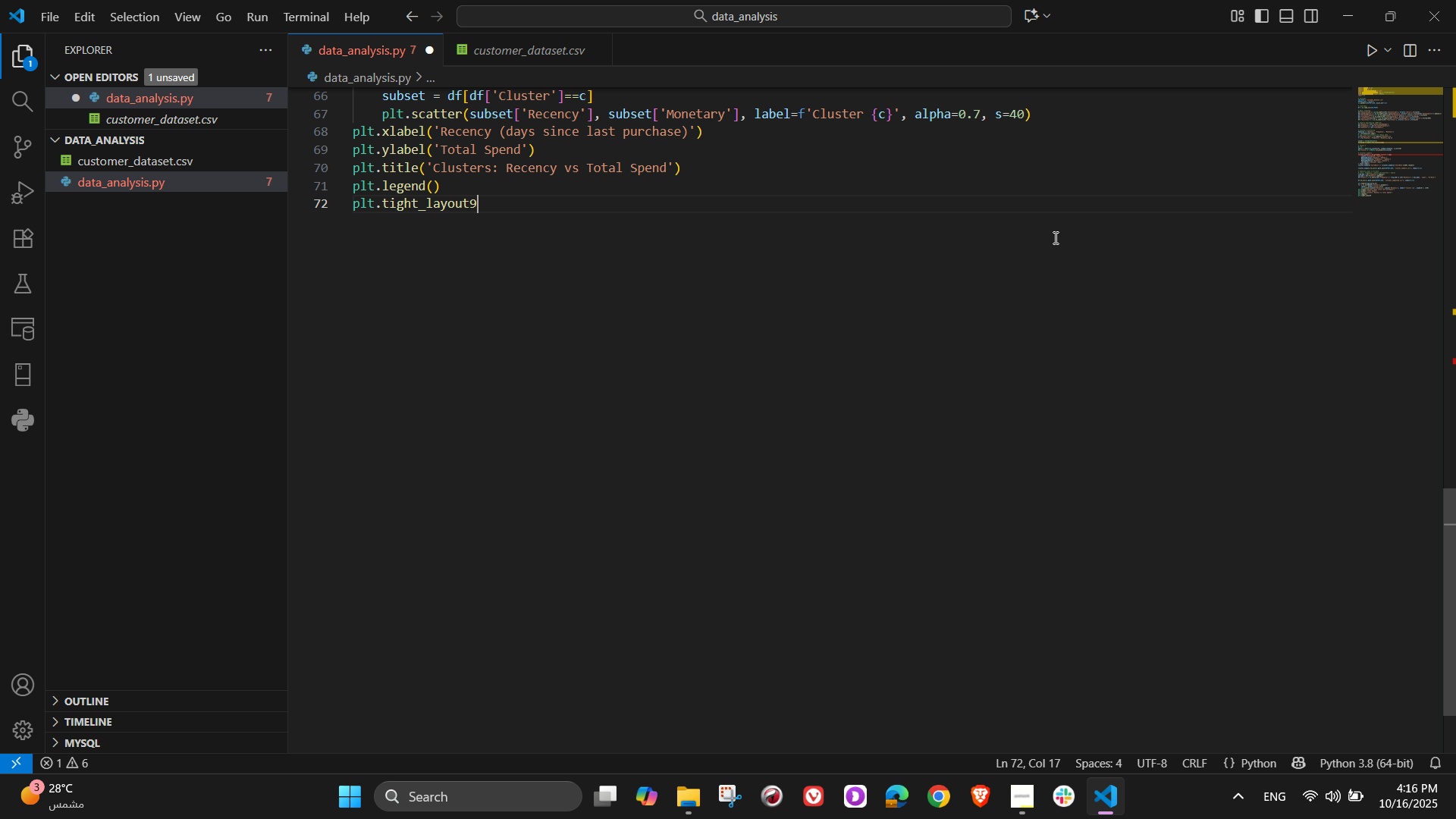 
key(9)
 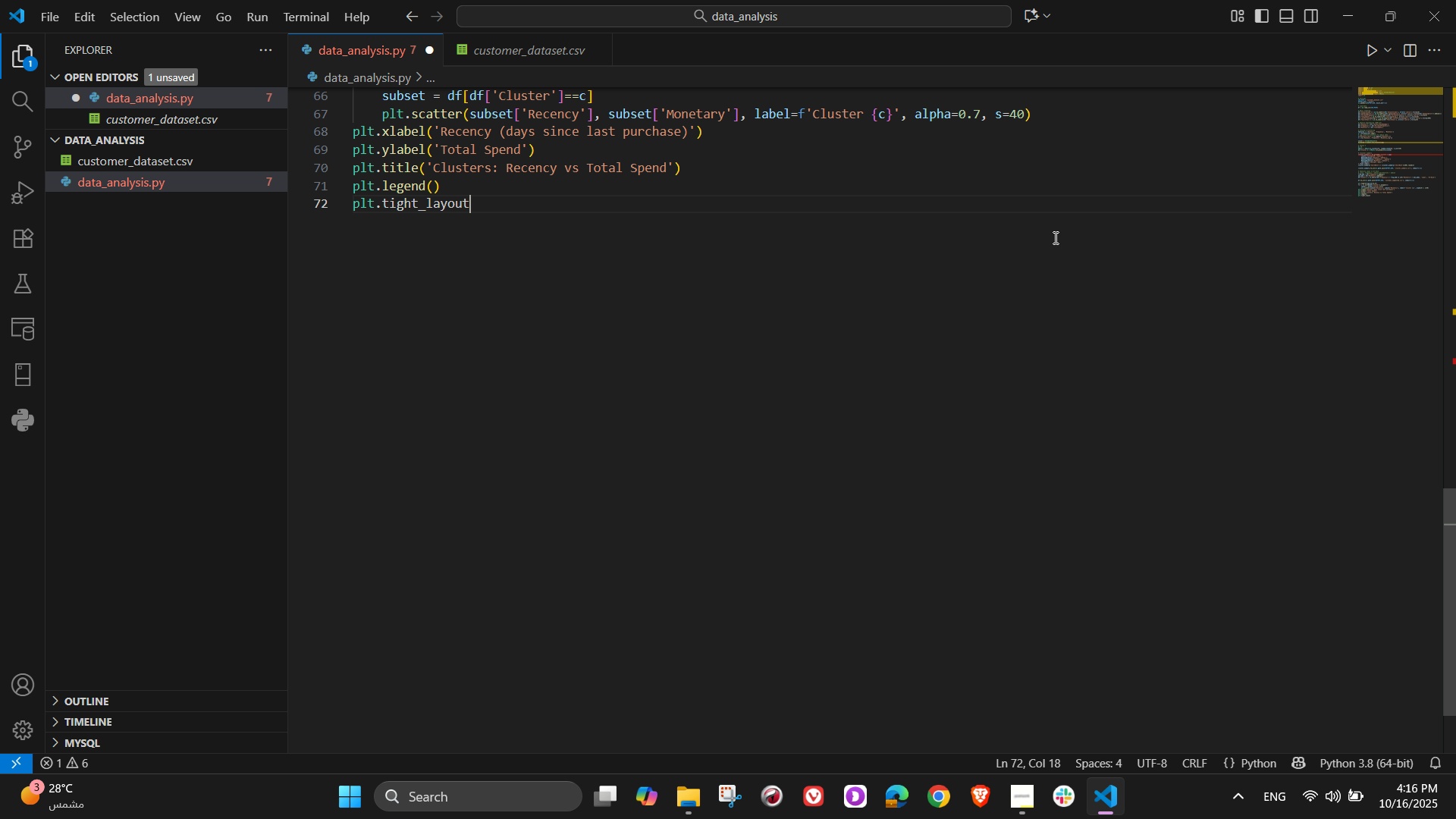 
key(Backspace)
 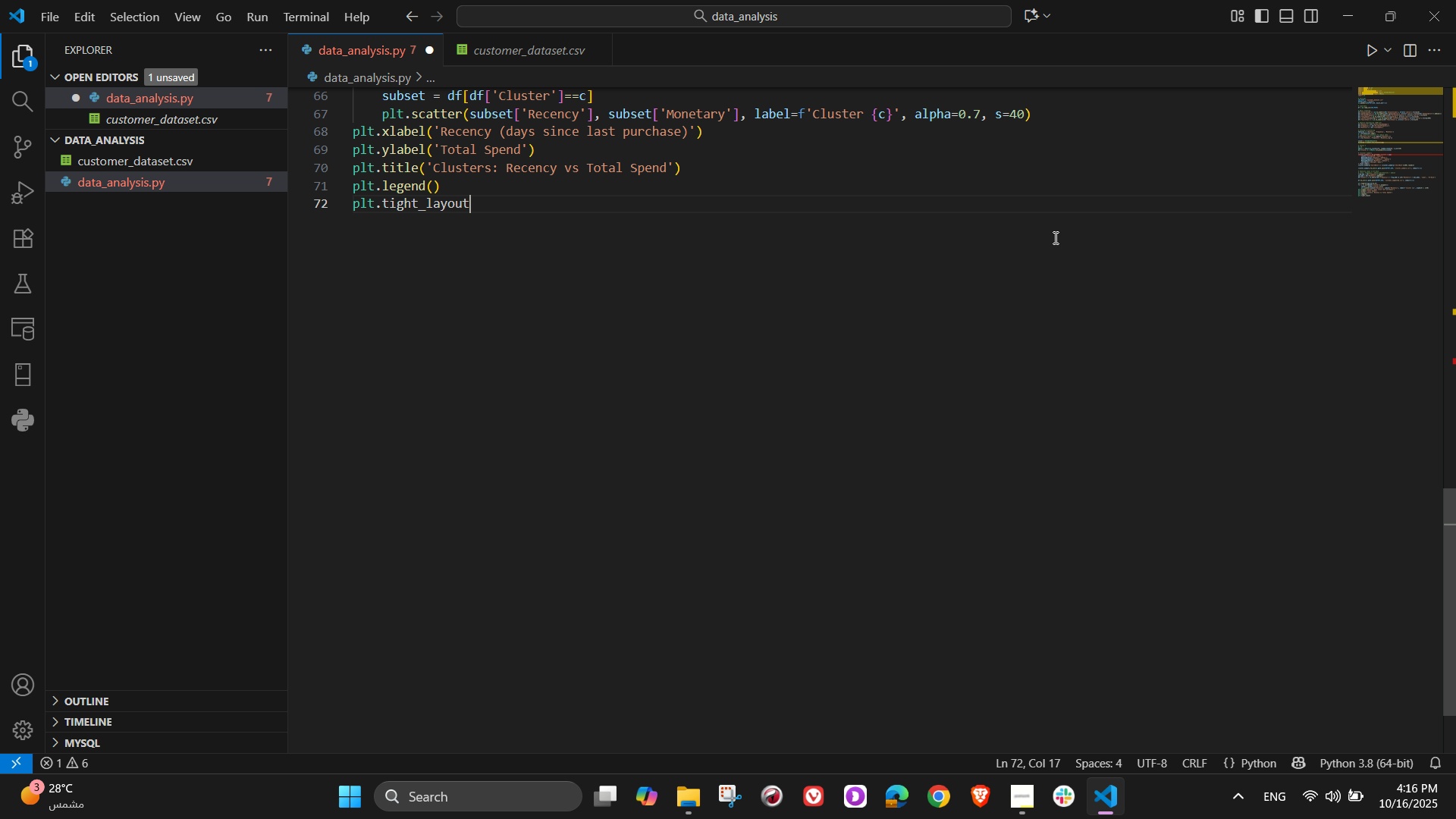 
key(Shift+9)
 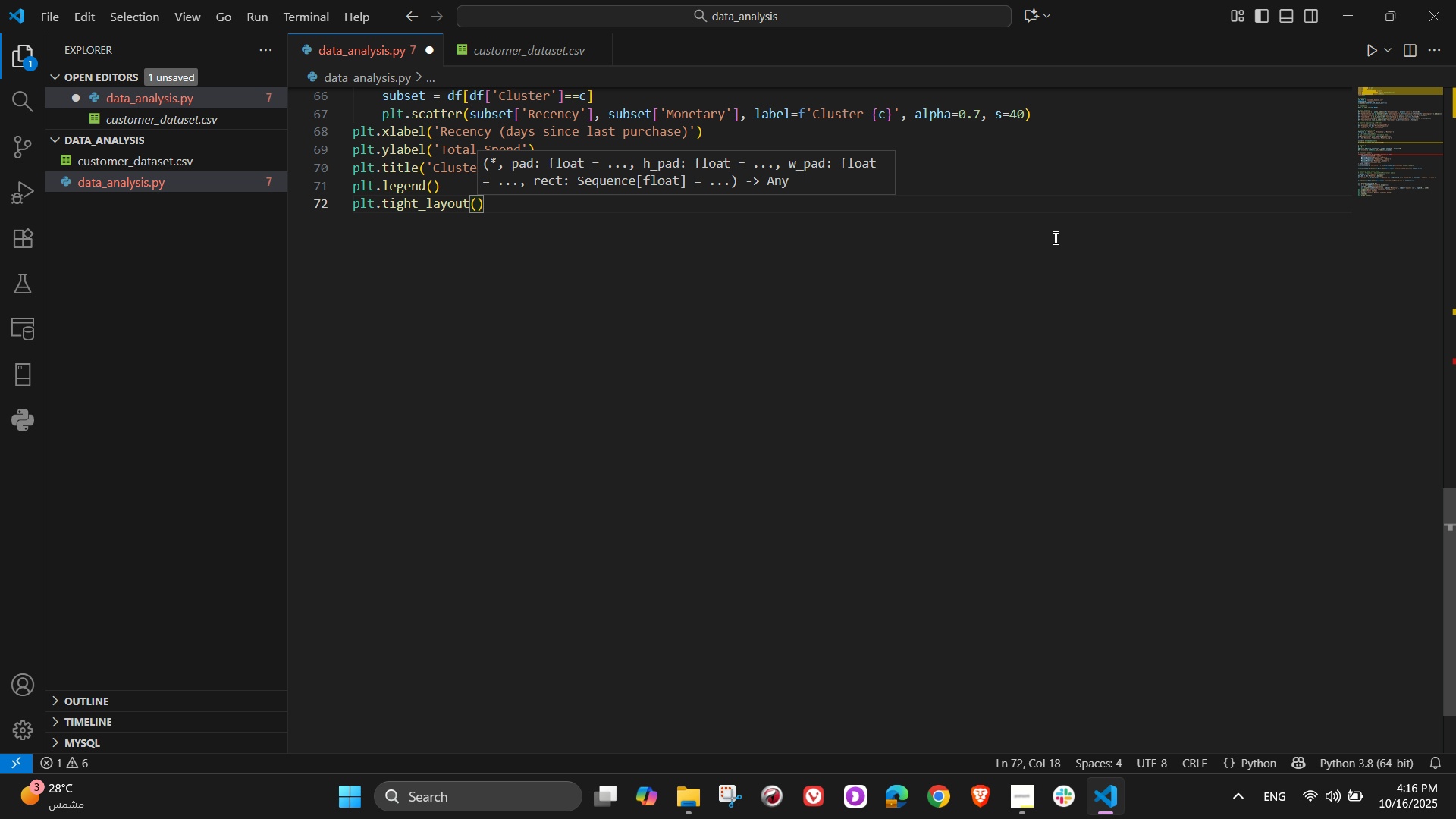 
key(ArrowRight)
 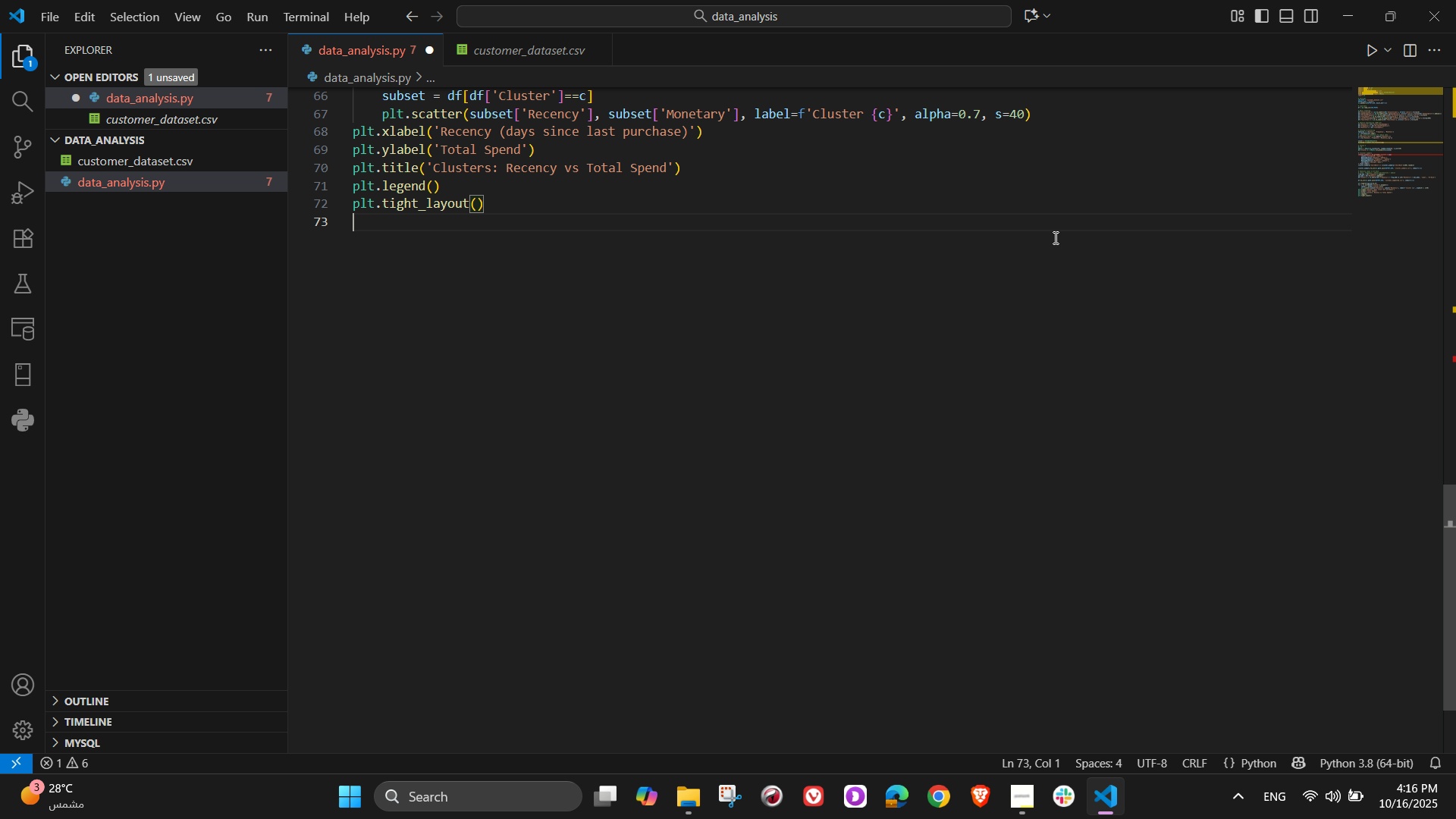 
key(Enter)
 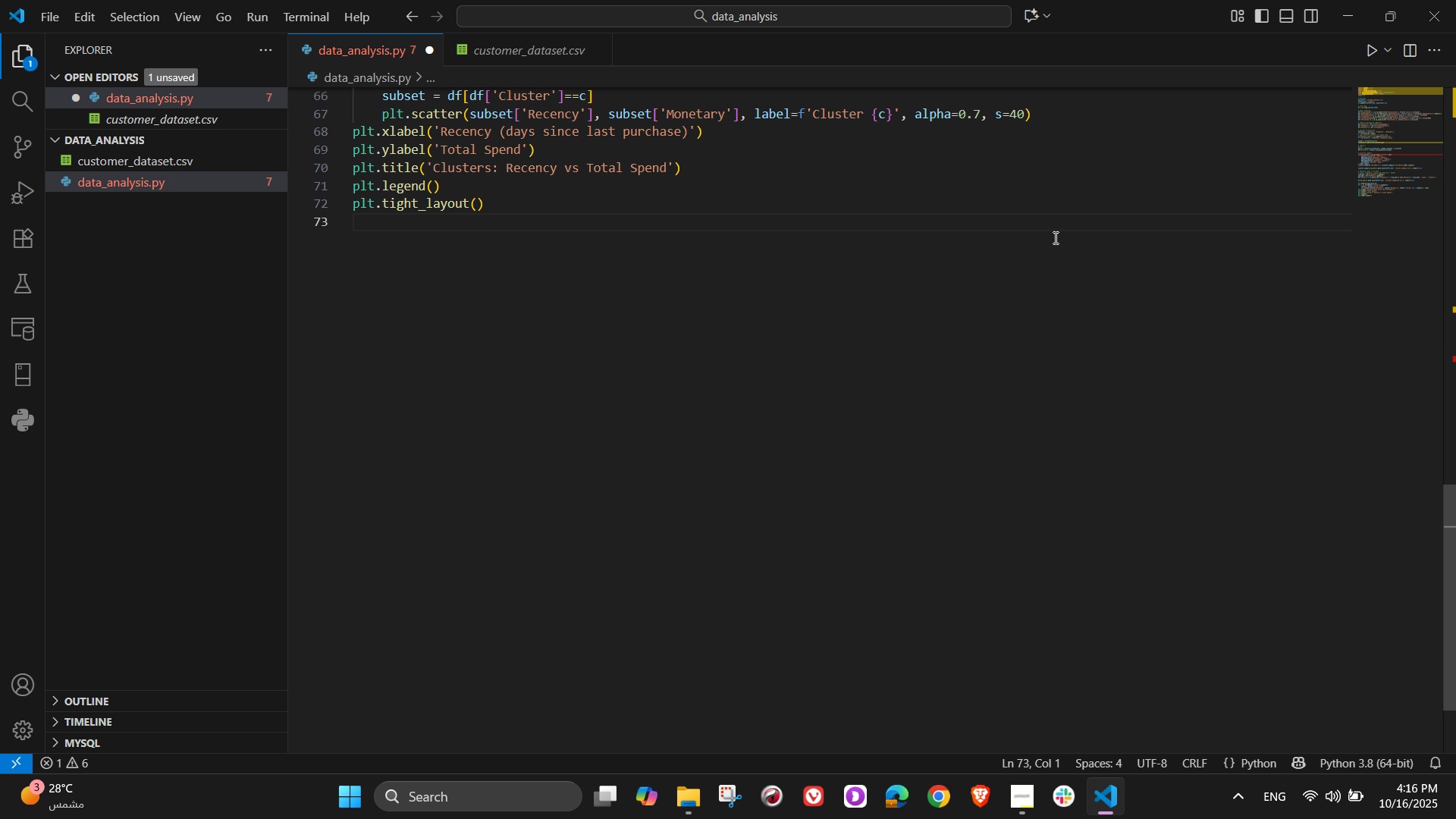 
type(S)
key(Backspace)
type(PLT.SAVE)
key(Tab)
type((os.path.joun=)
key(Backspace)
type(m)
key(Backspace)
key(Backspace)
key(Backspace)
type(in(OUT)
key(Tab)
 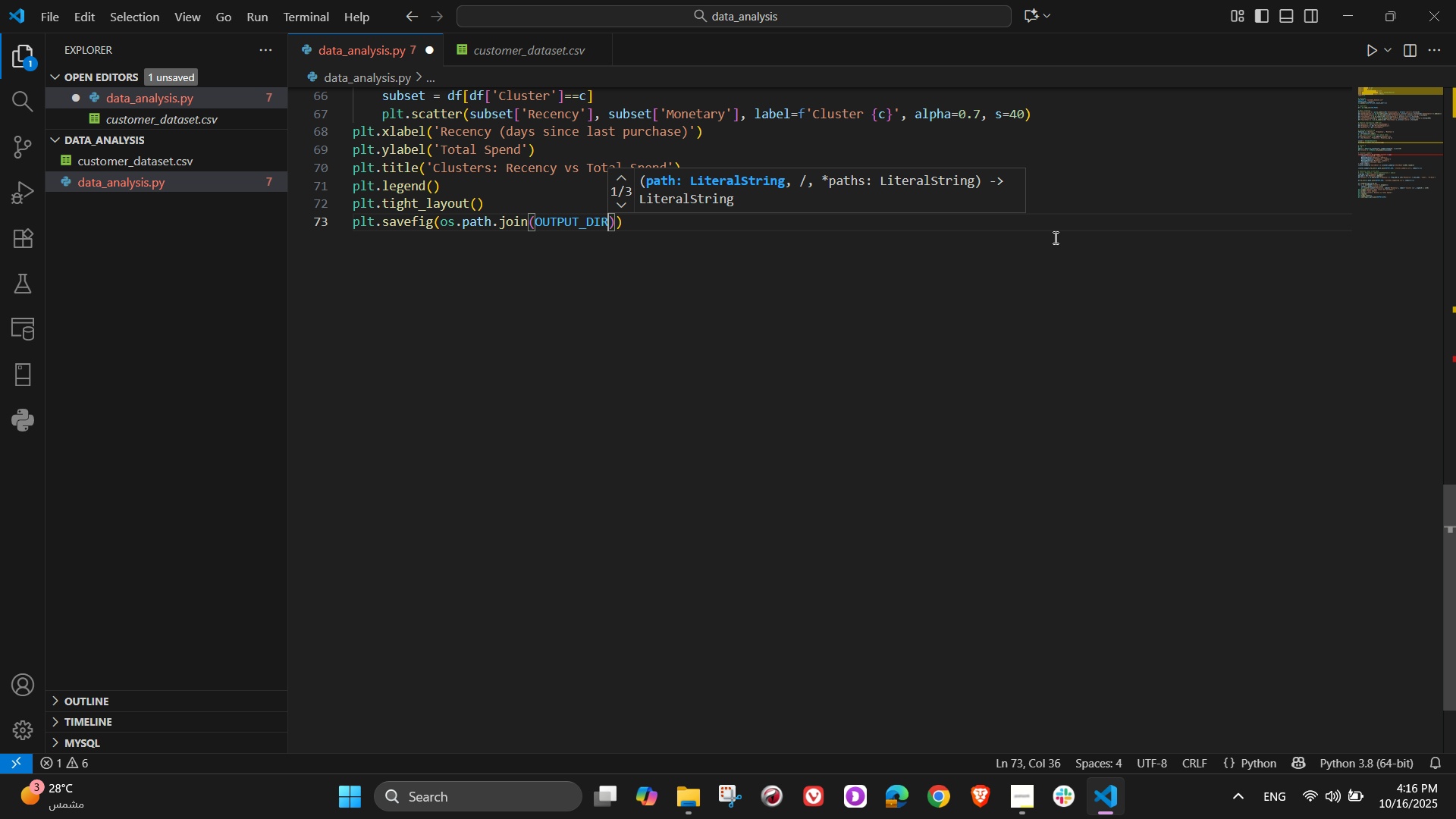 
hold_key(key=CapsLock, duration=0.32)
 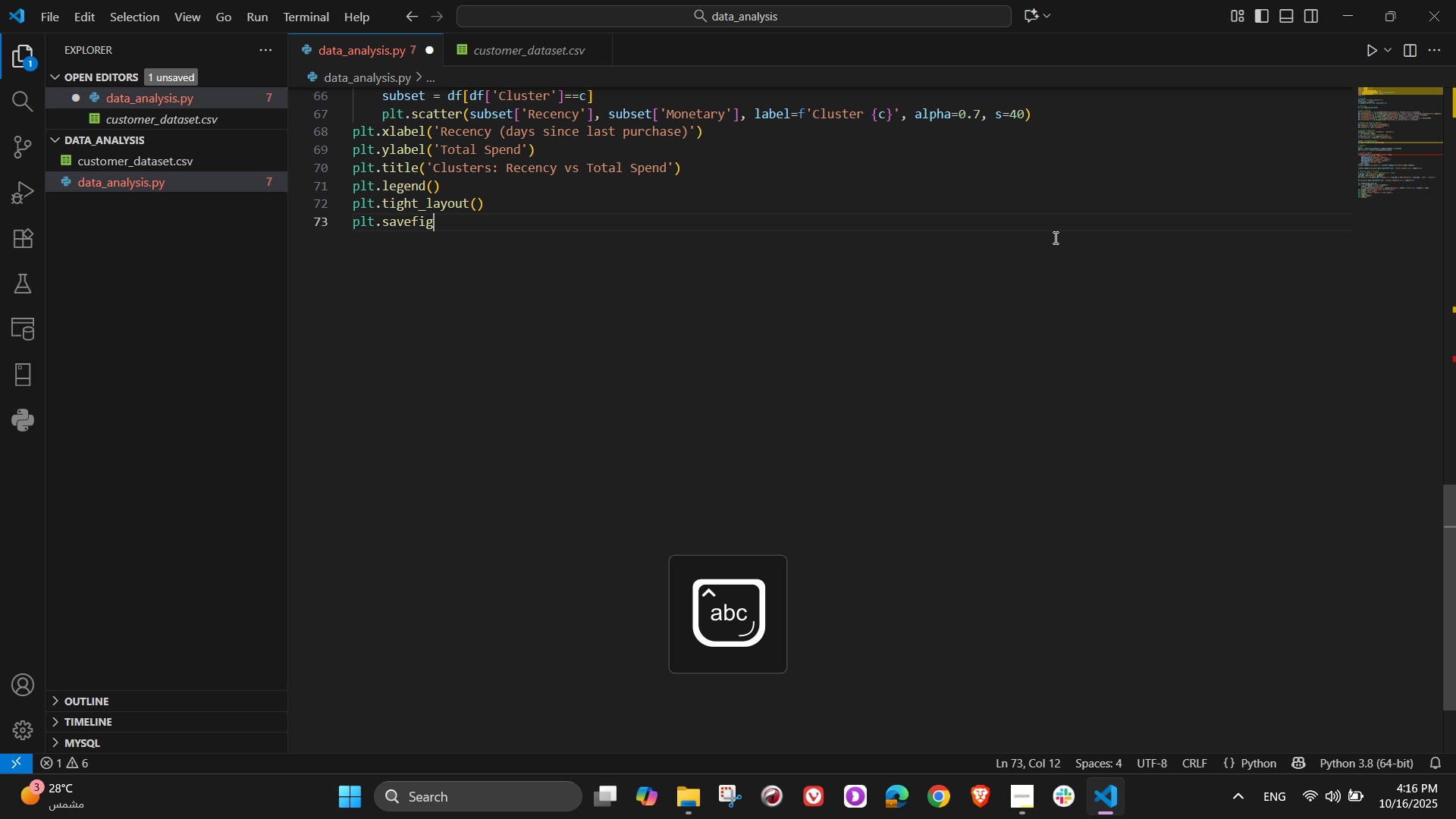 
key(ArrowRight)
 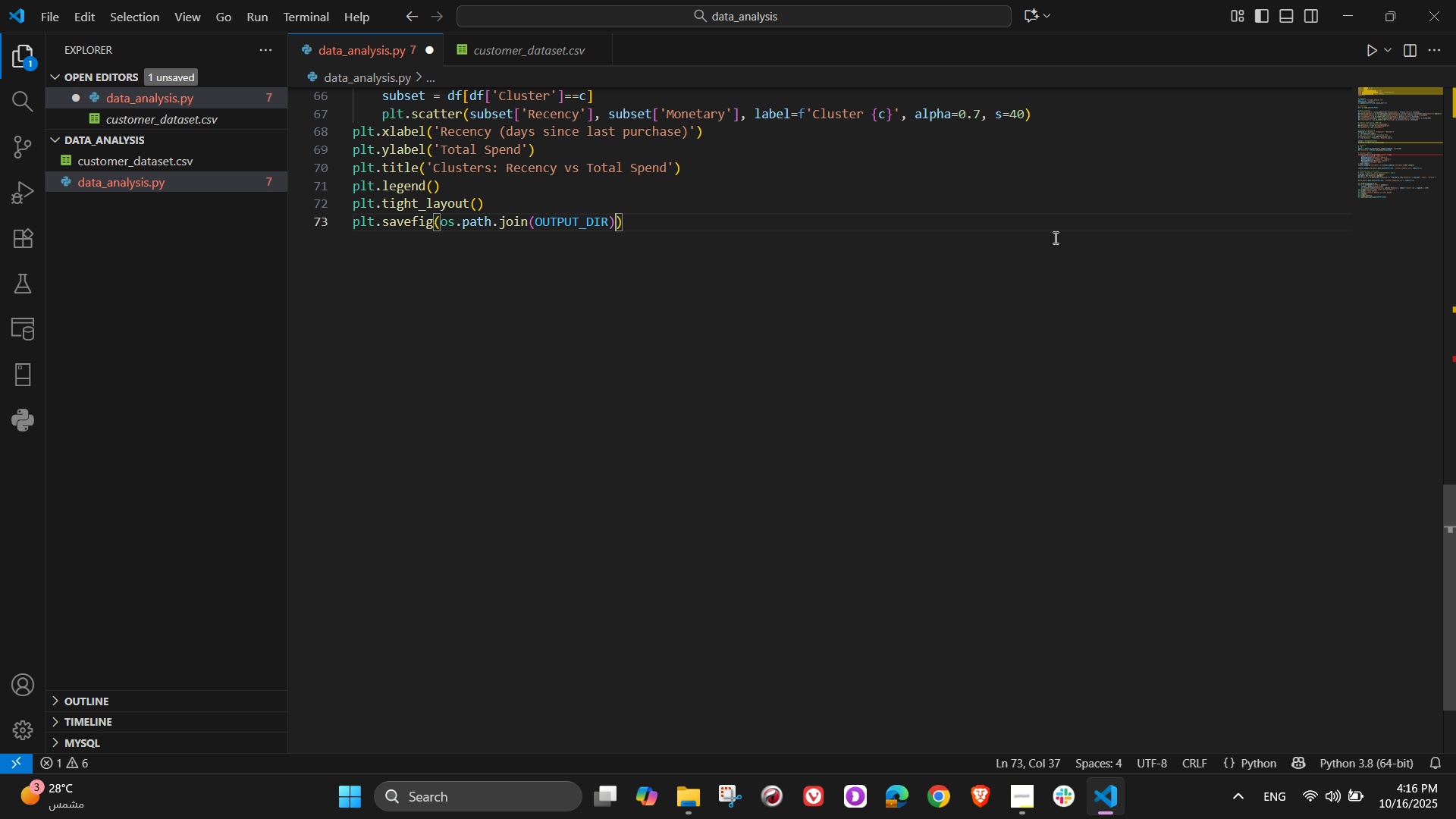 
type(, 'CLUSTERS_RECENCY_MONERATY)
 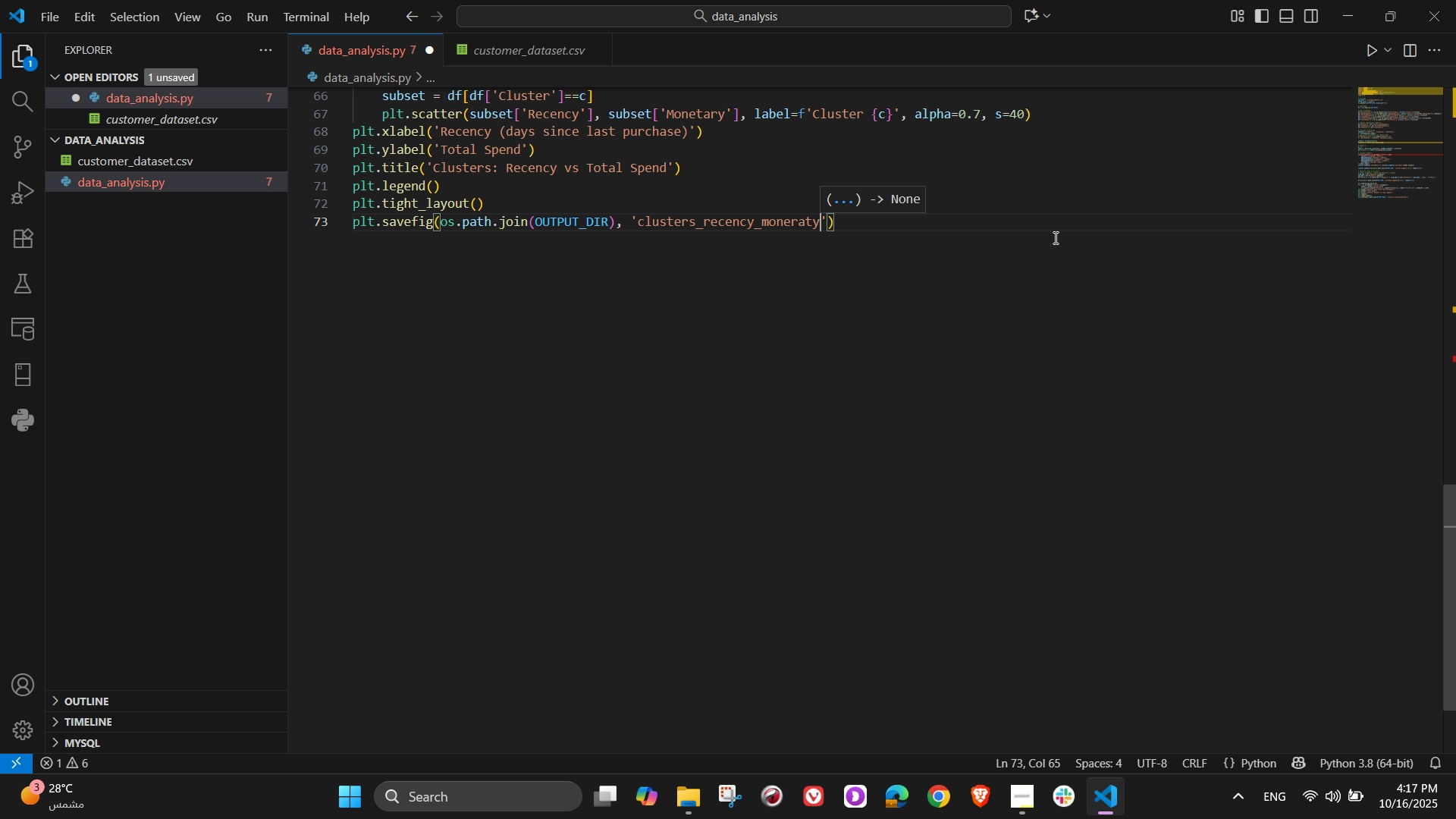 
wait(5.43)
 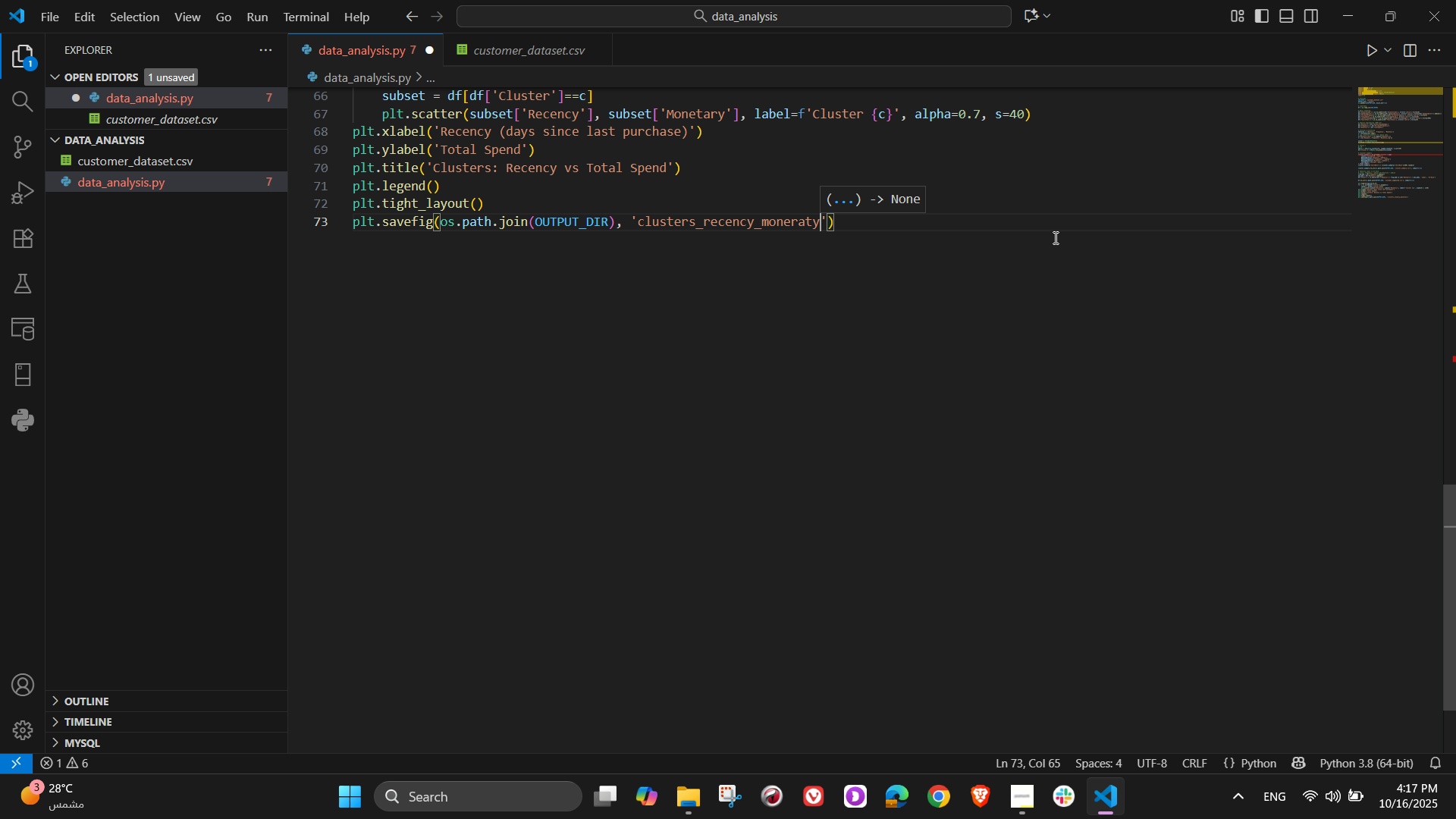 
key(Period)
 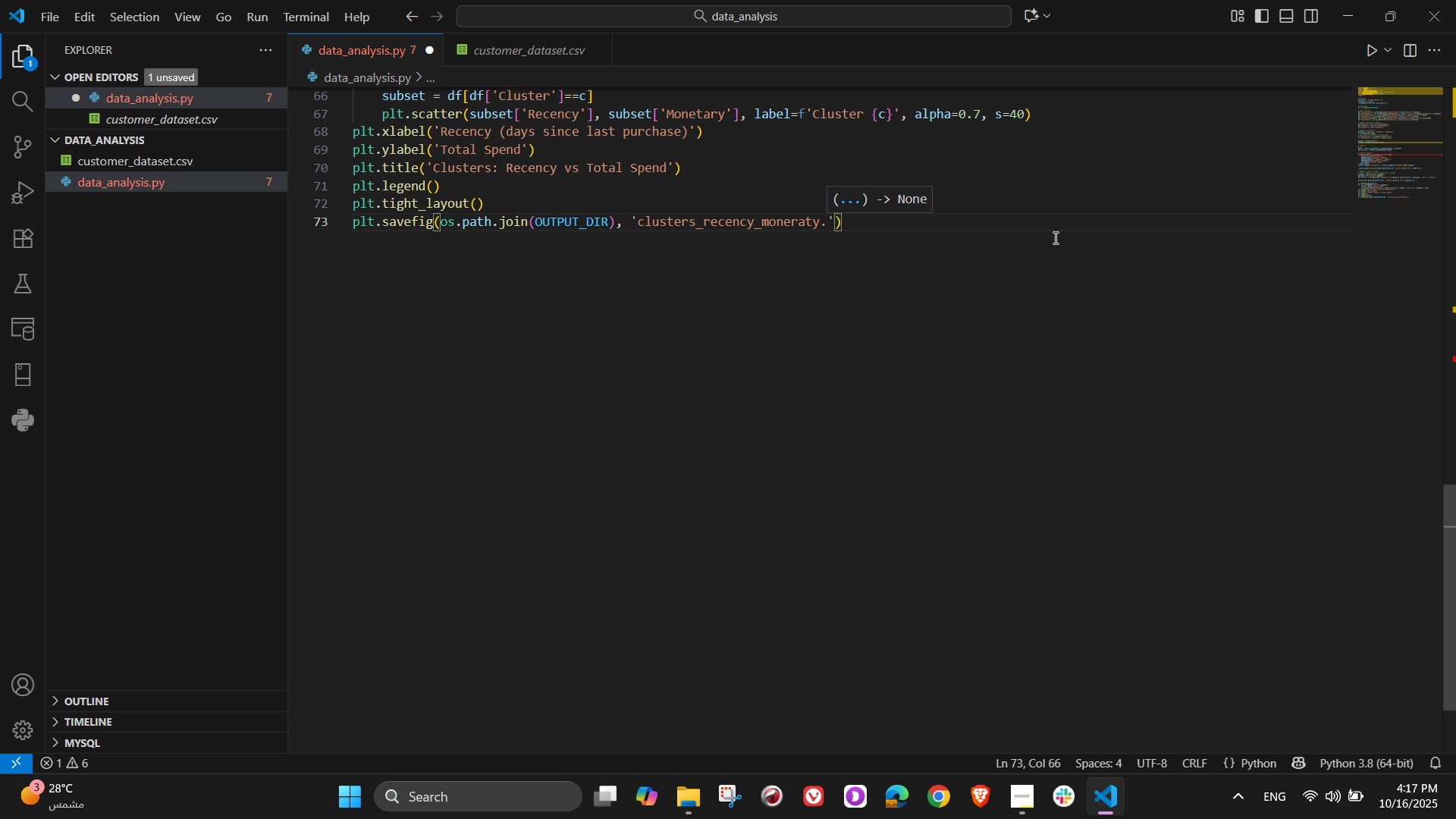 
hold_key(key=Comma, duration=1.52)
 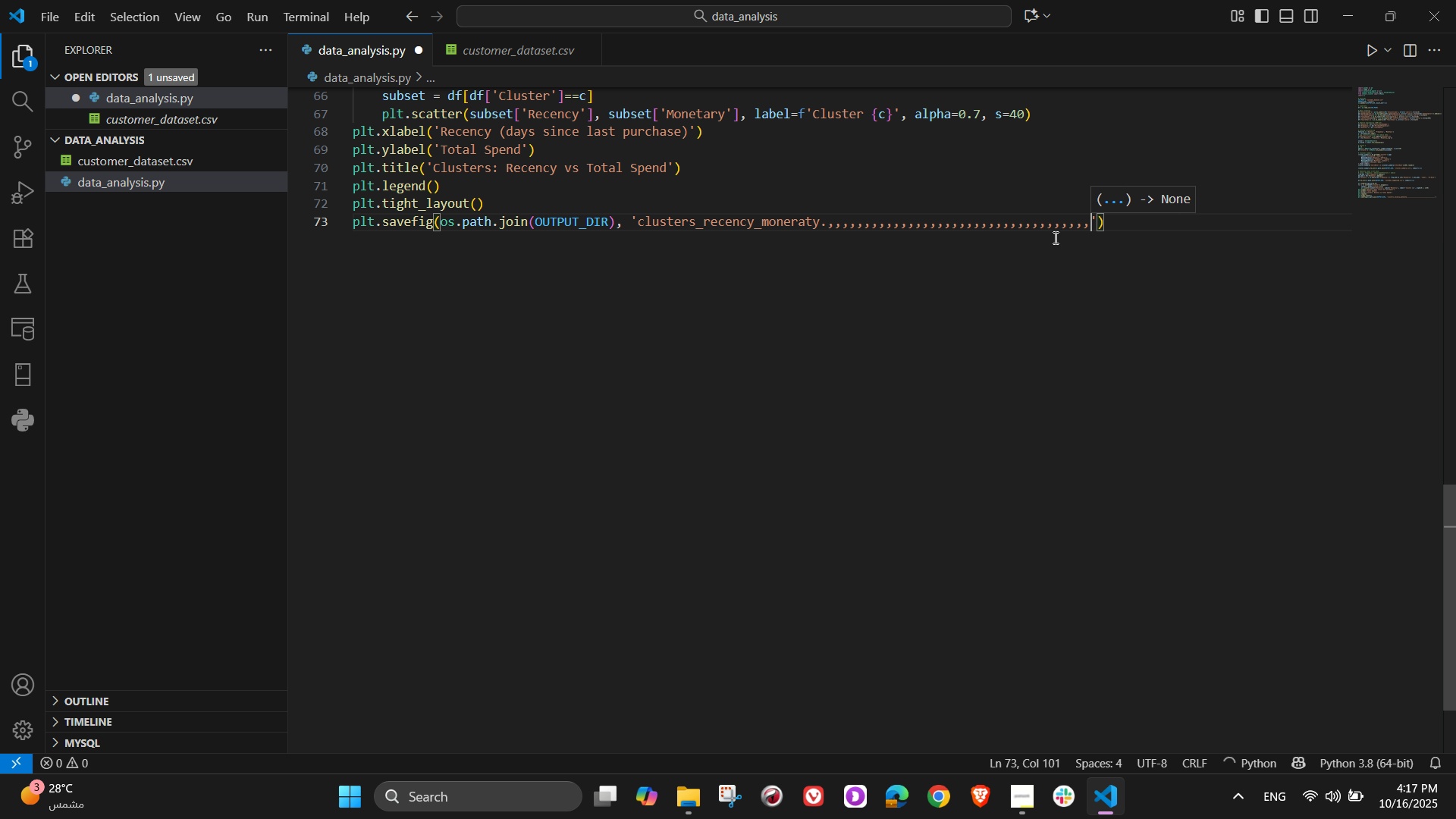 
hold_key(key=Comma, duration=1.34)
 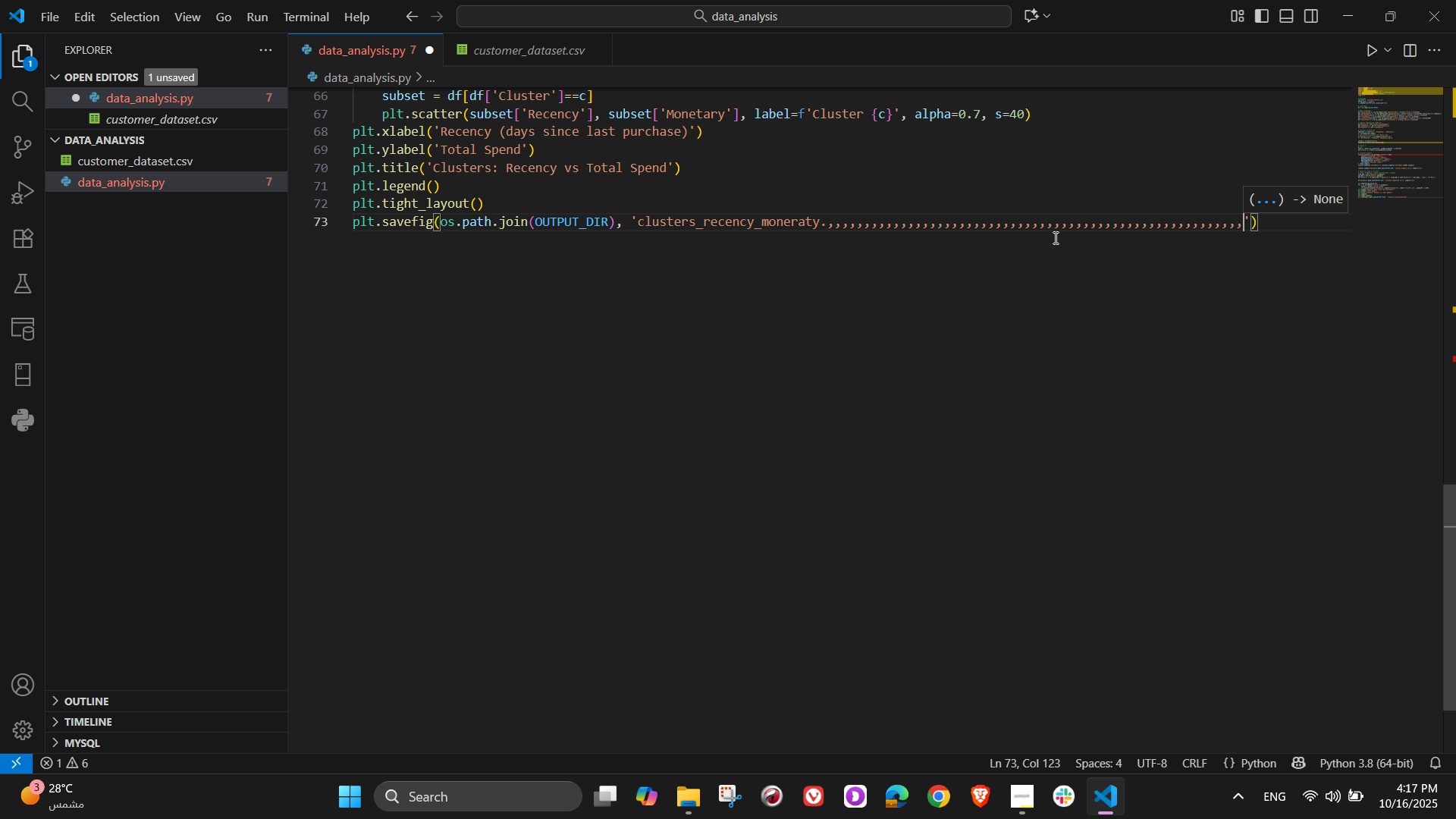 
hold_key(key=Backspace, duration=1.53)
 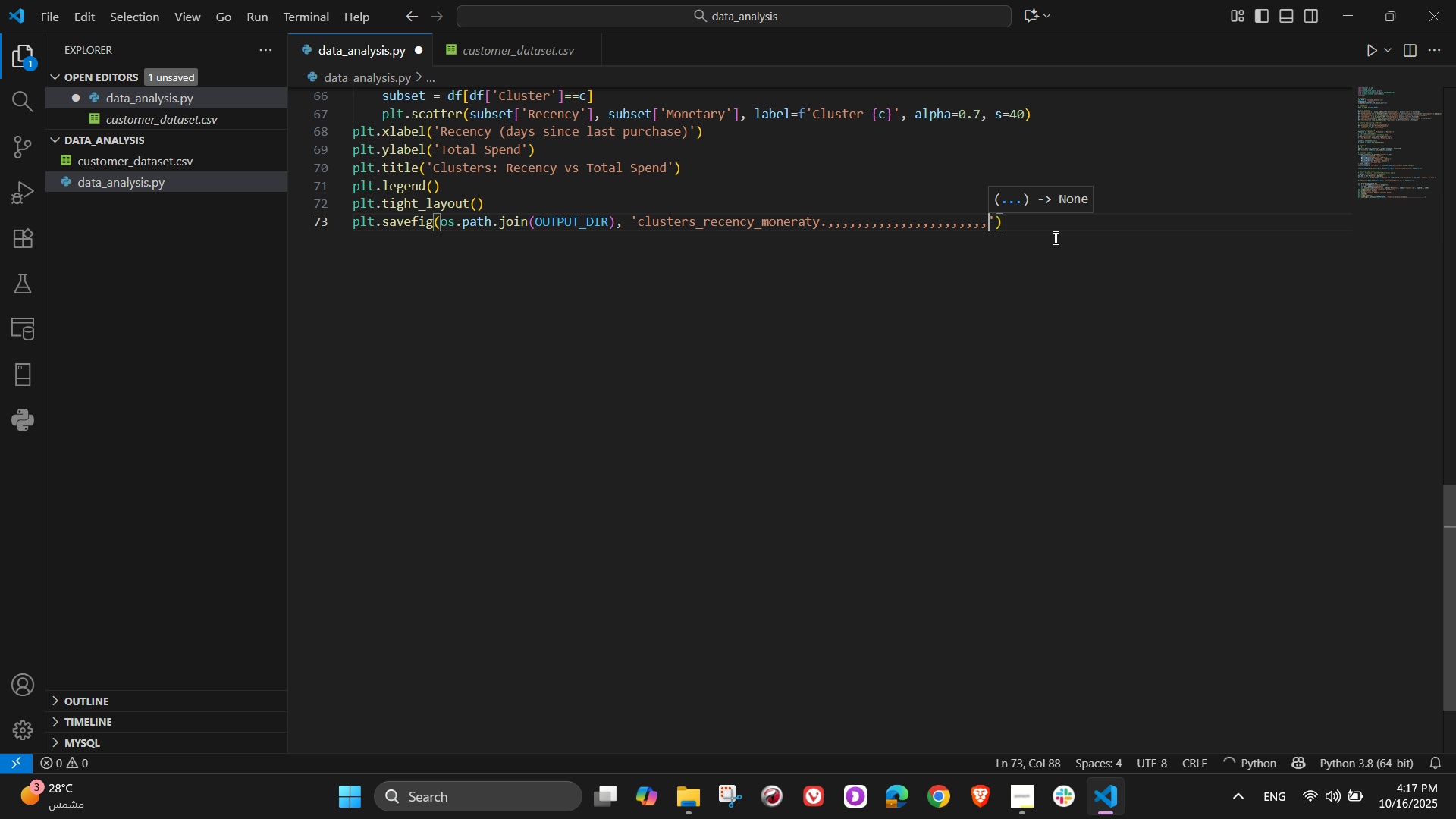 
hold_key(key=Backspace, duration=1.25)
 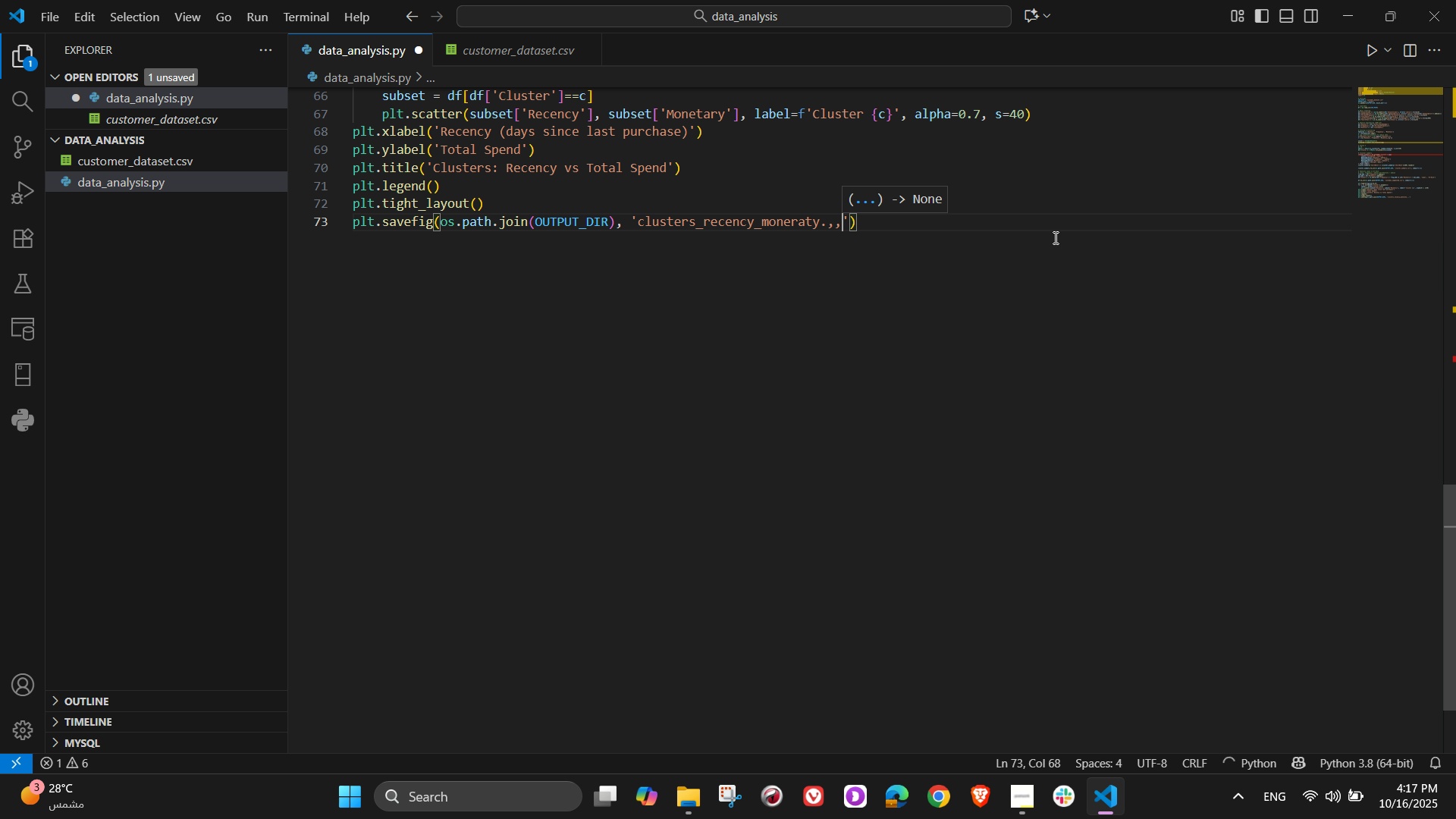 
key(Backspace)
 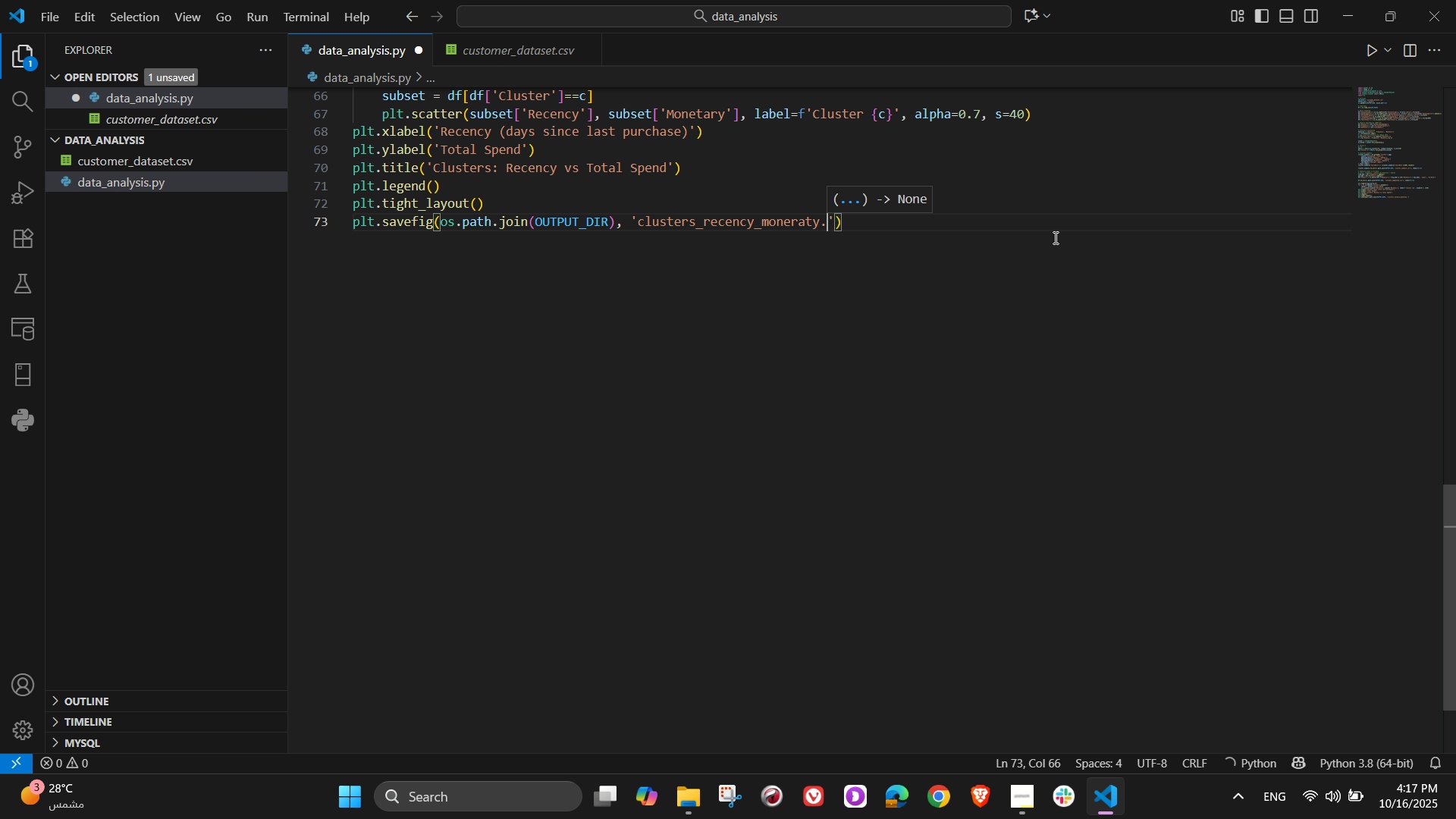 
key(Backspace)
 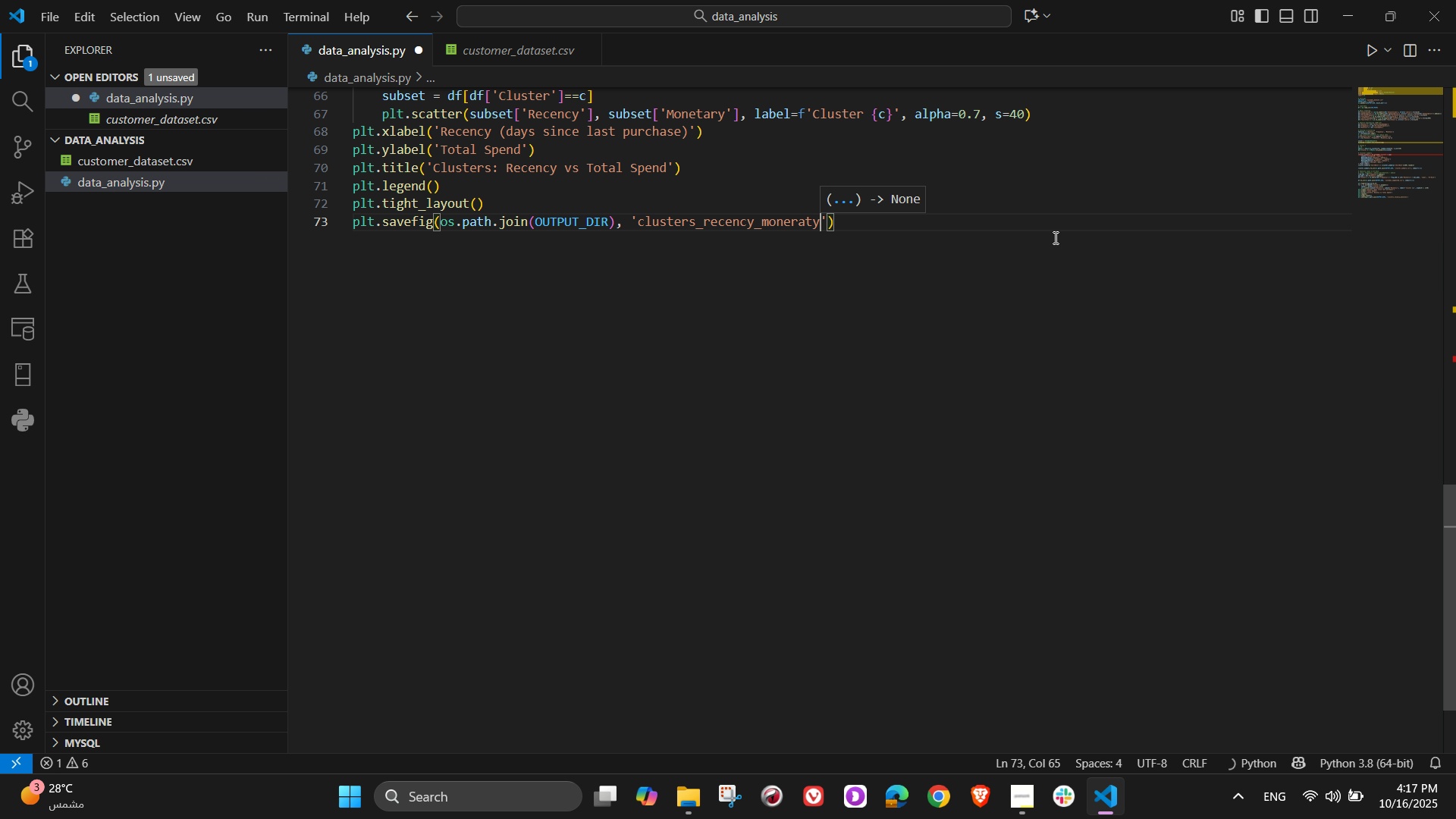 
key(Backspace)
 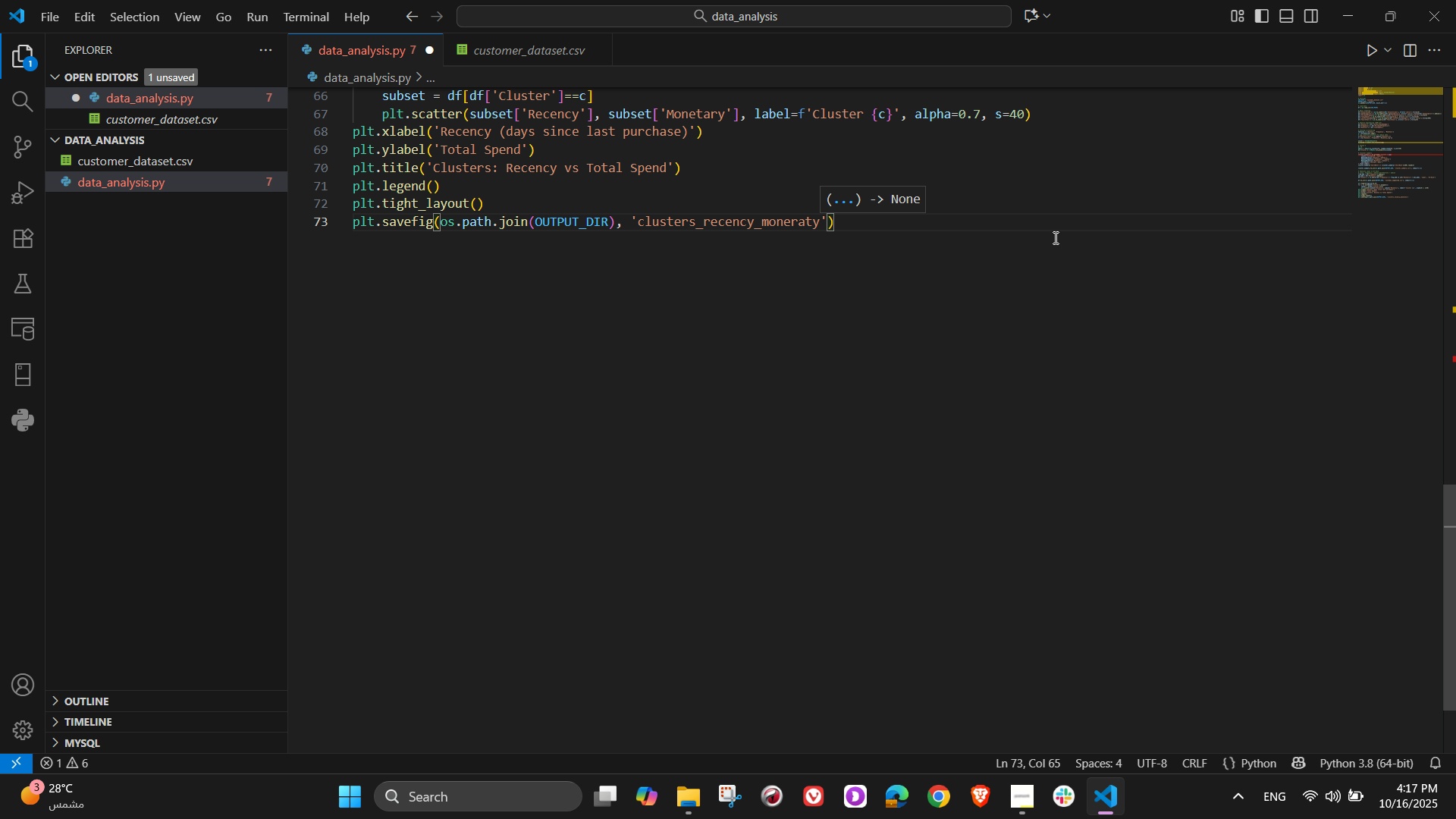 
key(ArrowRight)
 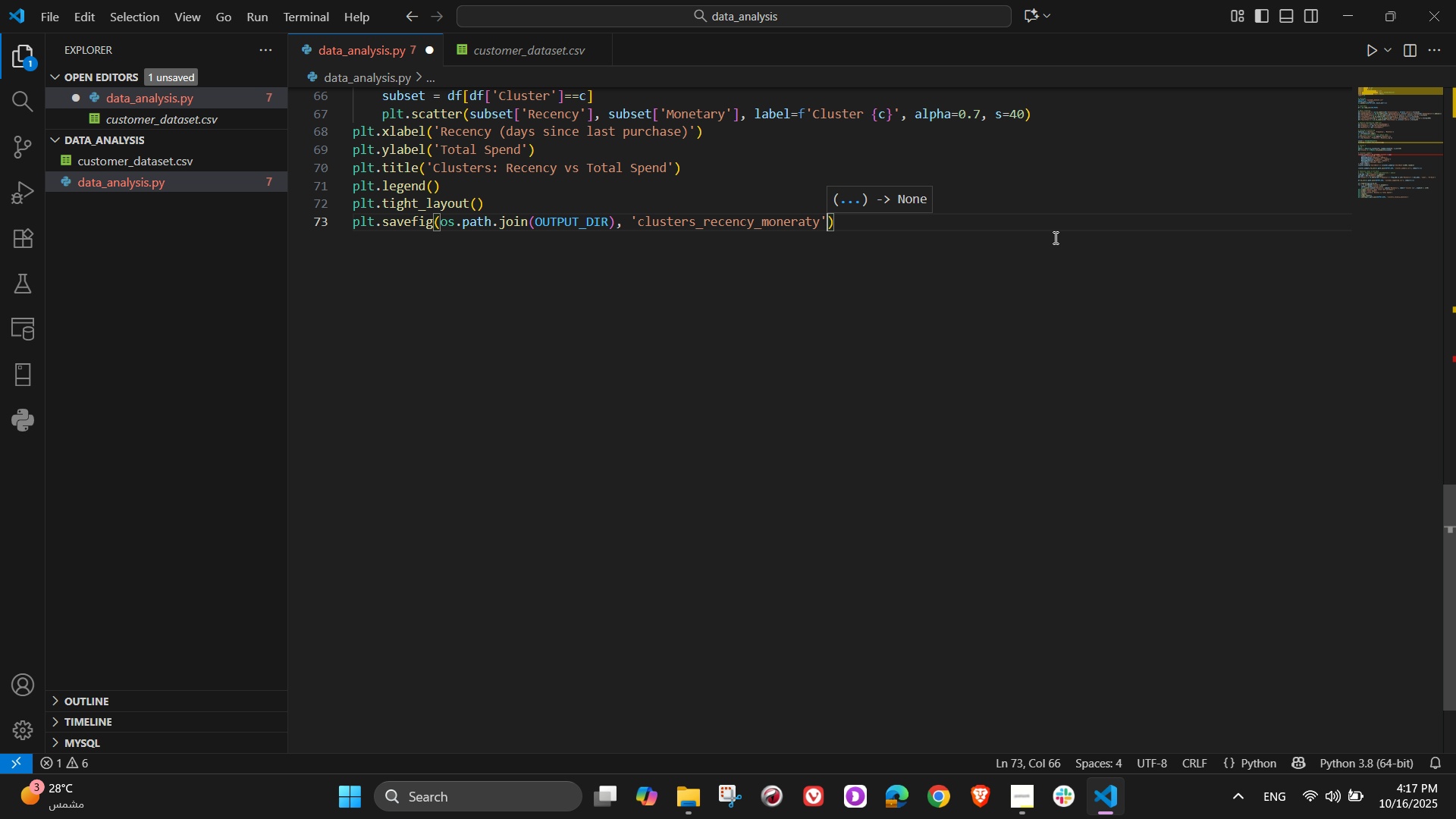 
key(ArrowRight)
 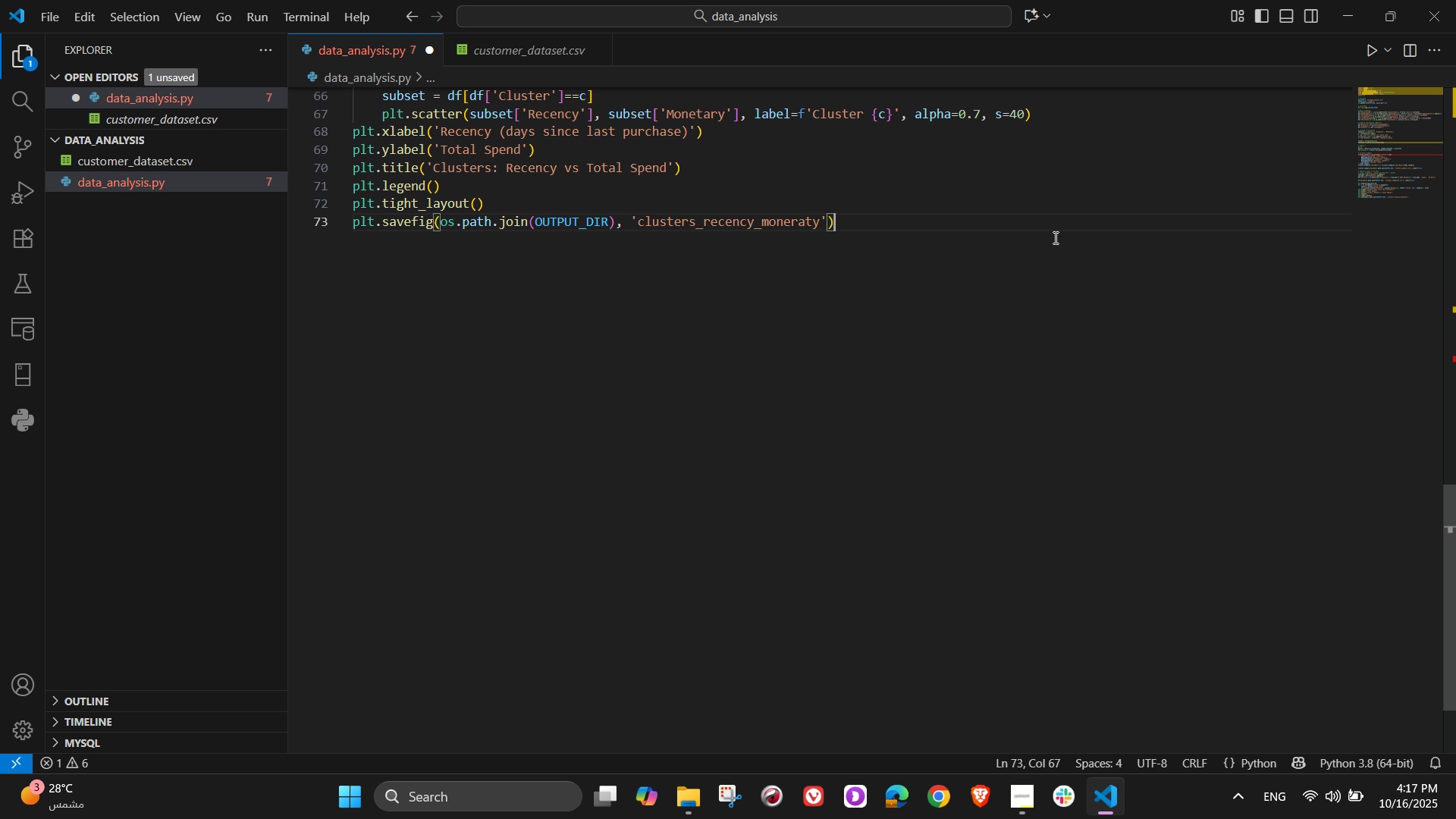 
wait(6.92)
 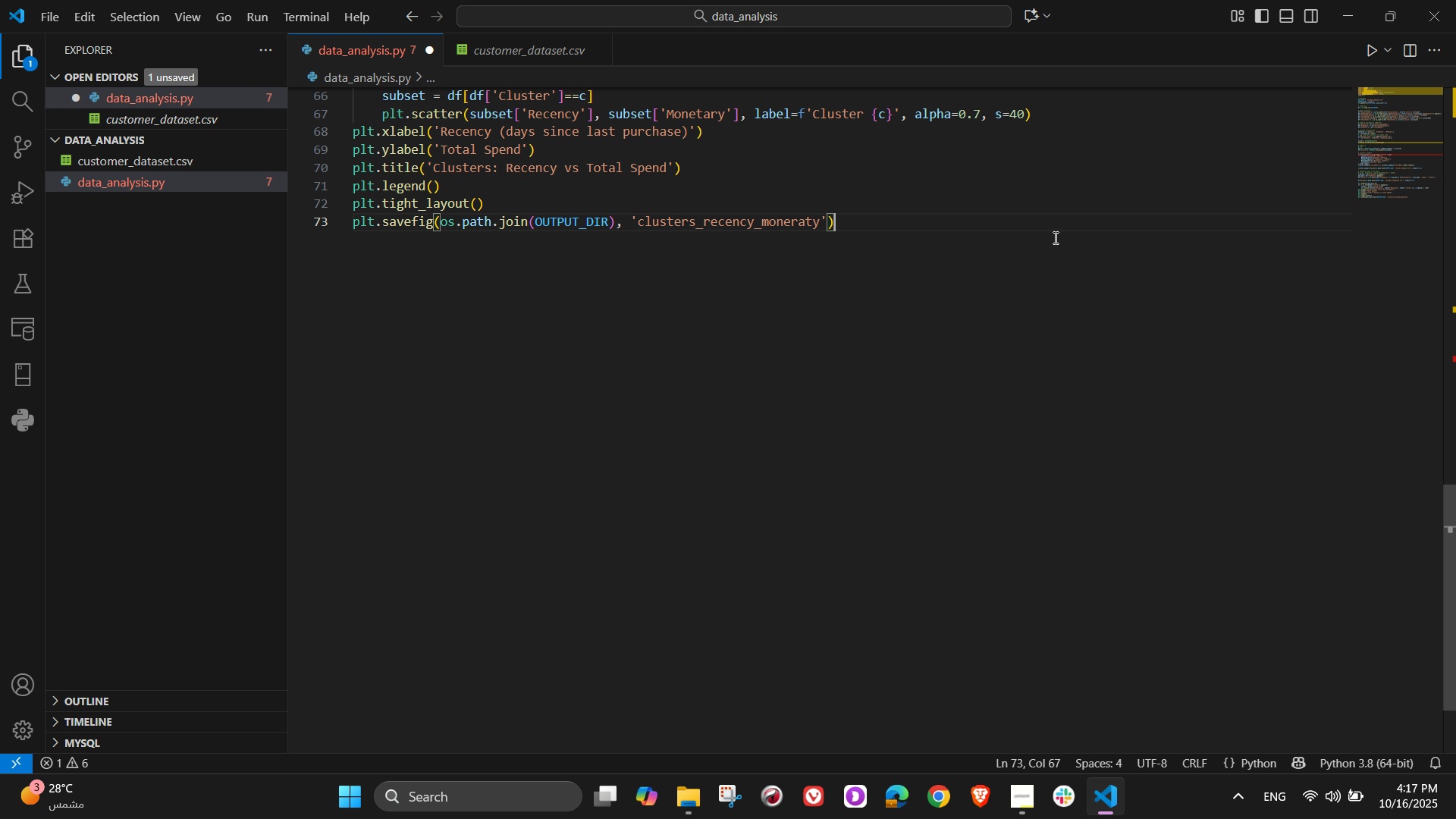 
key(ArrowLeft)
 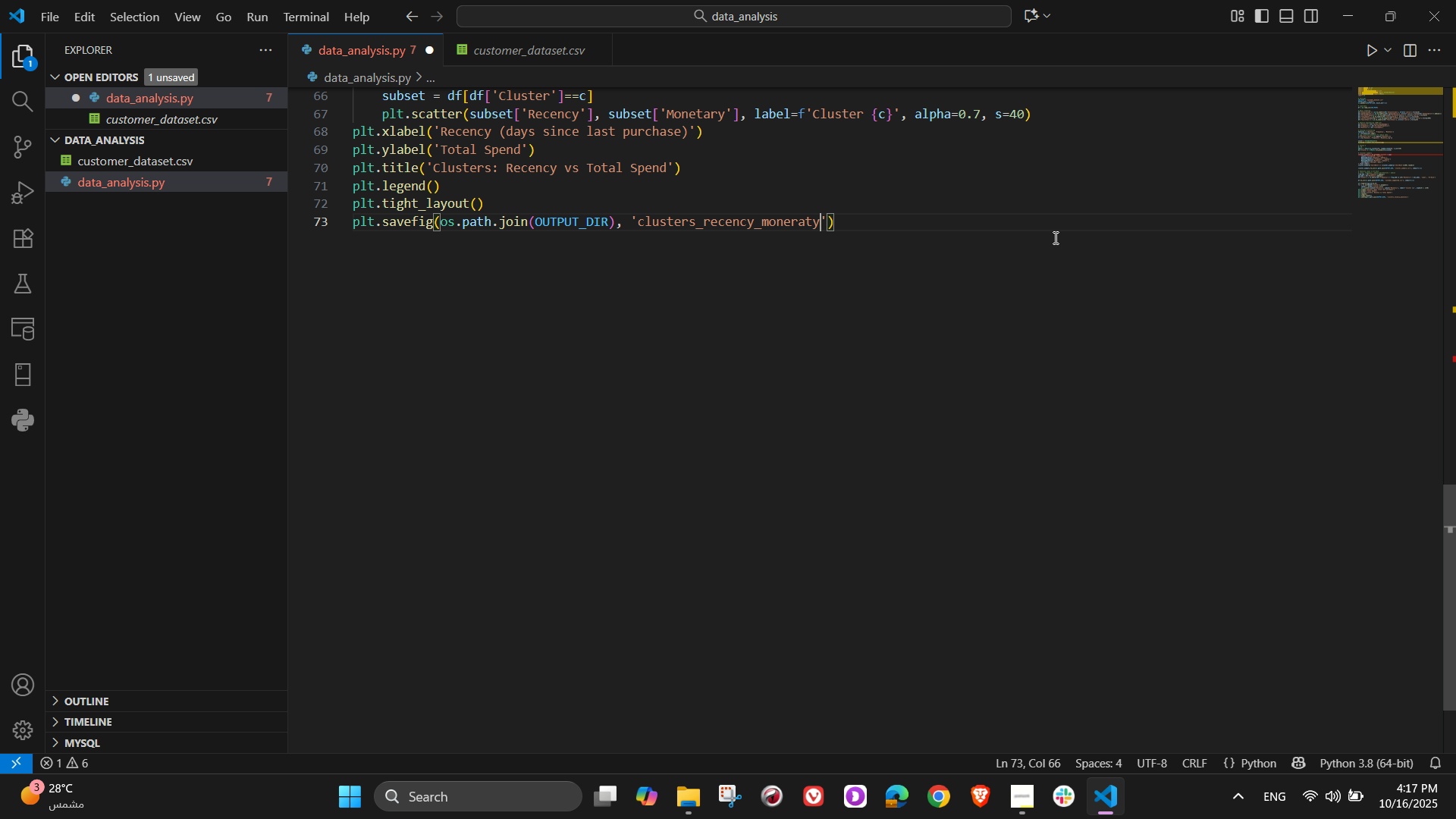 
key(ArrowLeft)
 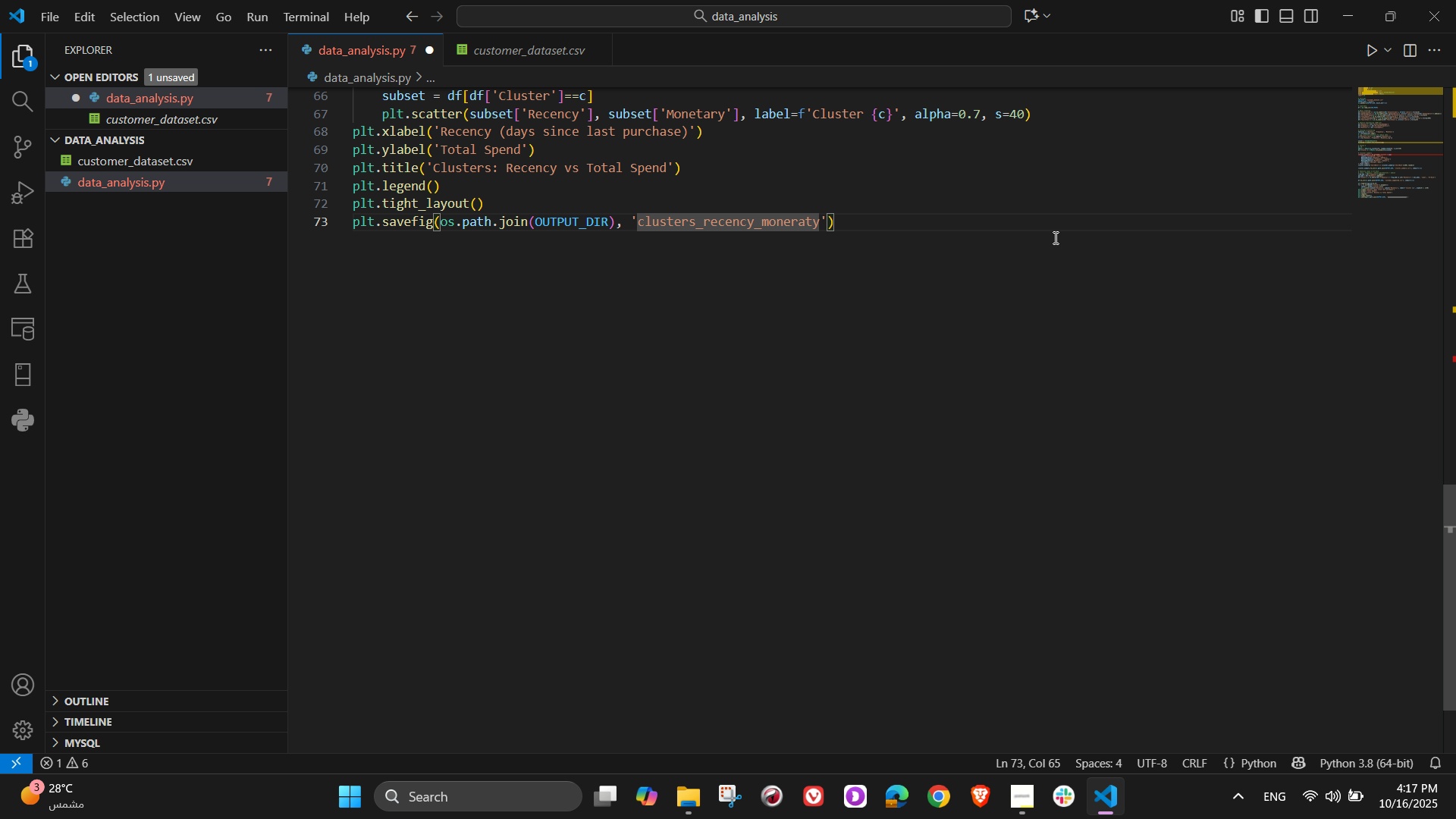 
type(.PNG)
 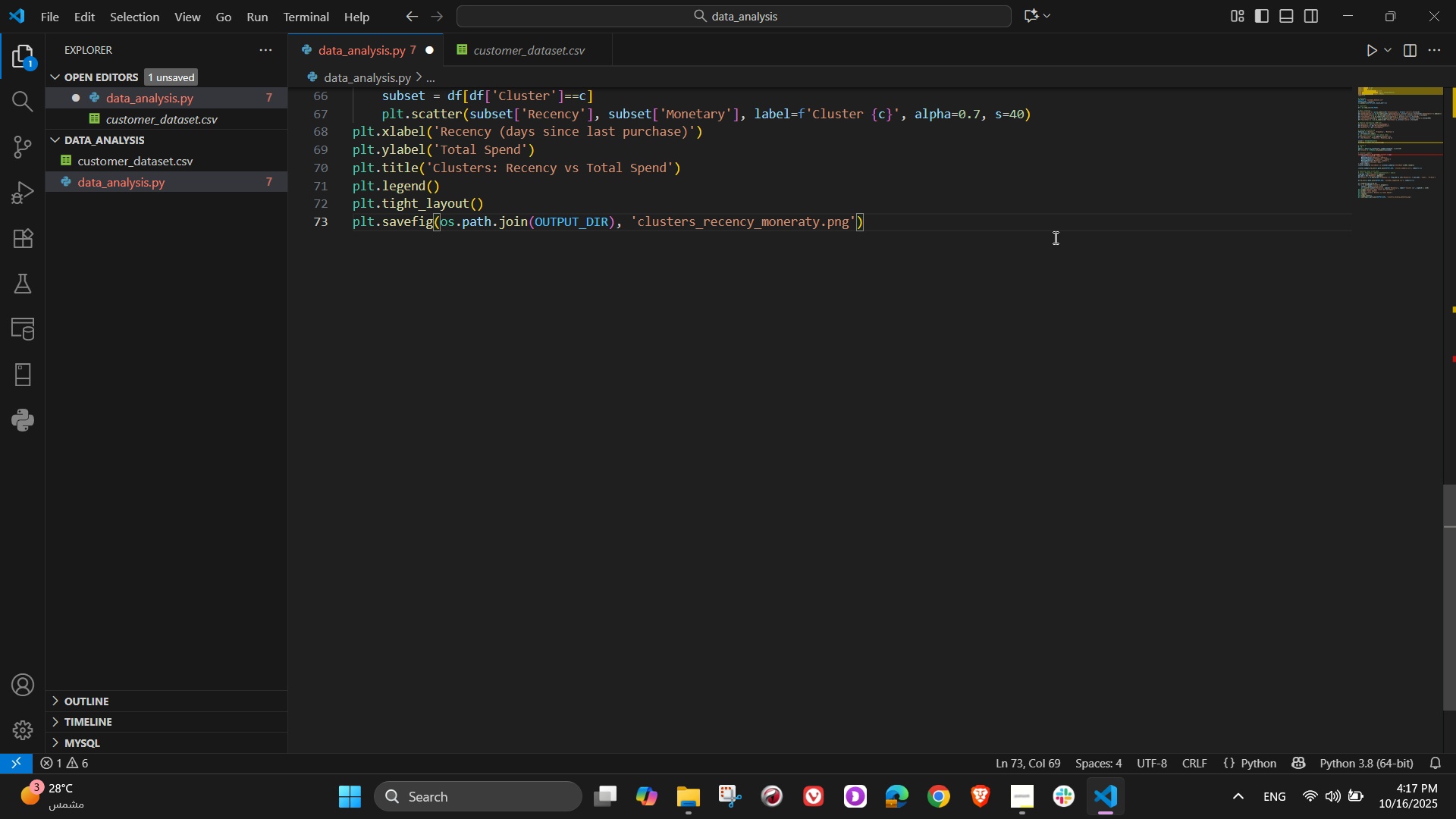 
key(ArrowRight)
 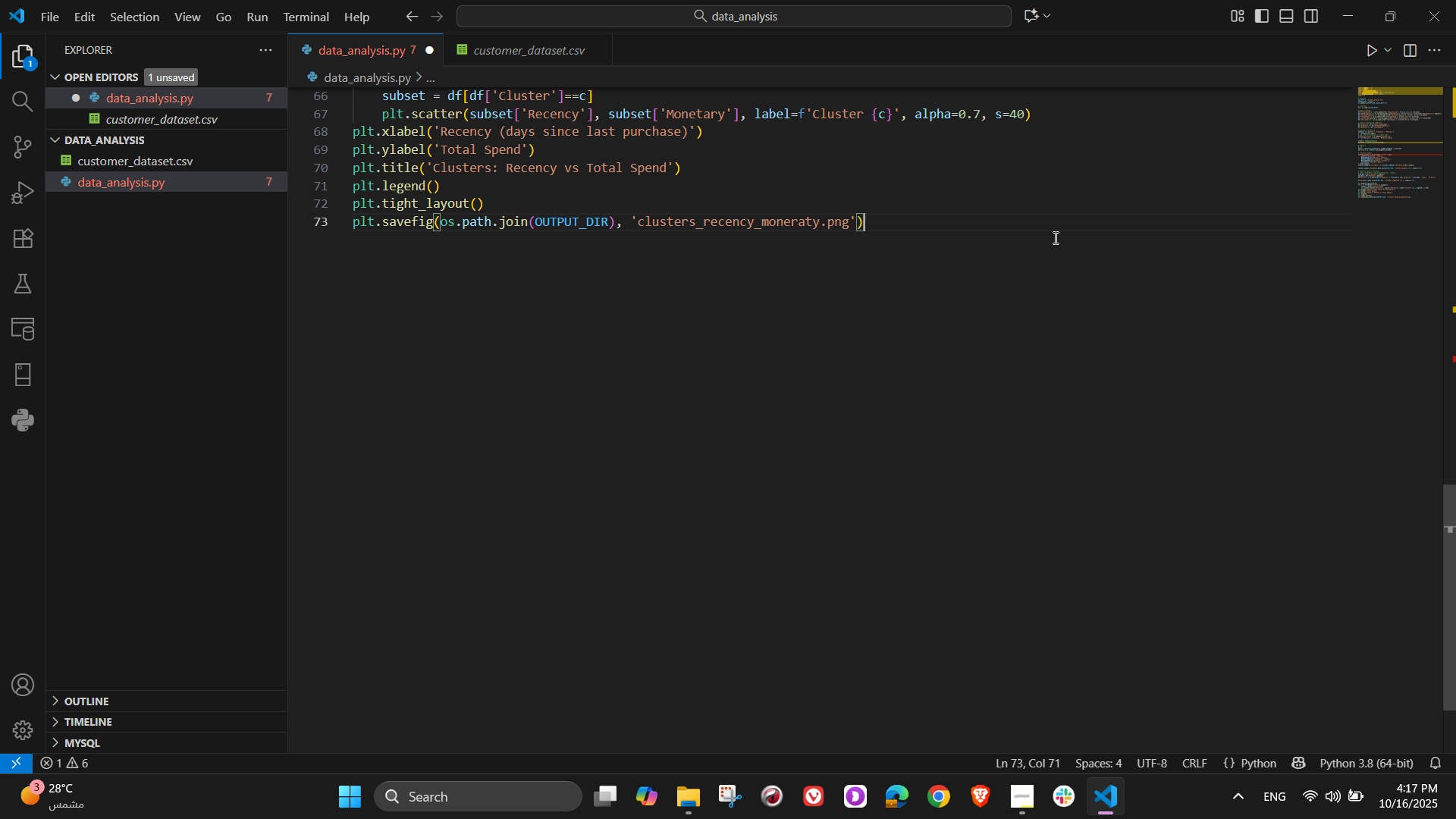 
key(ArrowRight)
 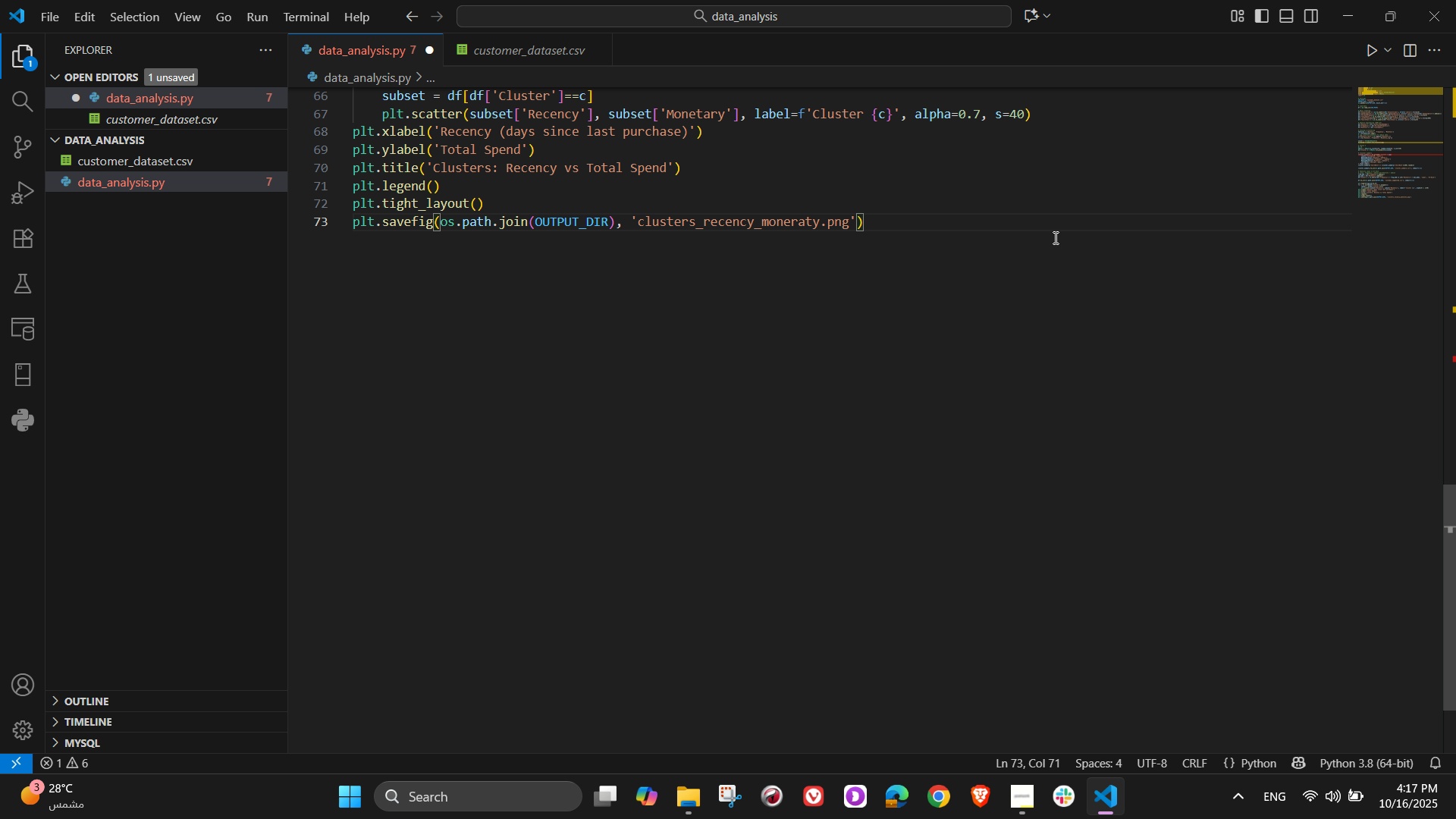 
key(ArrowLeft)
 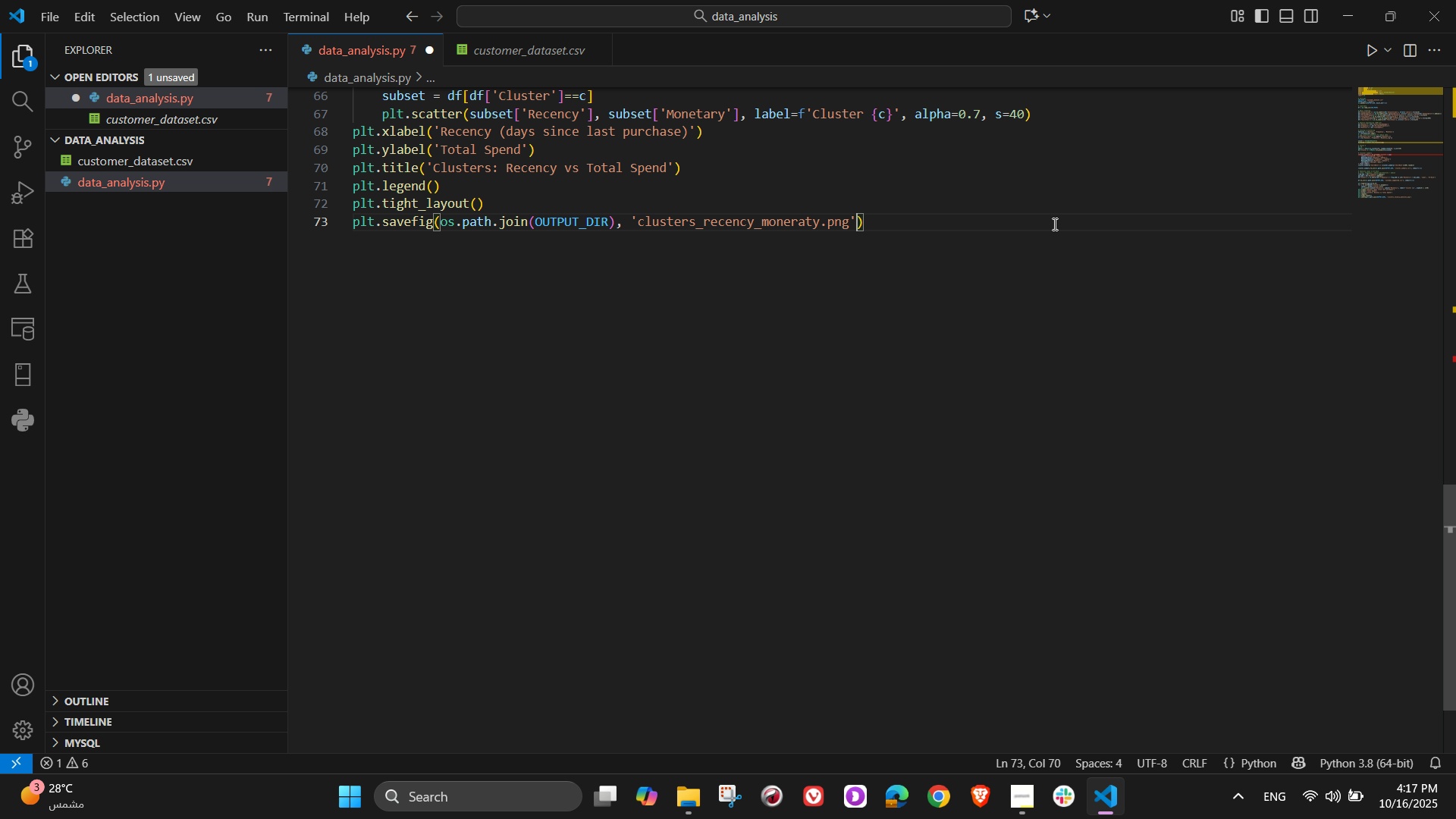 
key(ArrowLeft)
 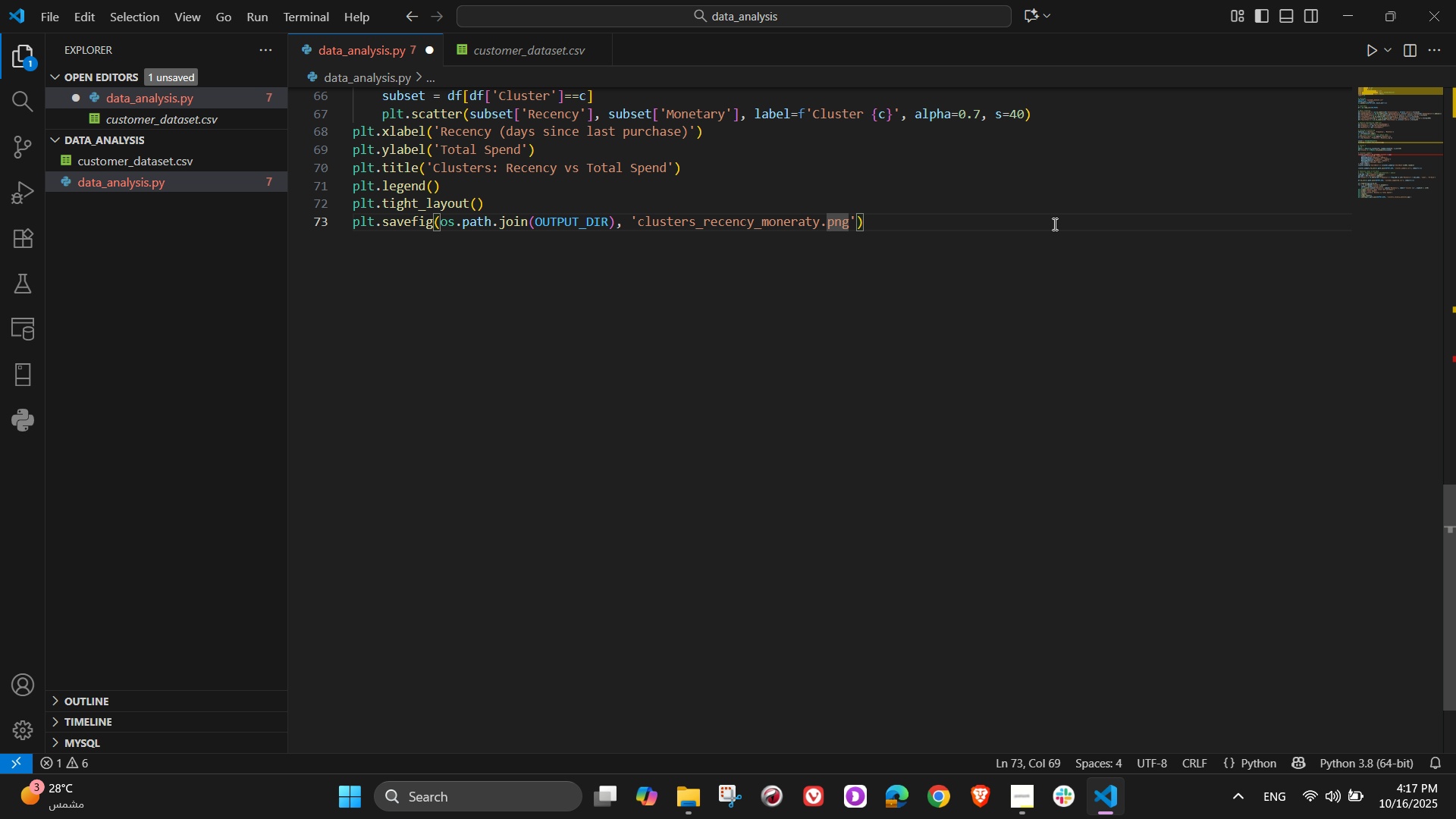 
key(ArrowRight)
 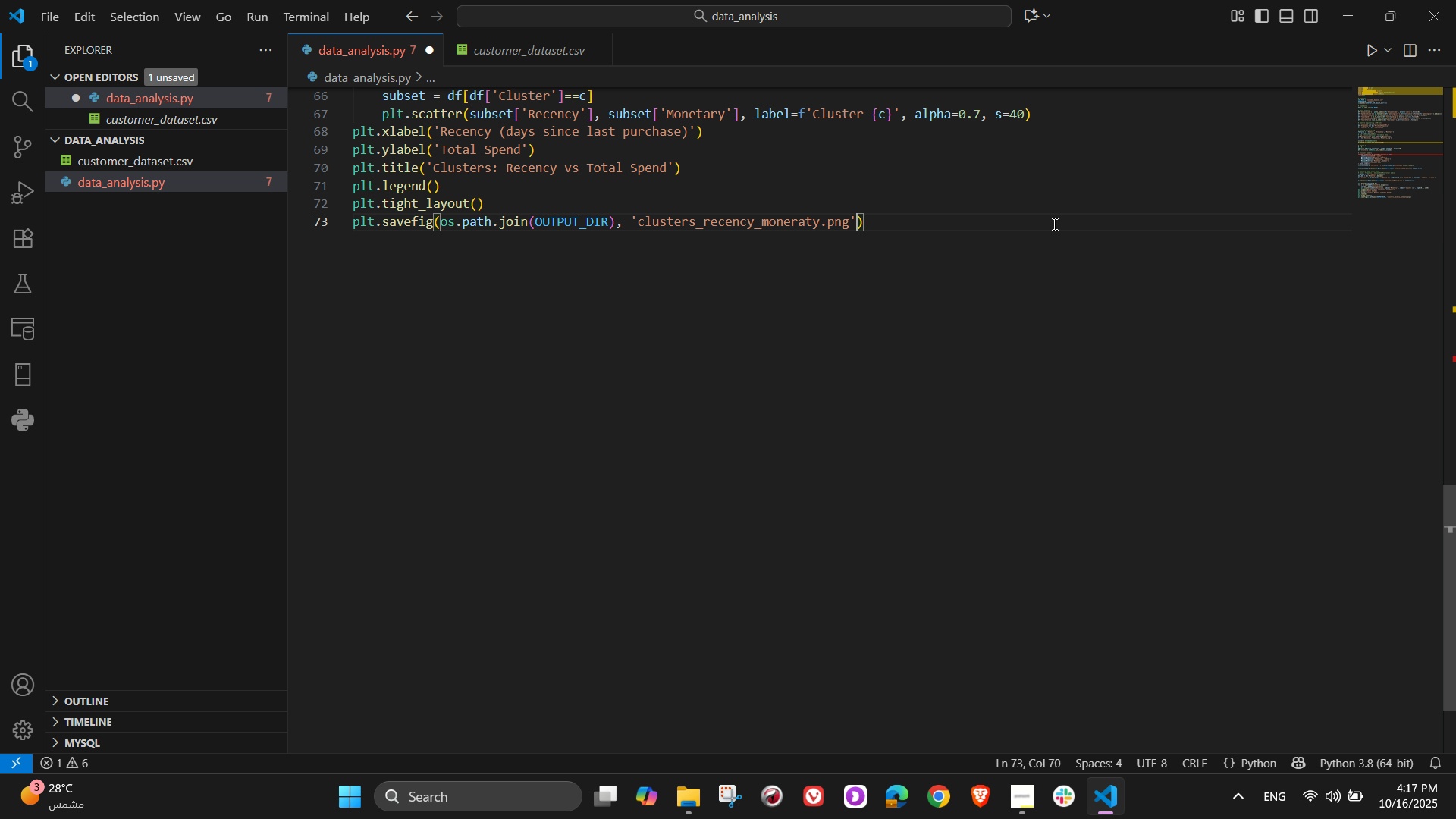 
key(Shift+0)
 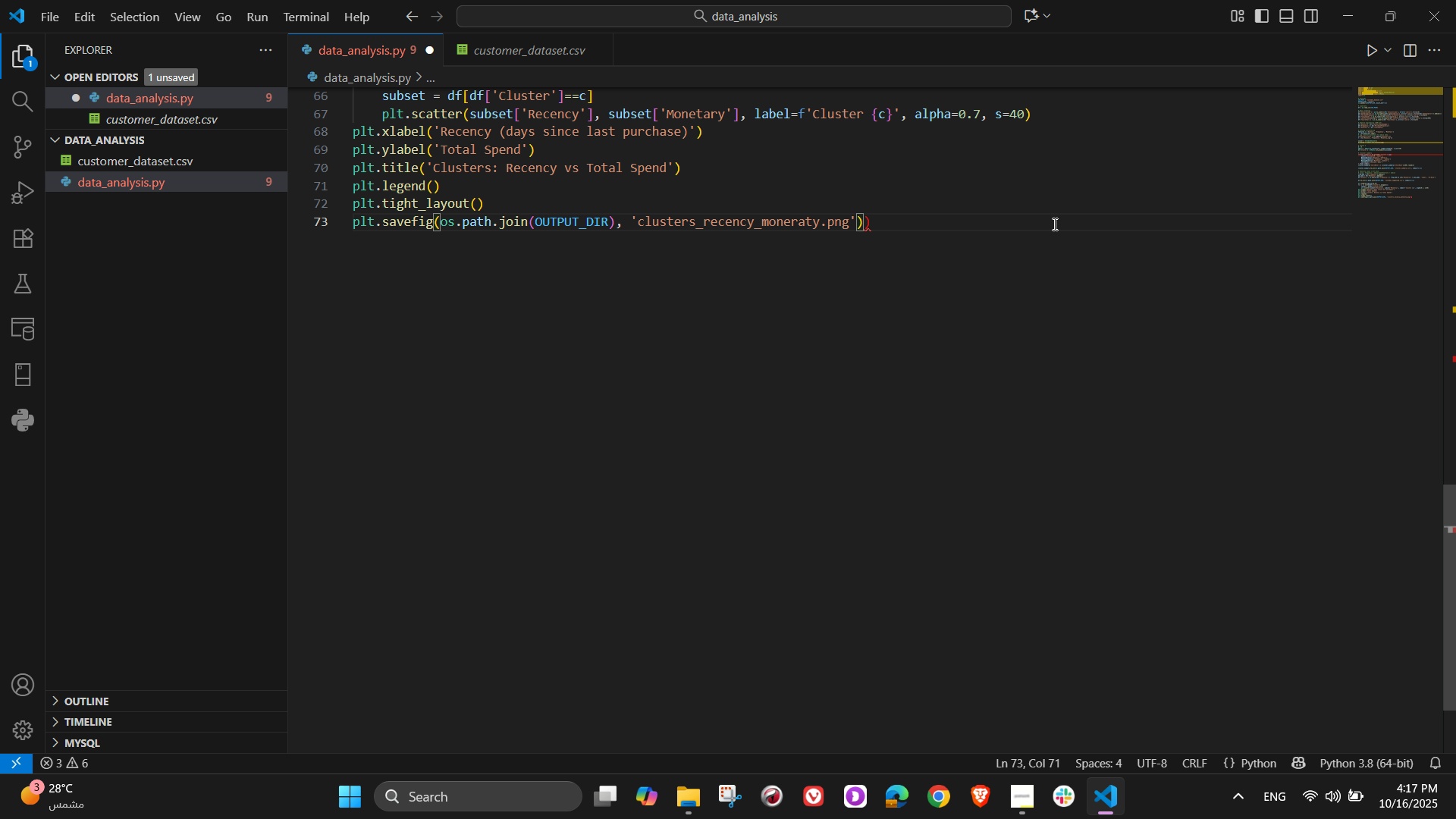 
hold_key(key=ArrowLeft, duration=1.51)
 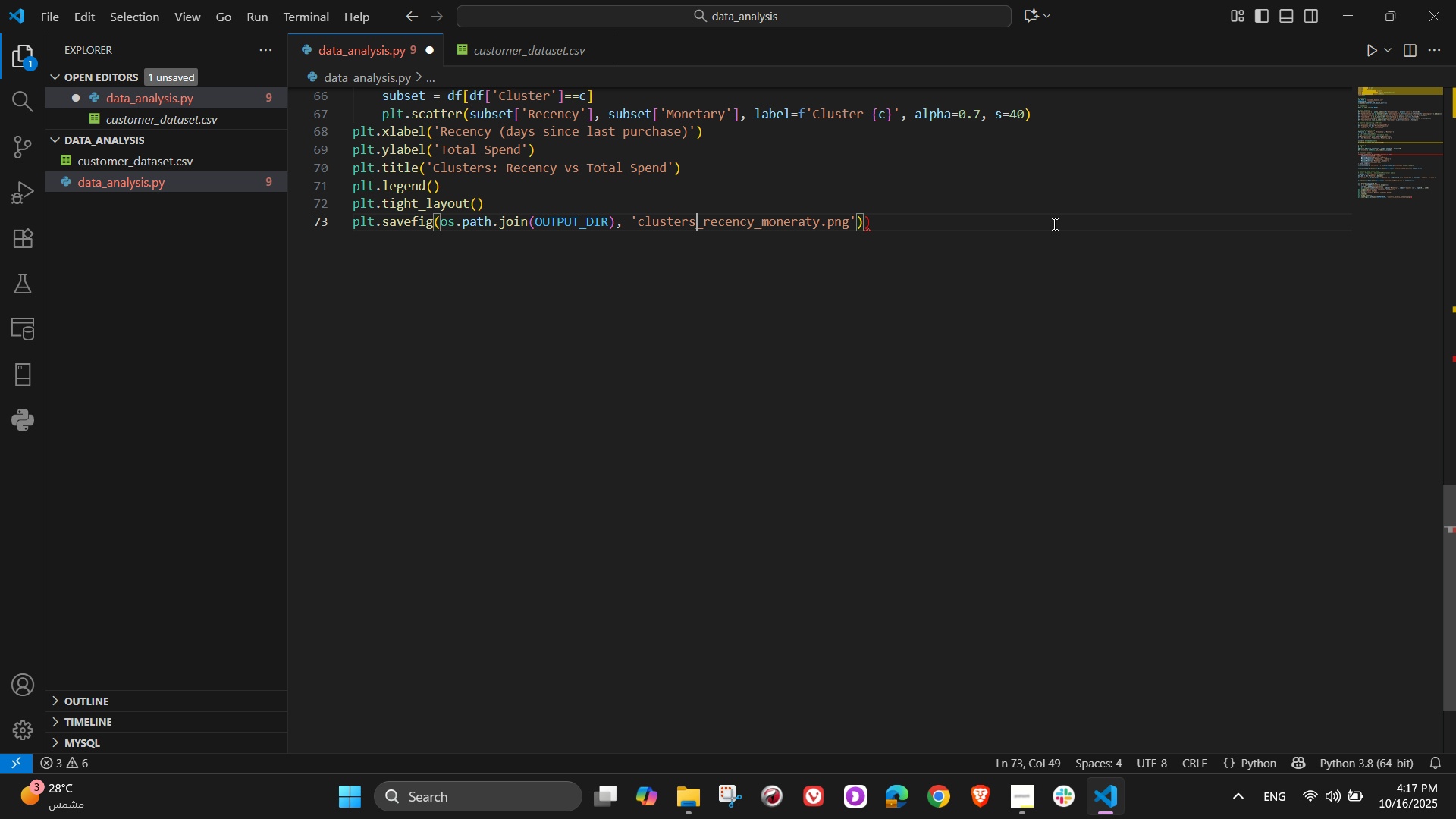 
hold_key(key=ArrowLeft, duration=0.31)
 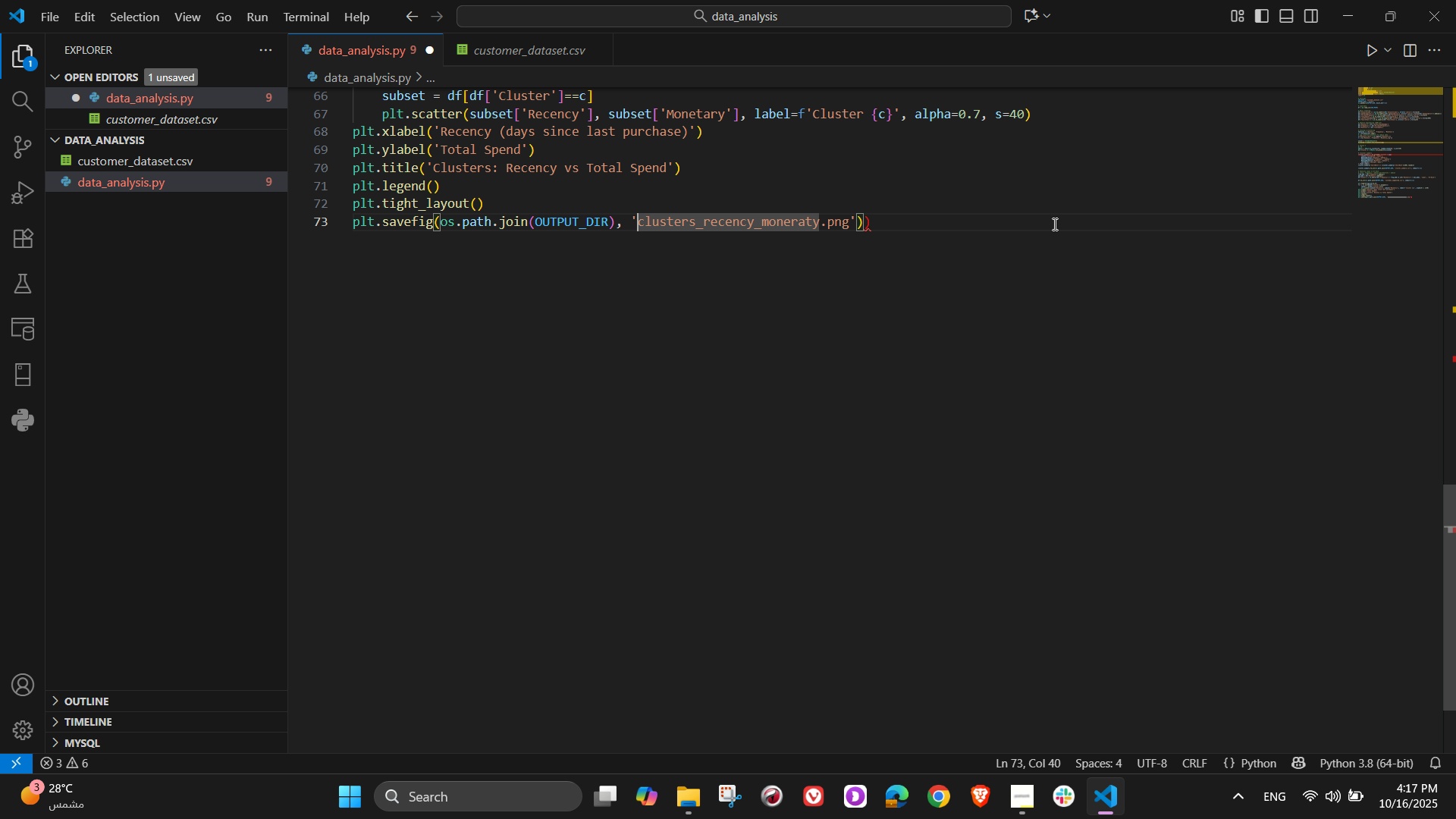 
key(ArrowLeft)
 